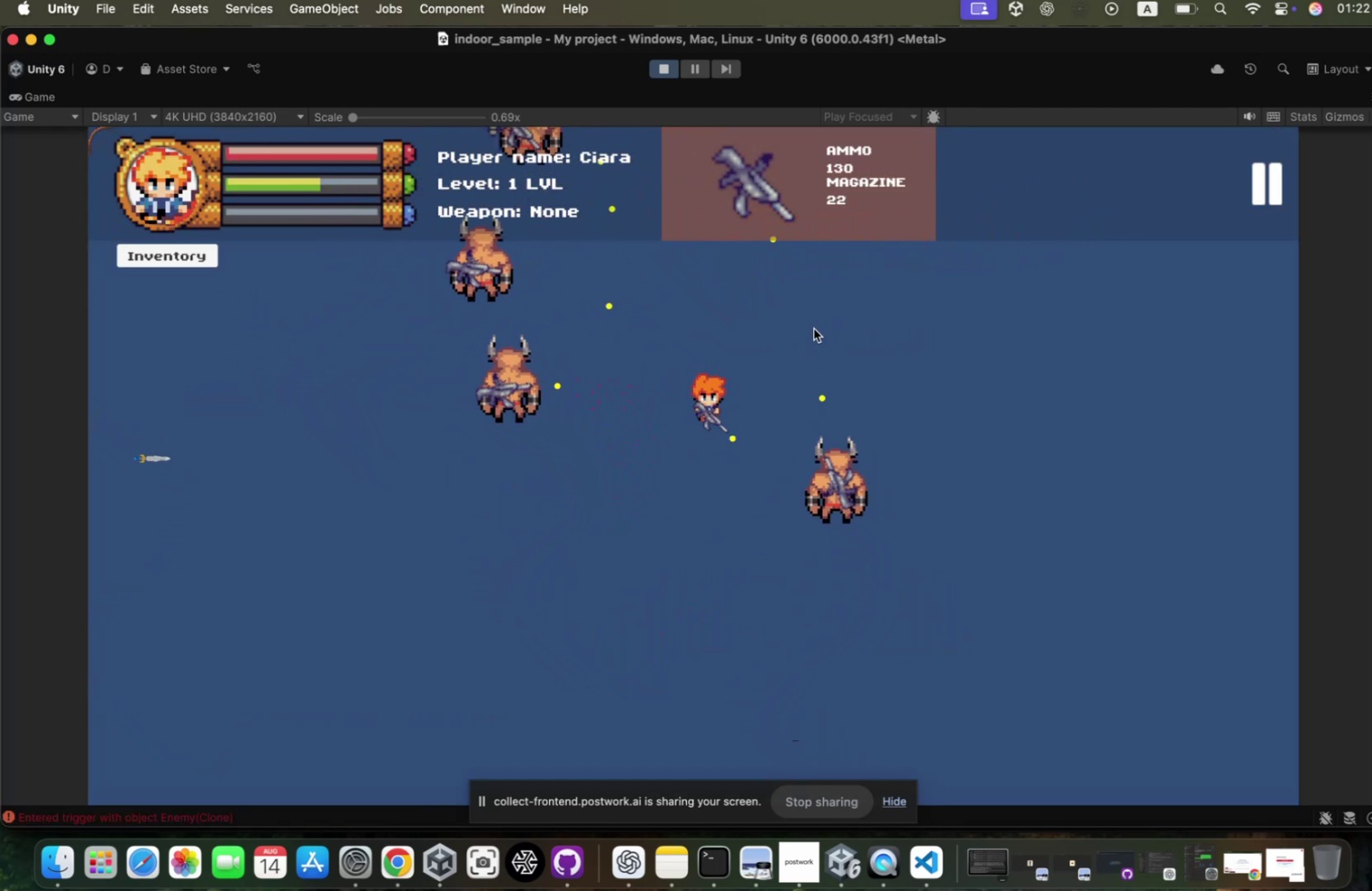 
hold_key(key=S, duration=0.4)
 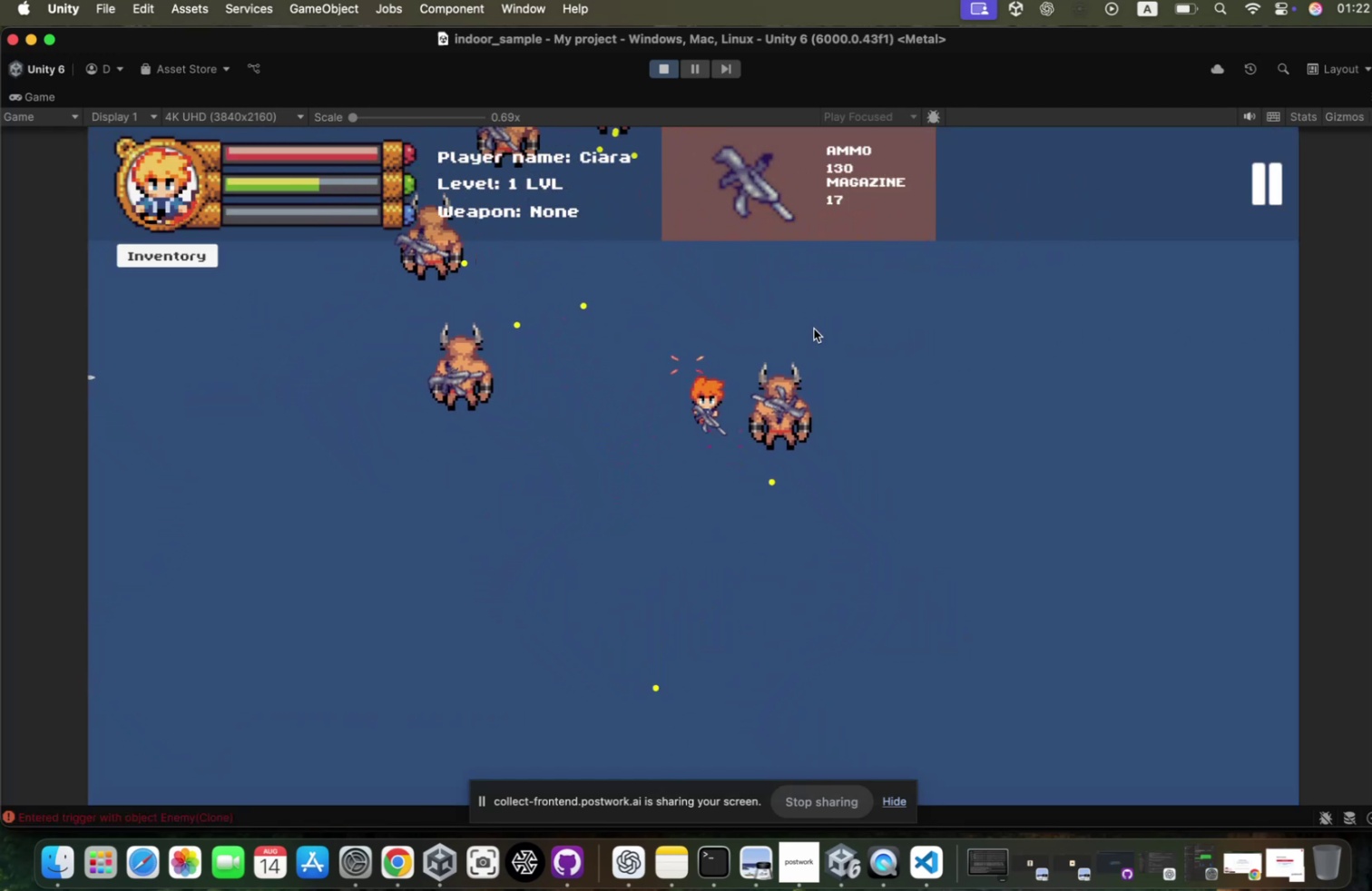 
double_click([806, 333])
 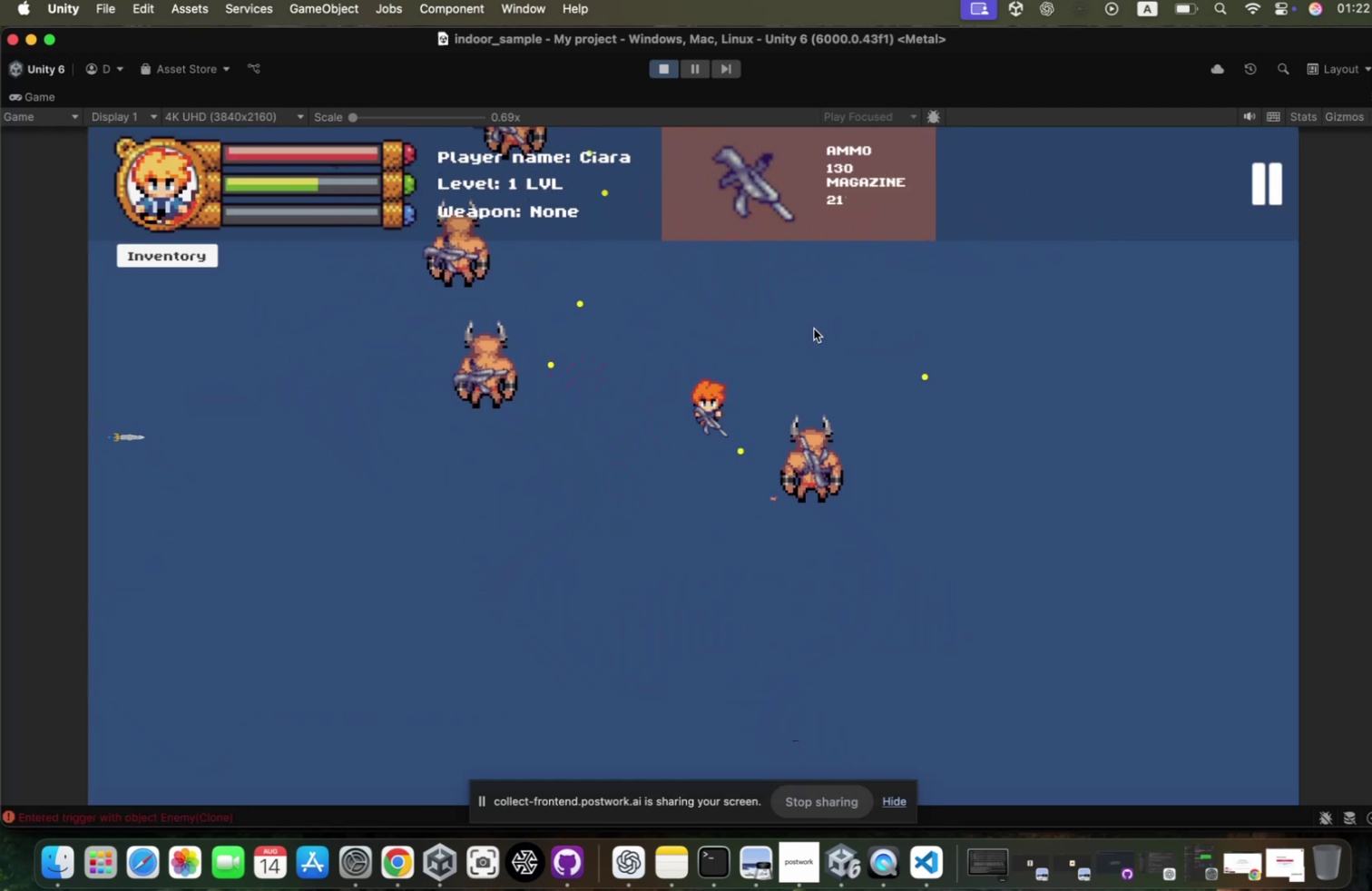 
triple_click([806, 333])
 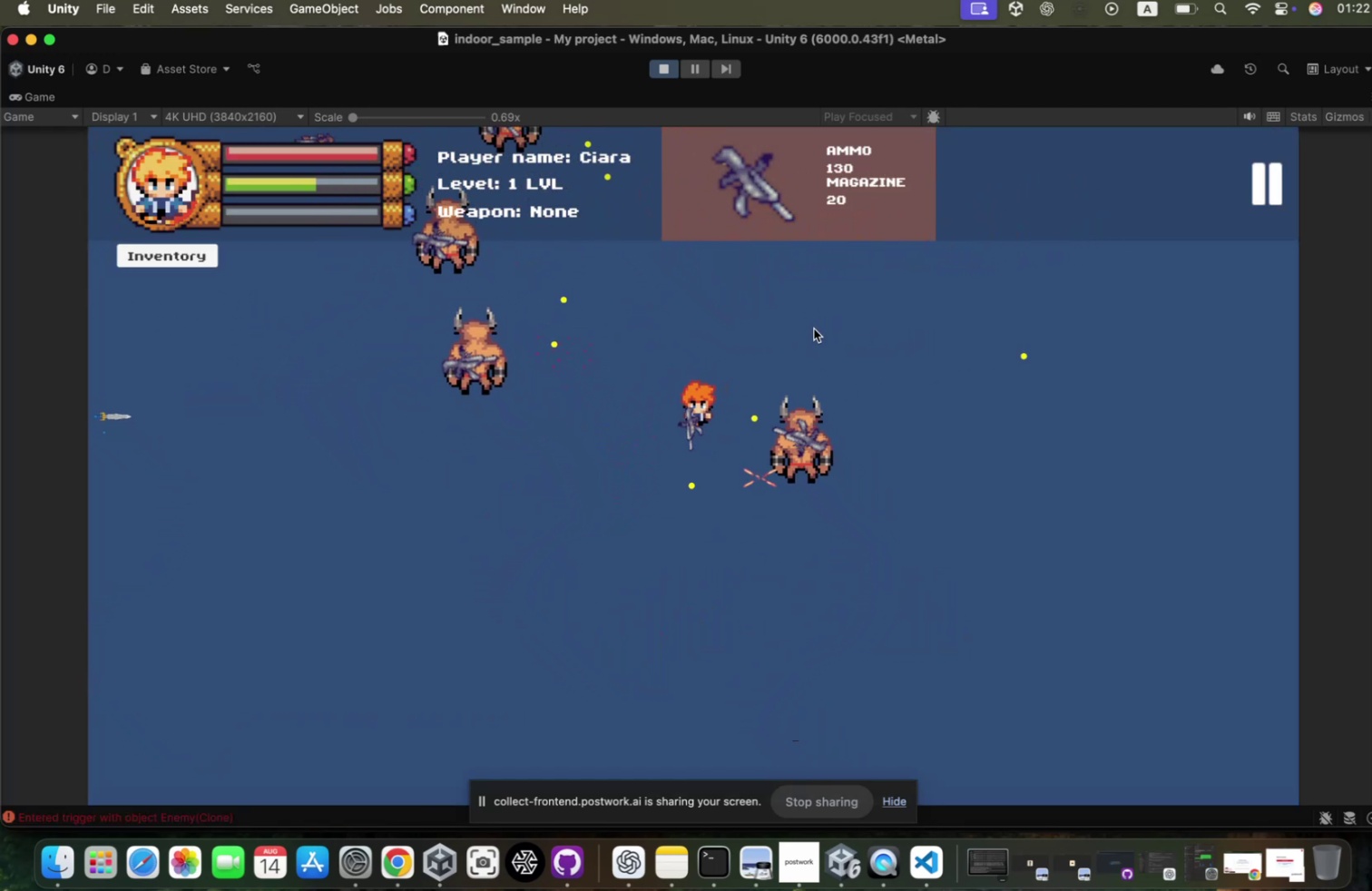 
triple_click([806, 333])
 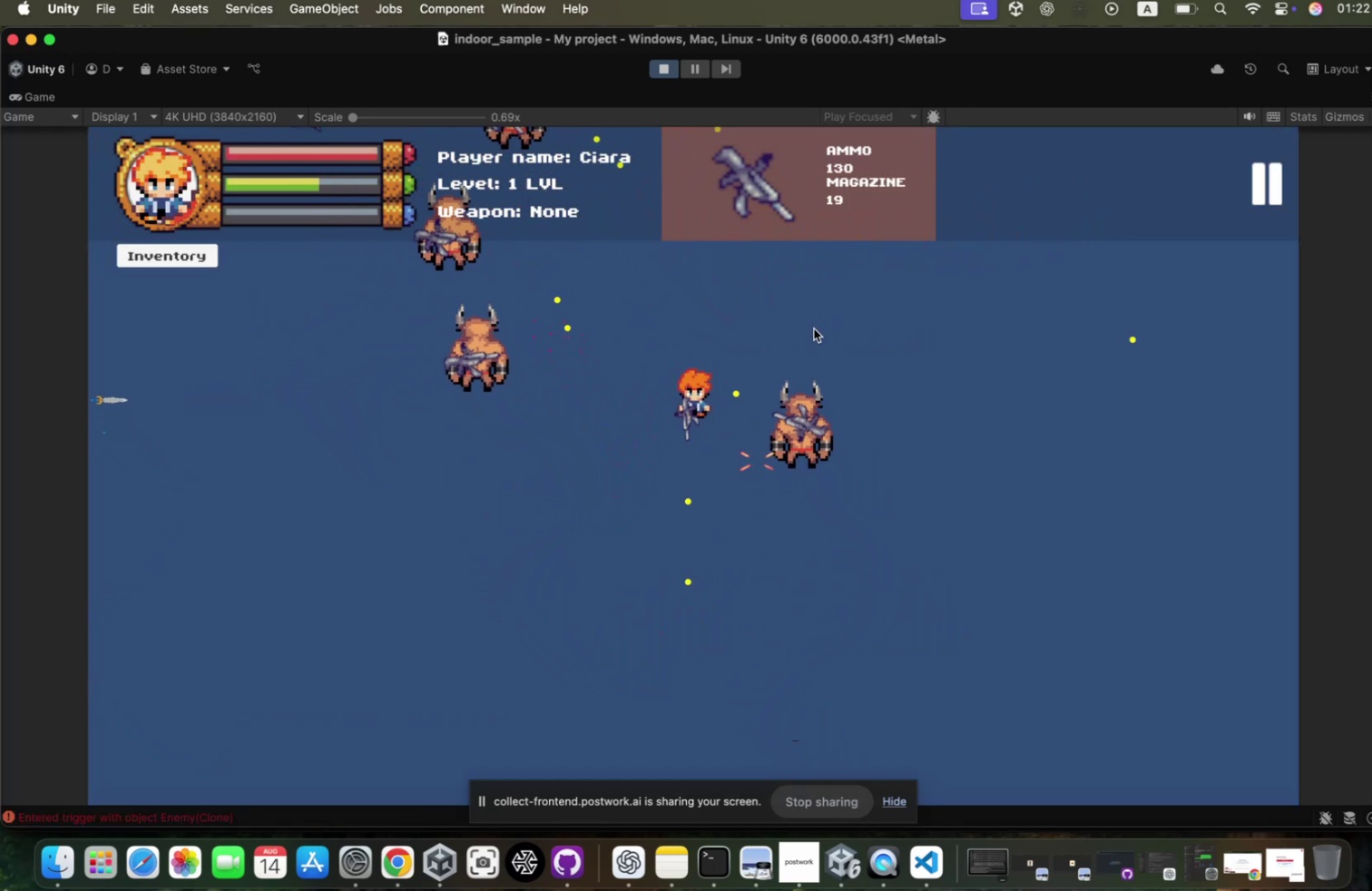 
triple_click([806, 333])
 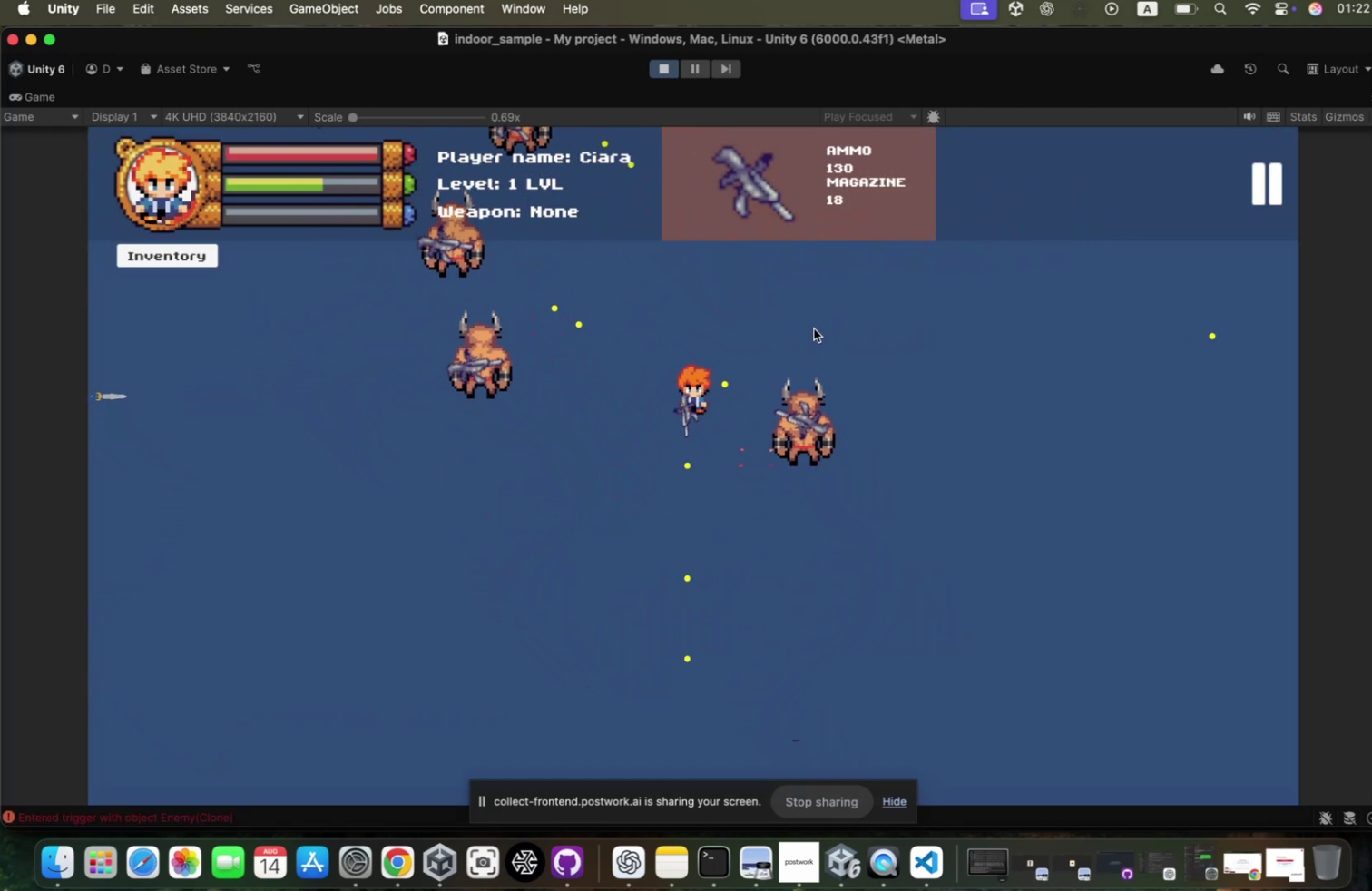 
hold_key(key=D, duration=0.55)
 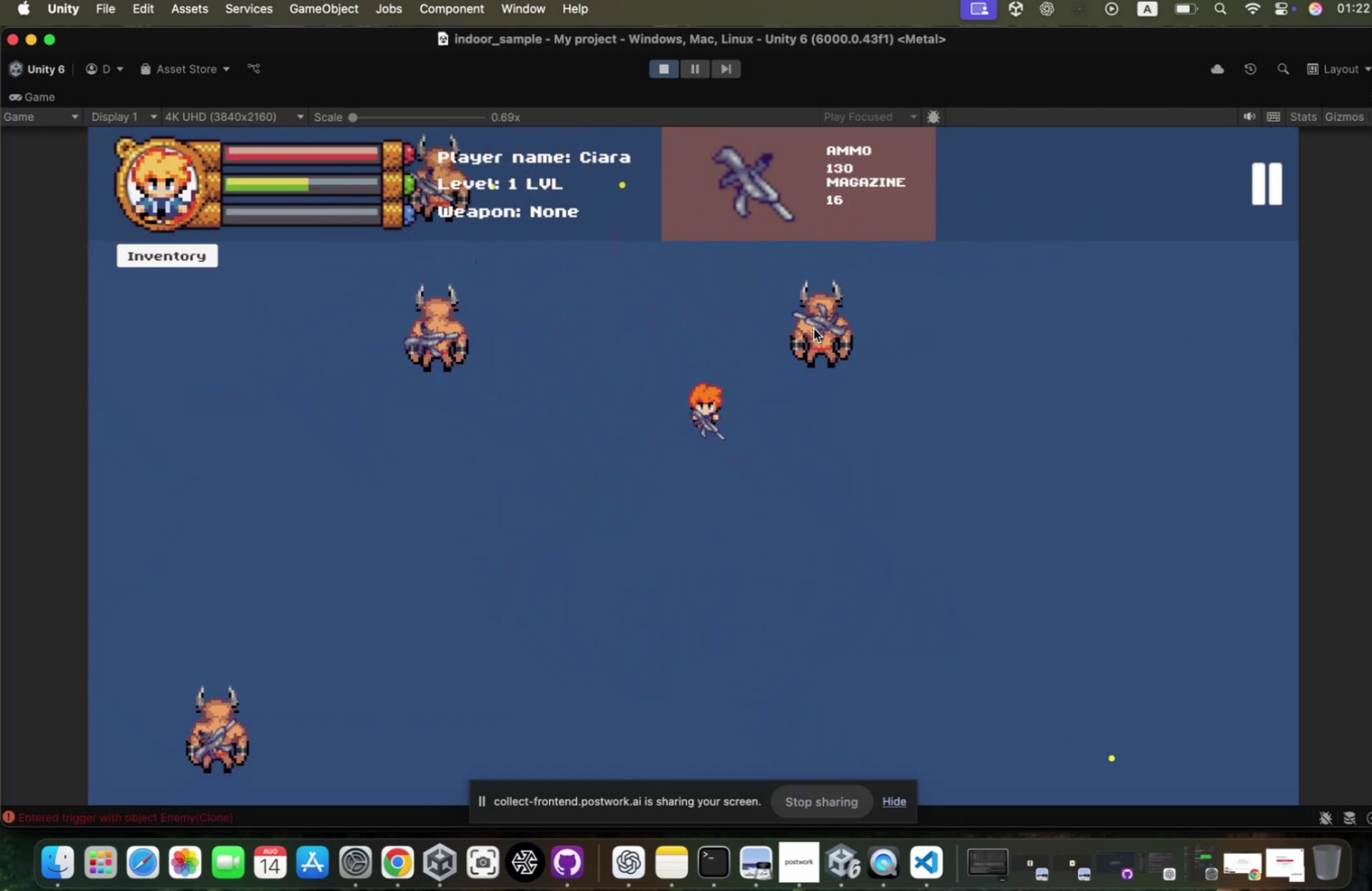 
triple_click([806, 333])
 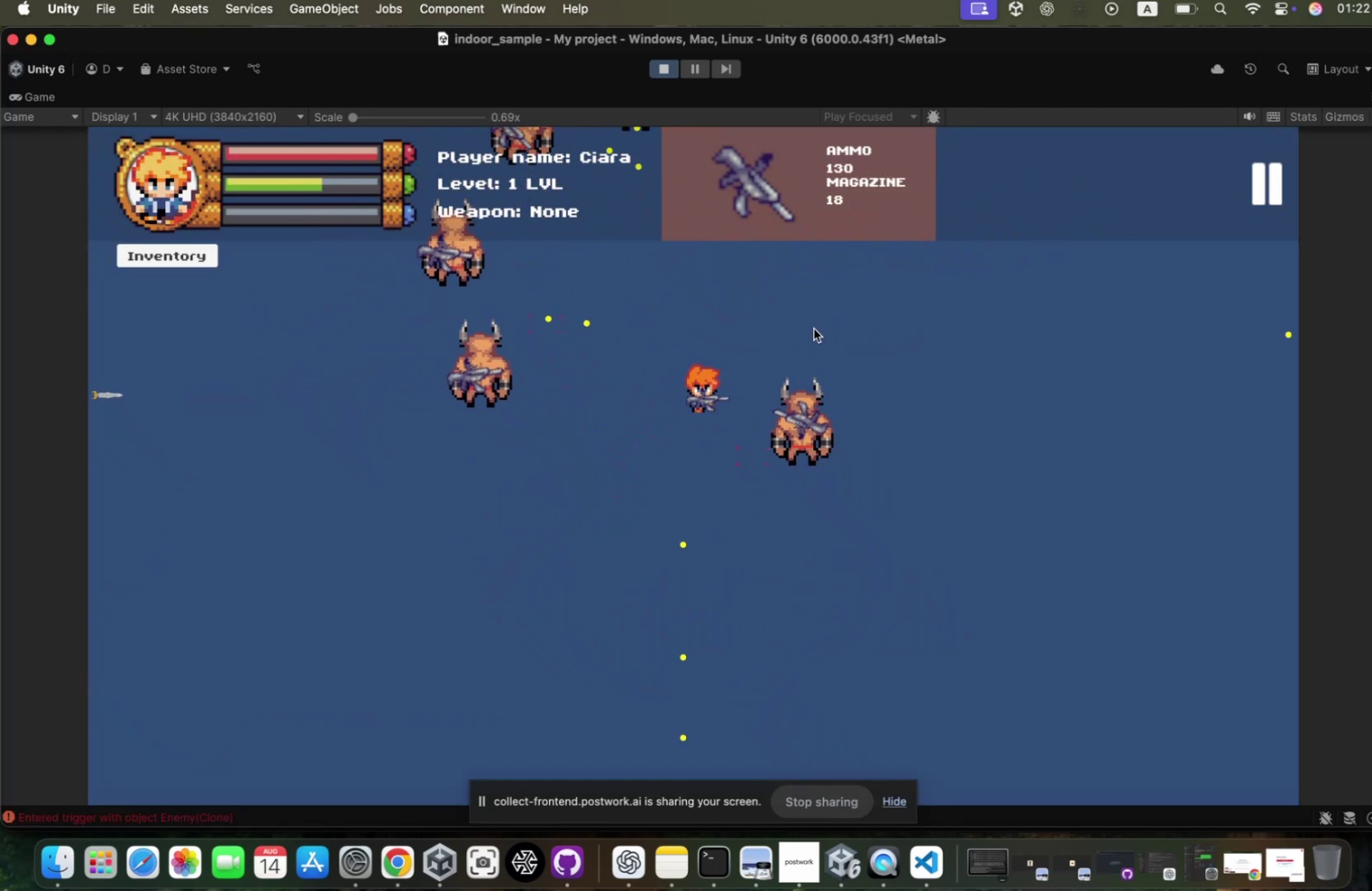 
hold_key(key=S, duration=1.4)
 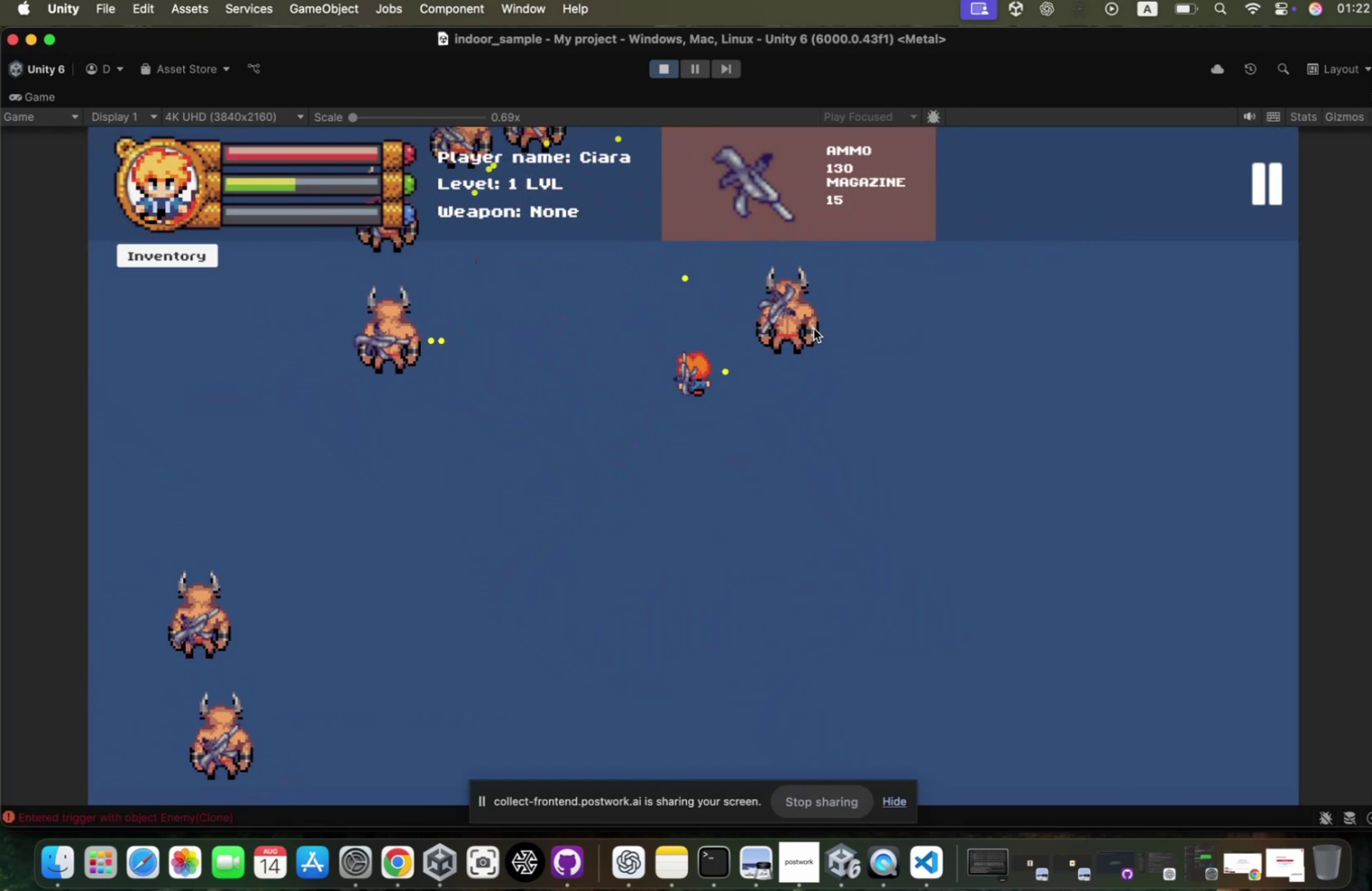 
double_click([806, 333])
 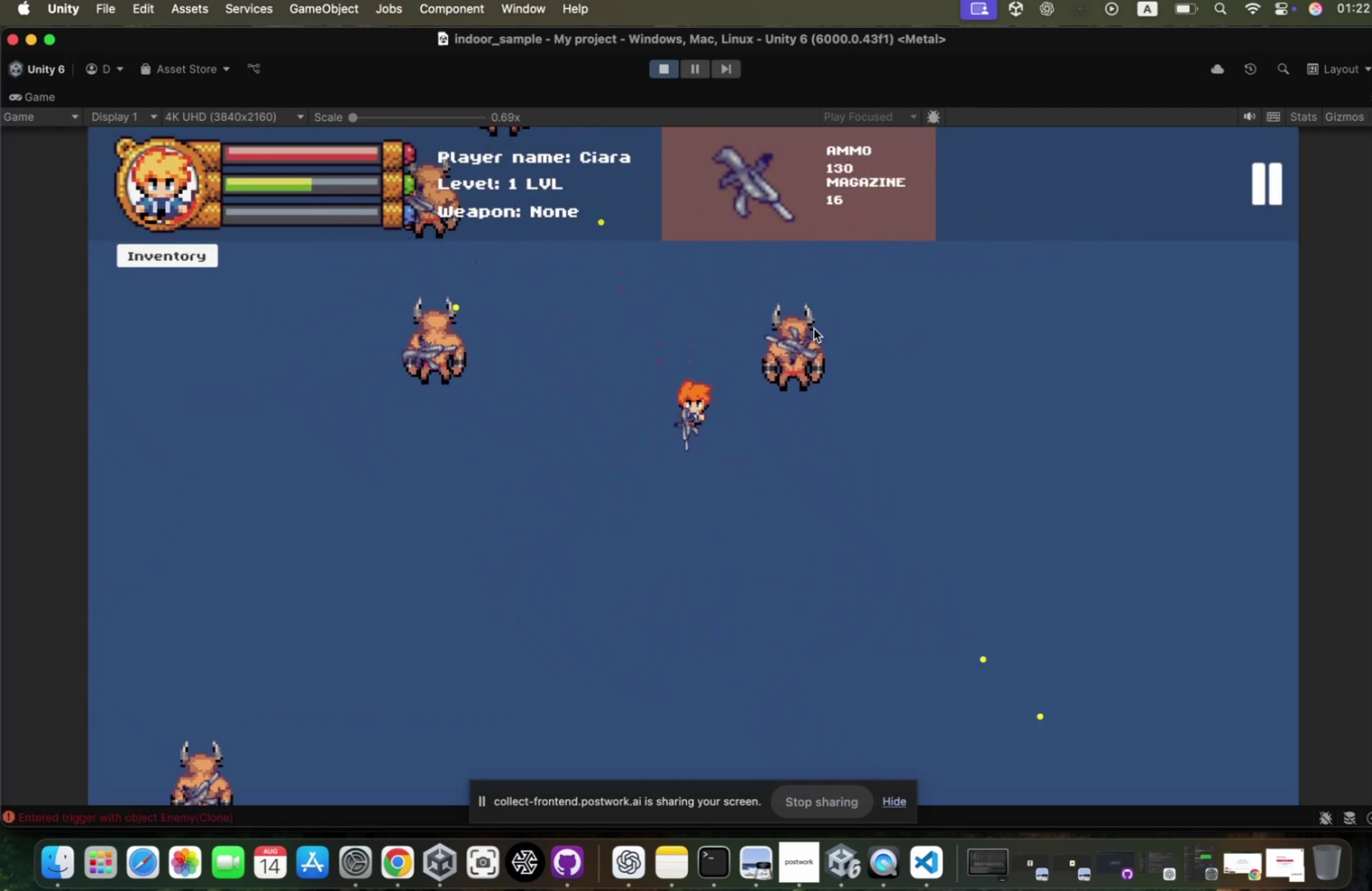 
hold_key(key=D, duration=0.79)
 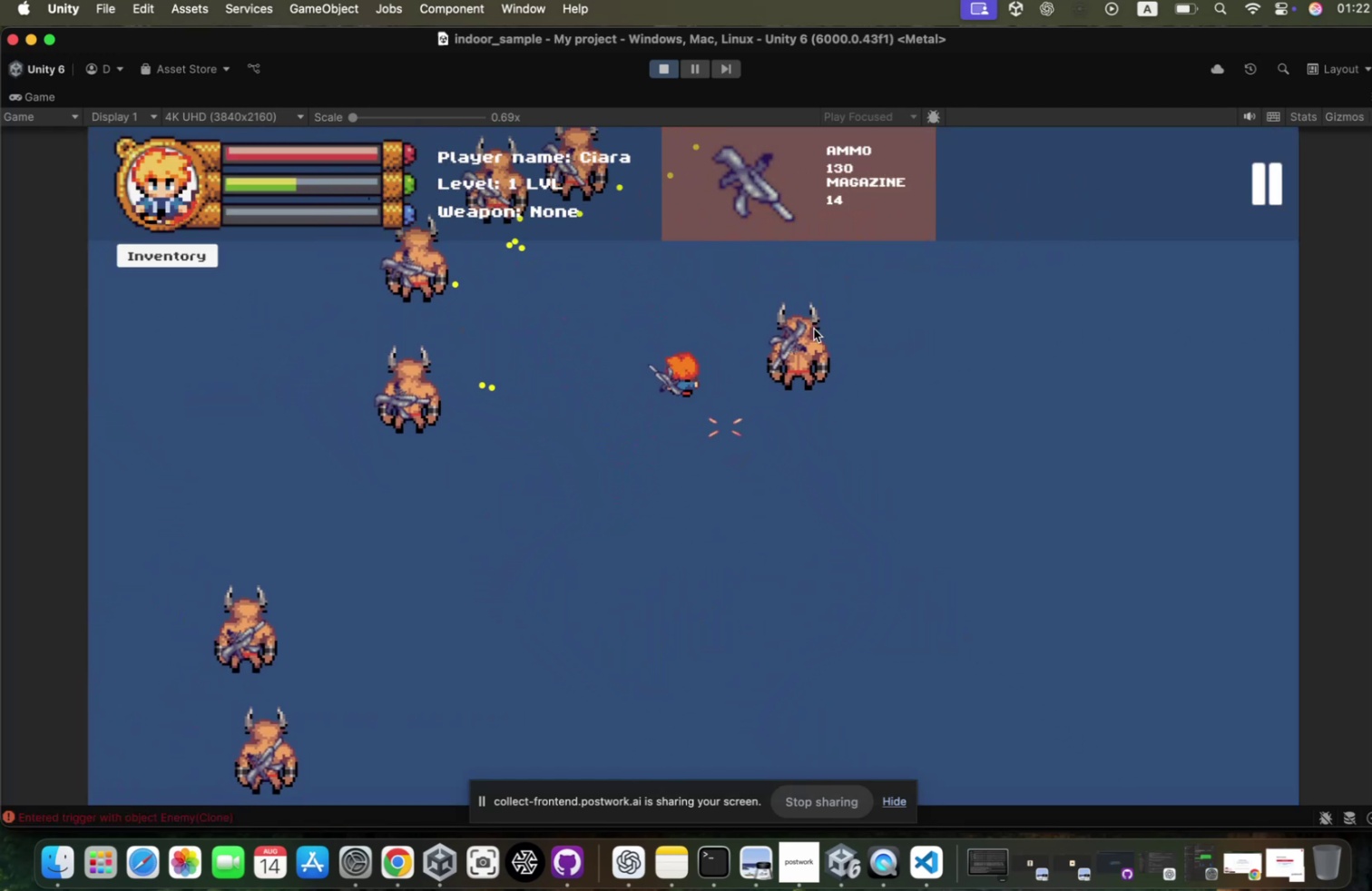 
hold_key(key=W, duration=0.33)
 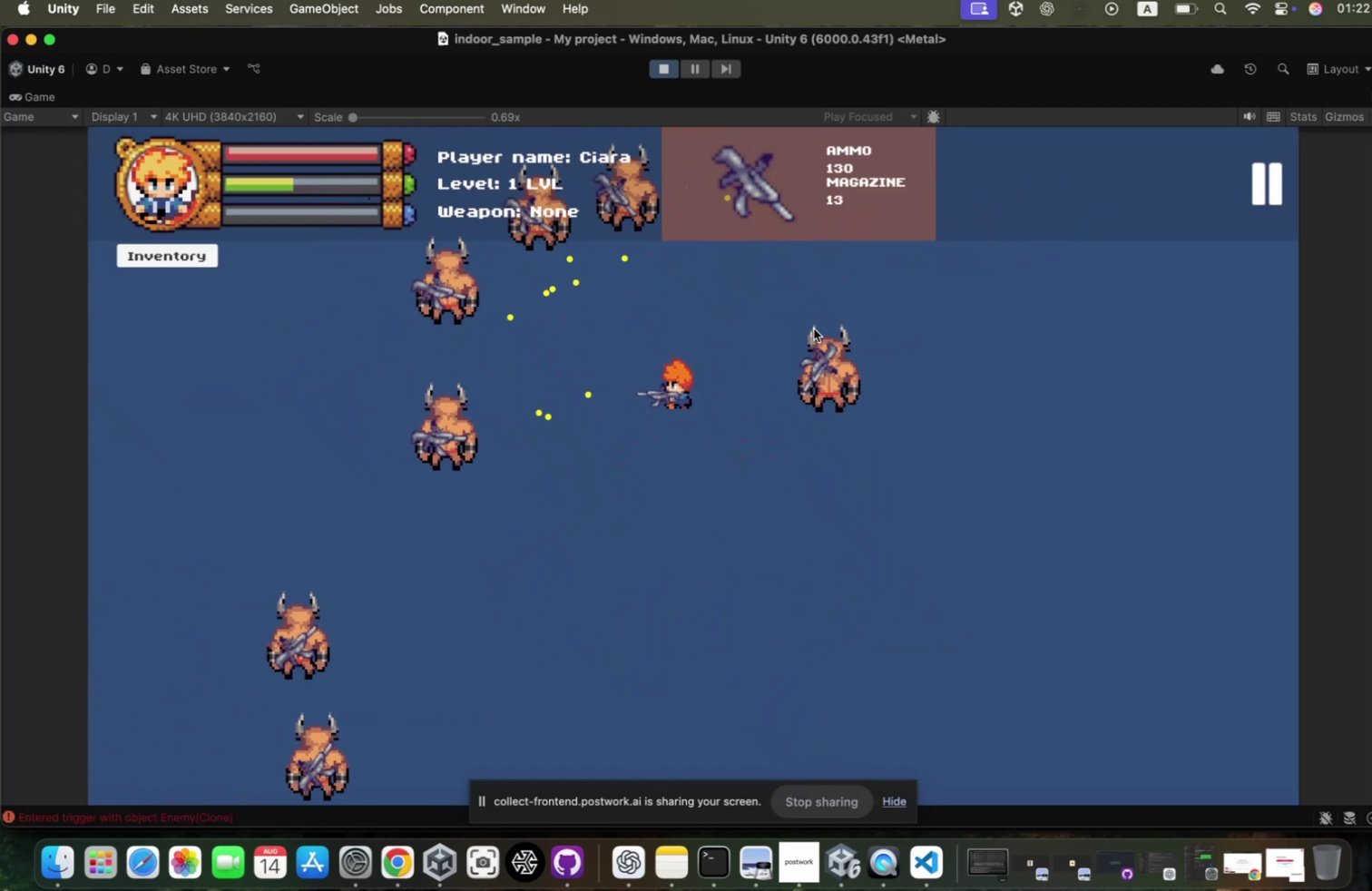 
left_click([806, 333])
 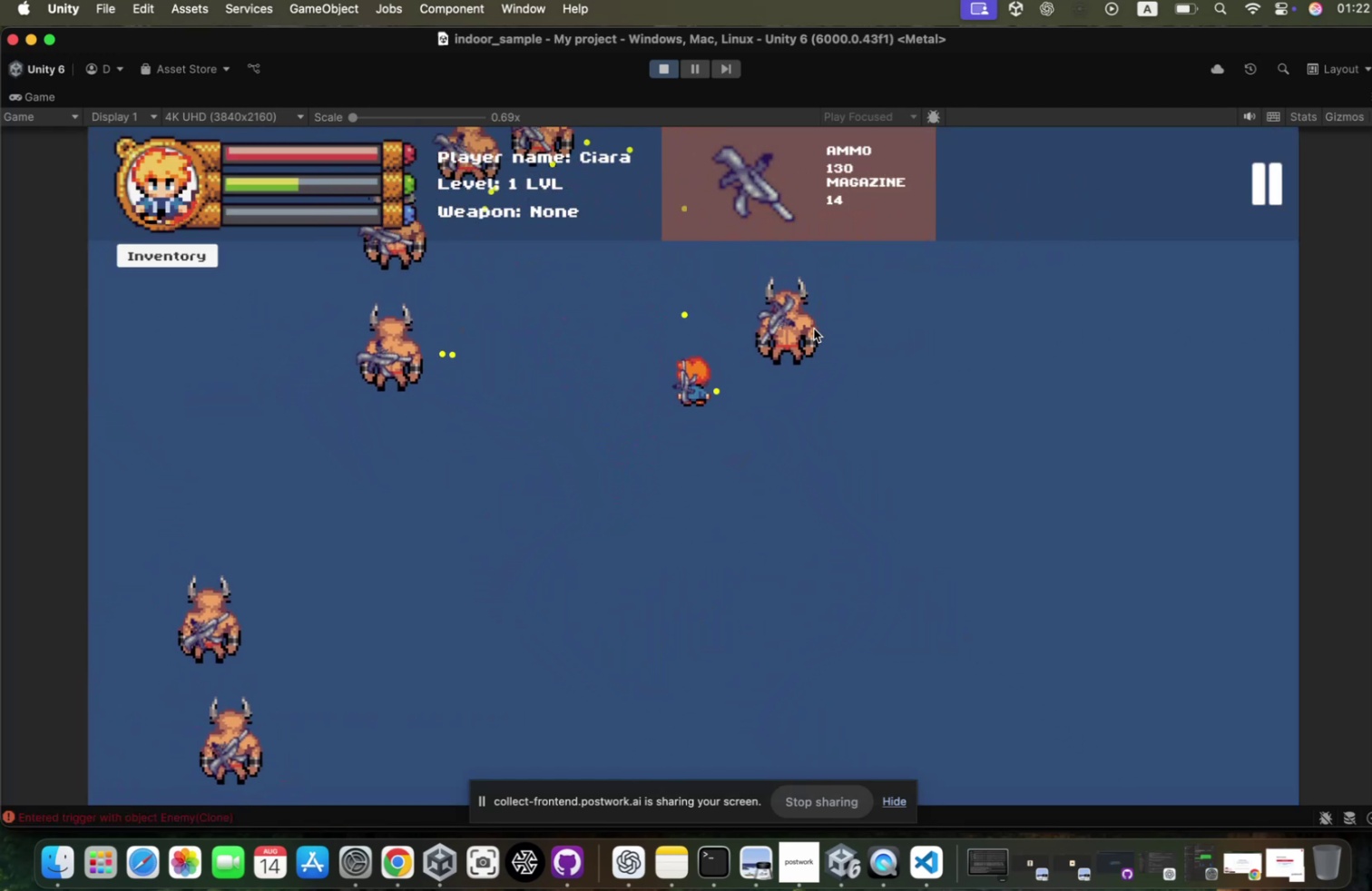 
left_click([806, 333])
 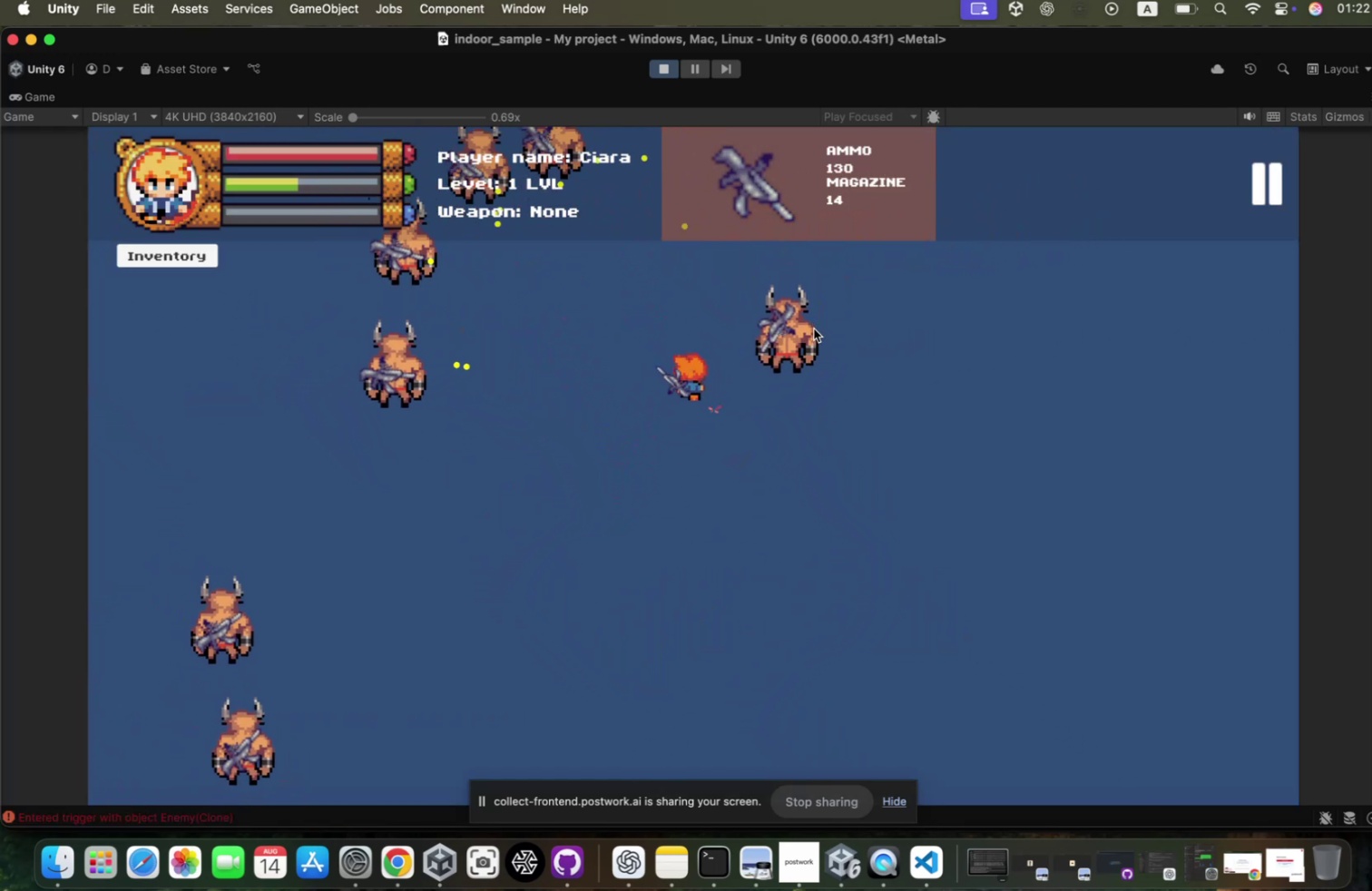 
key(W)
 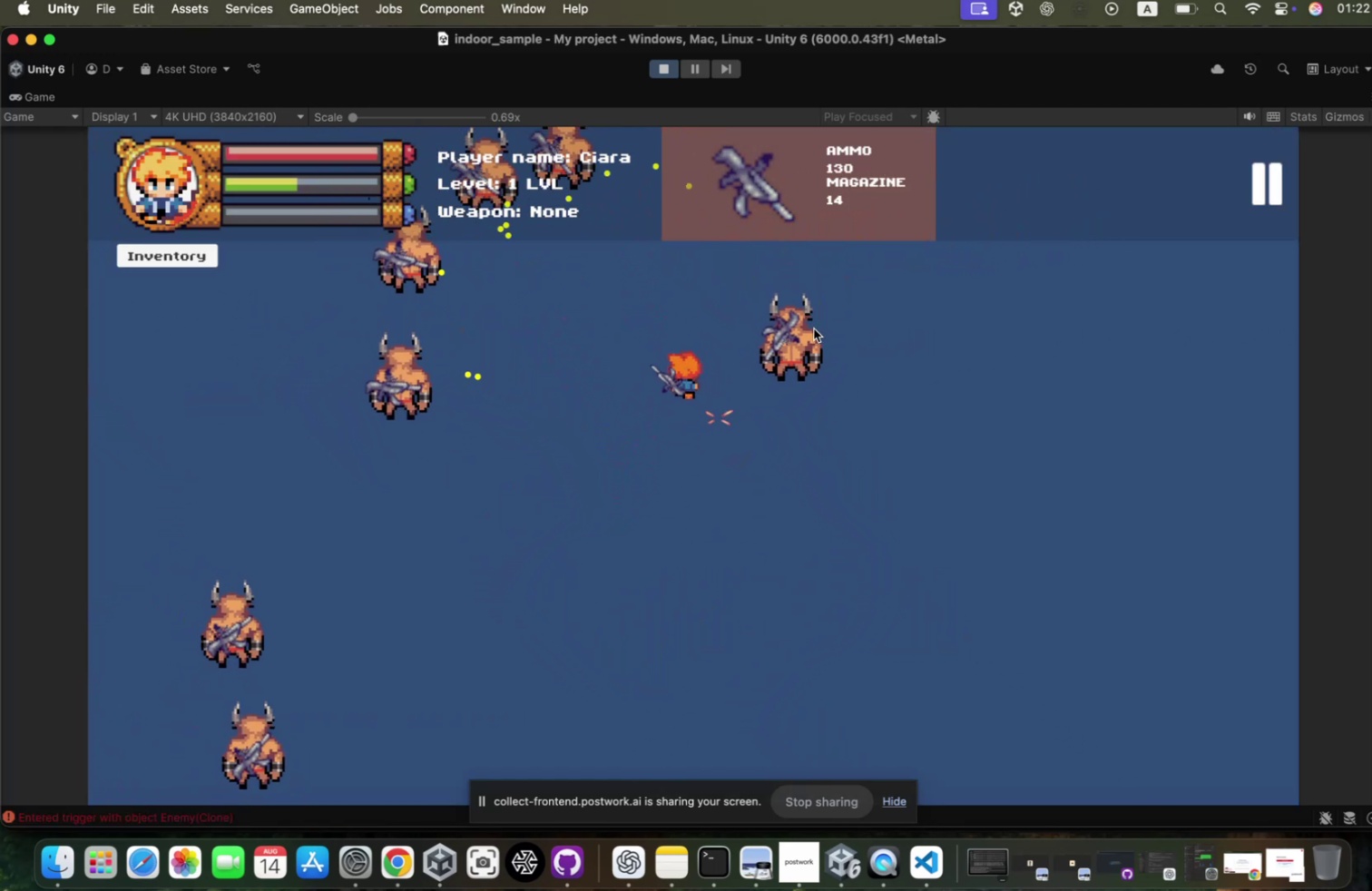 
hold_key(key=A, duration=0.66)
 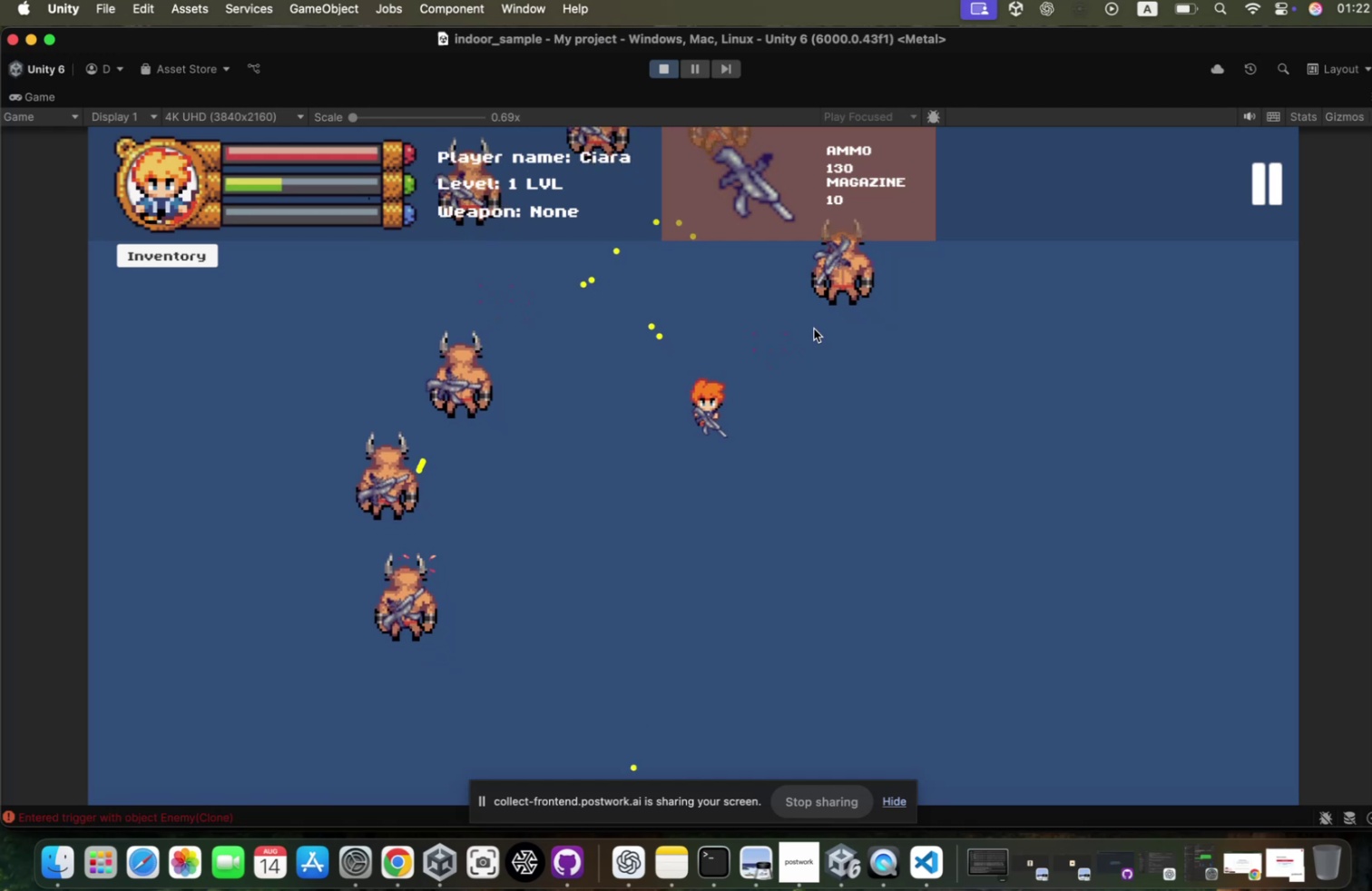 
left_click([806, 333])
 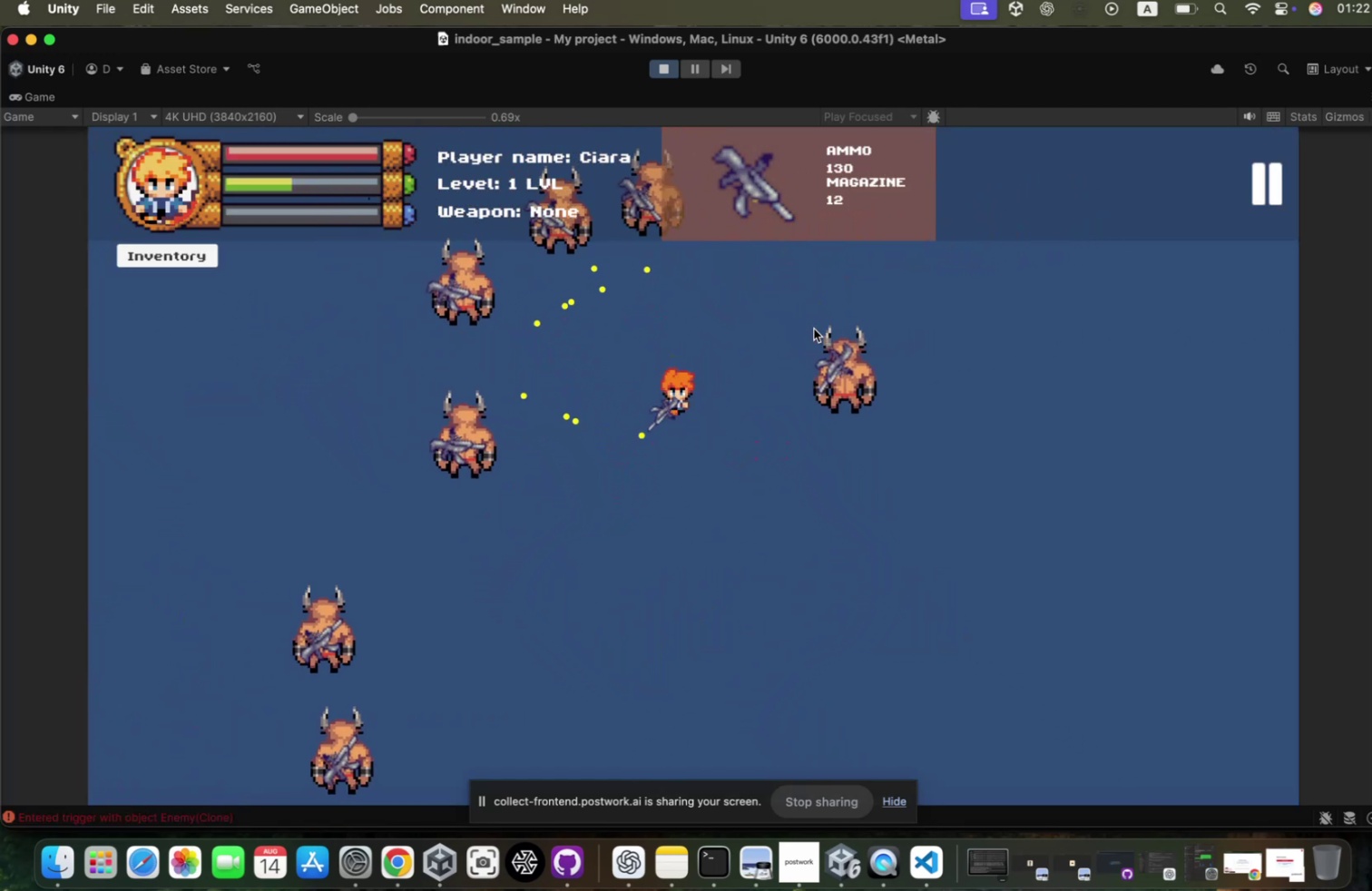 
hold_key(key=S, duration=1.24)
 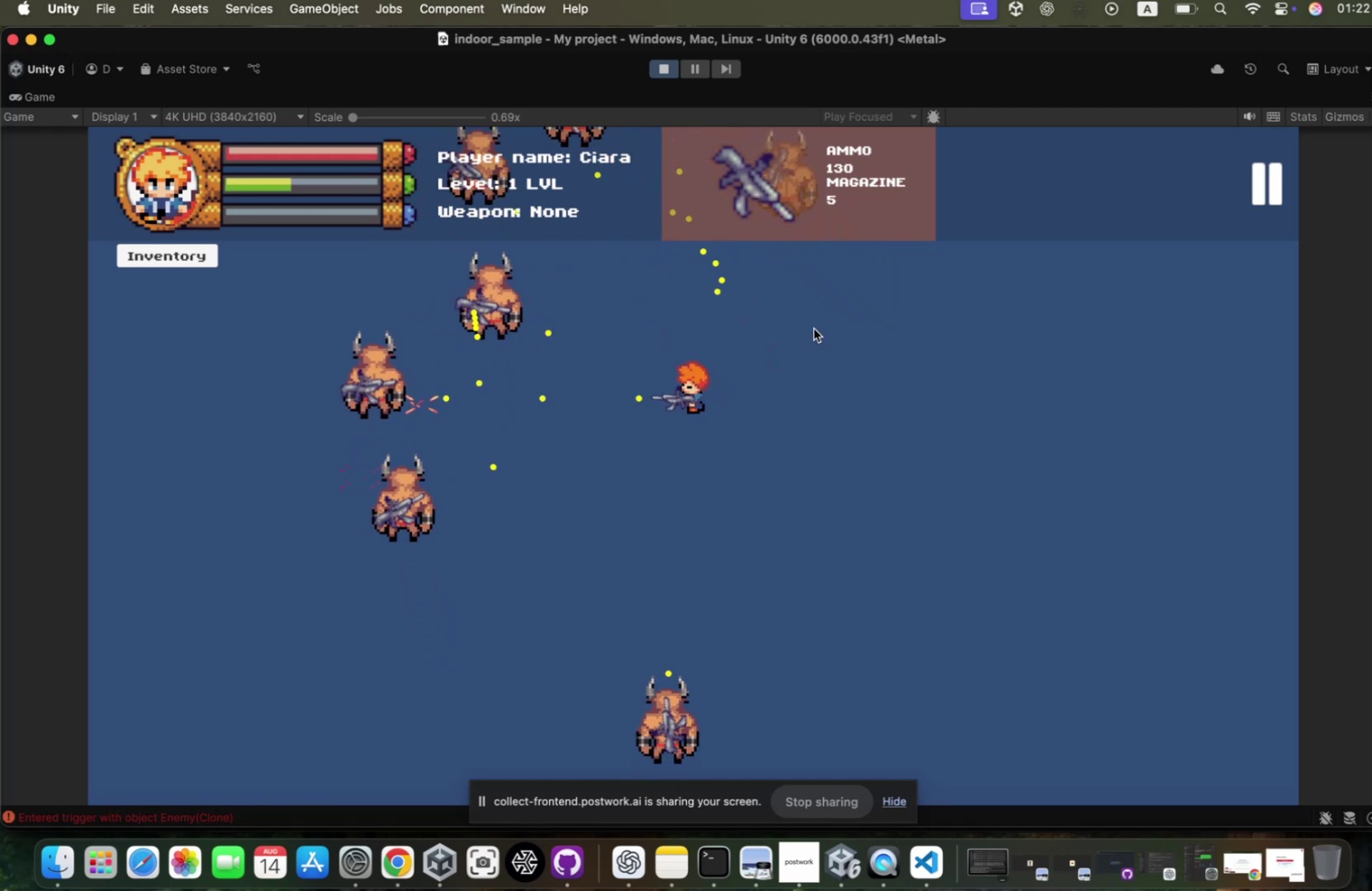 
double_click([806, 333])
 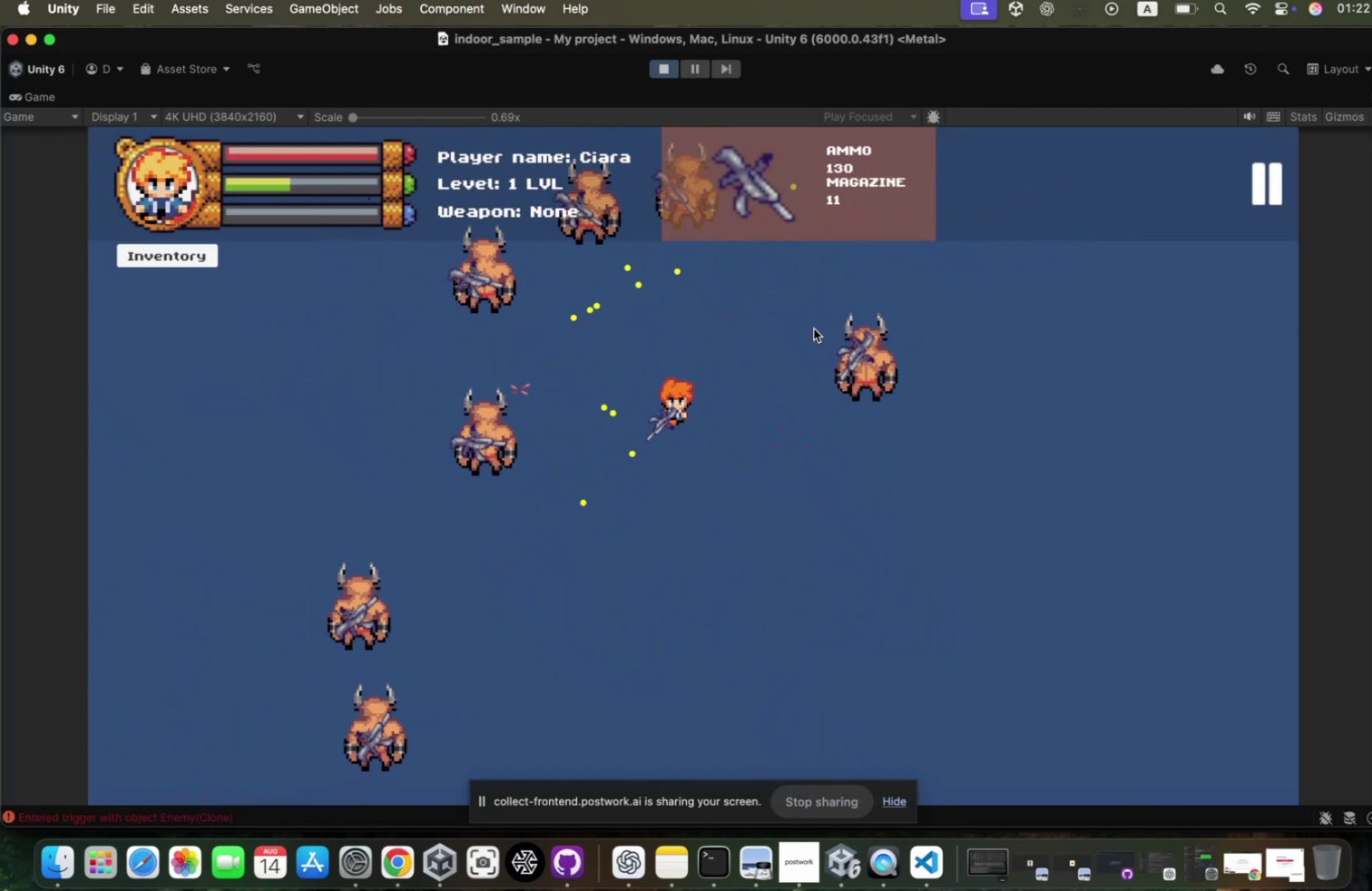 
triple_click([806, 333])
 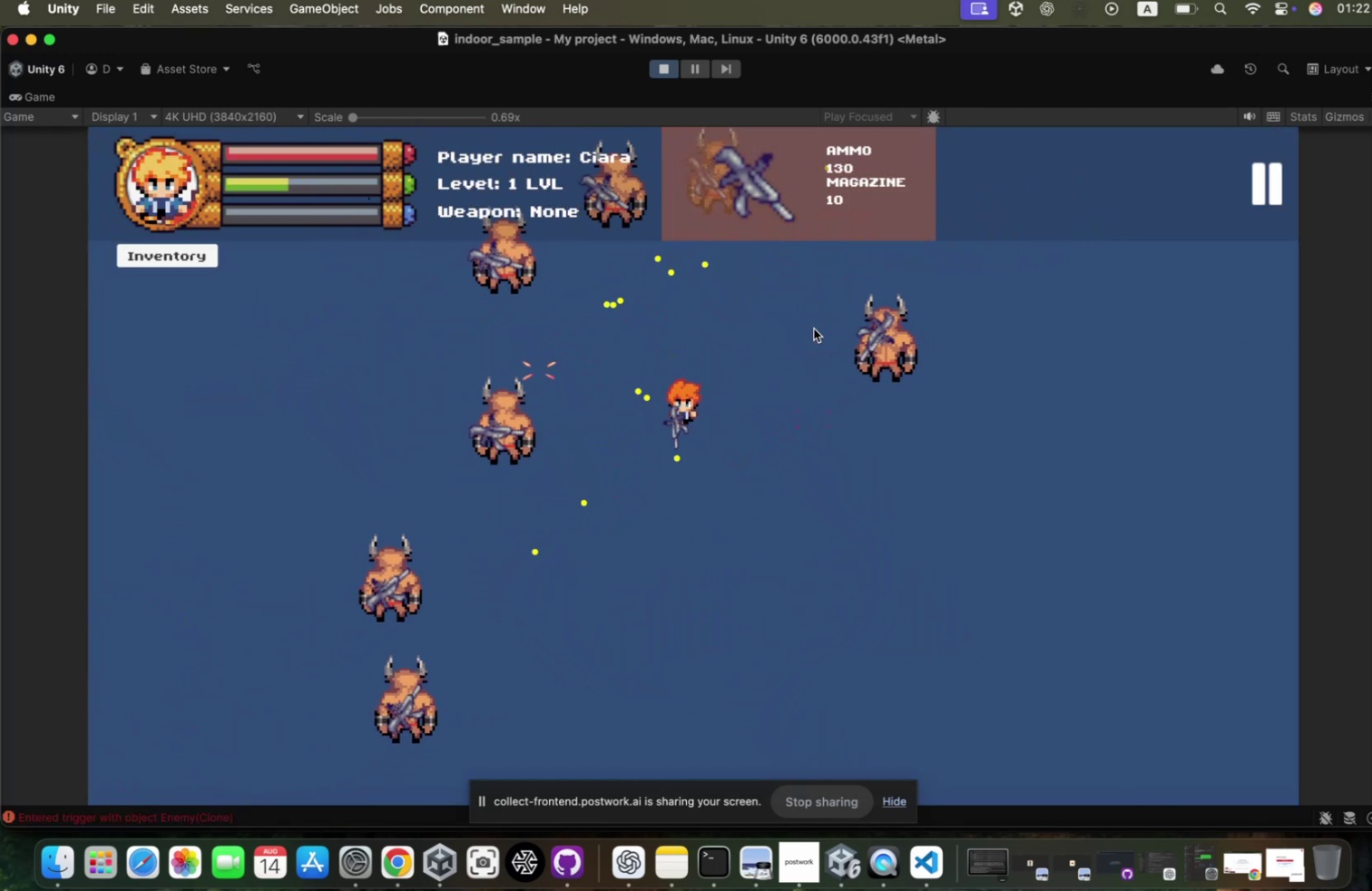 
triple_click([806, 333])
 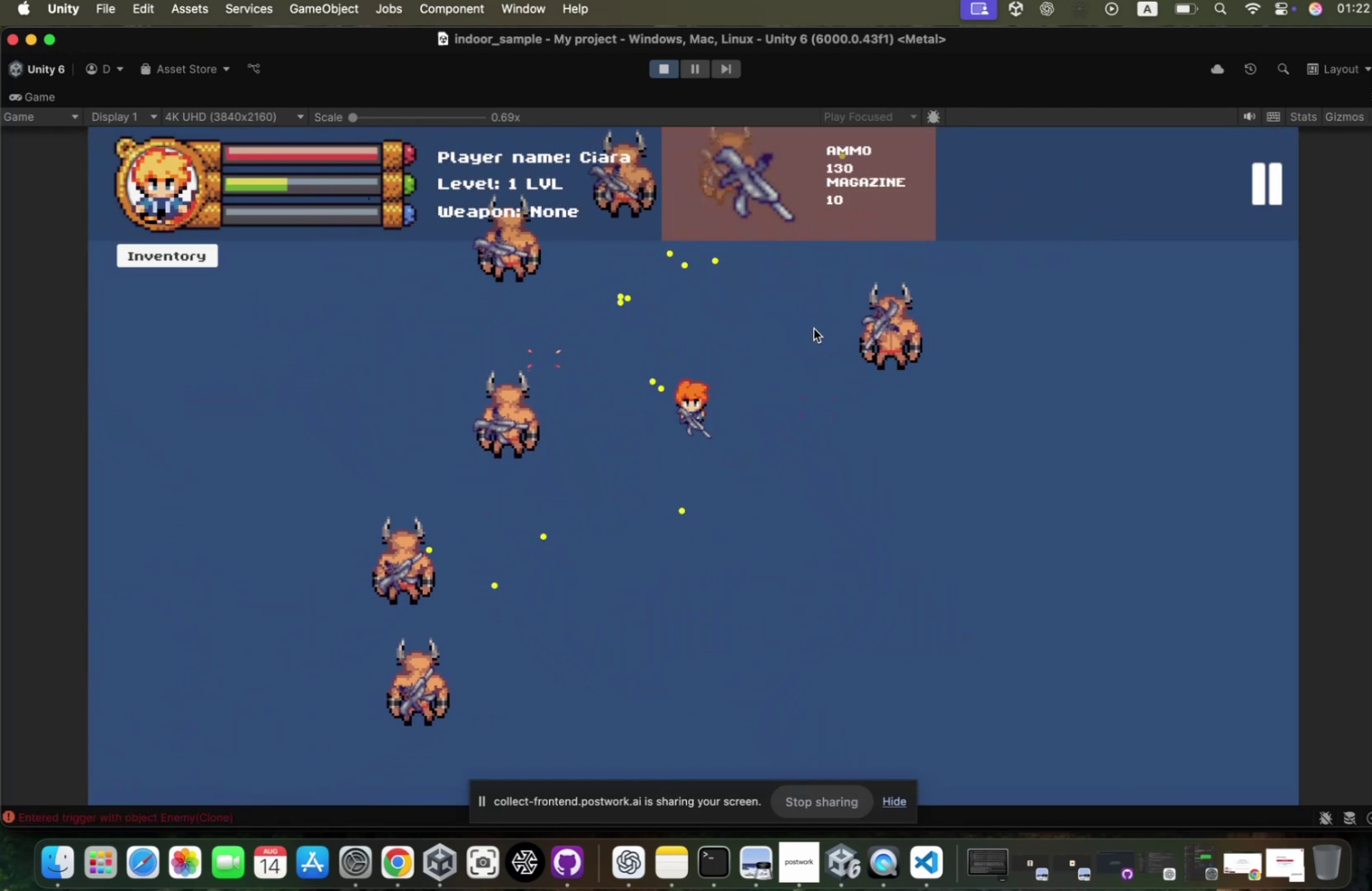 
hold_key(key=D, duration=0.85)
 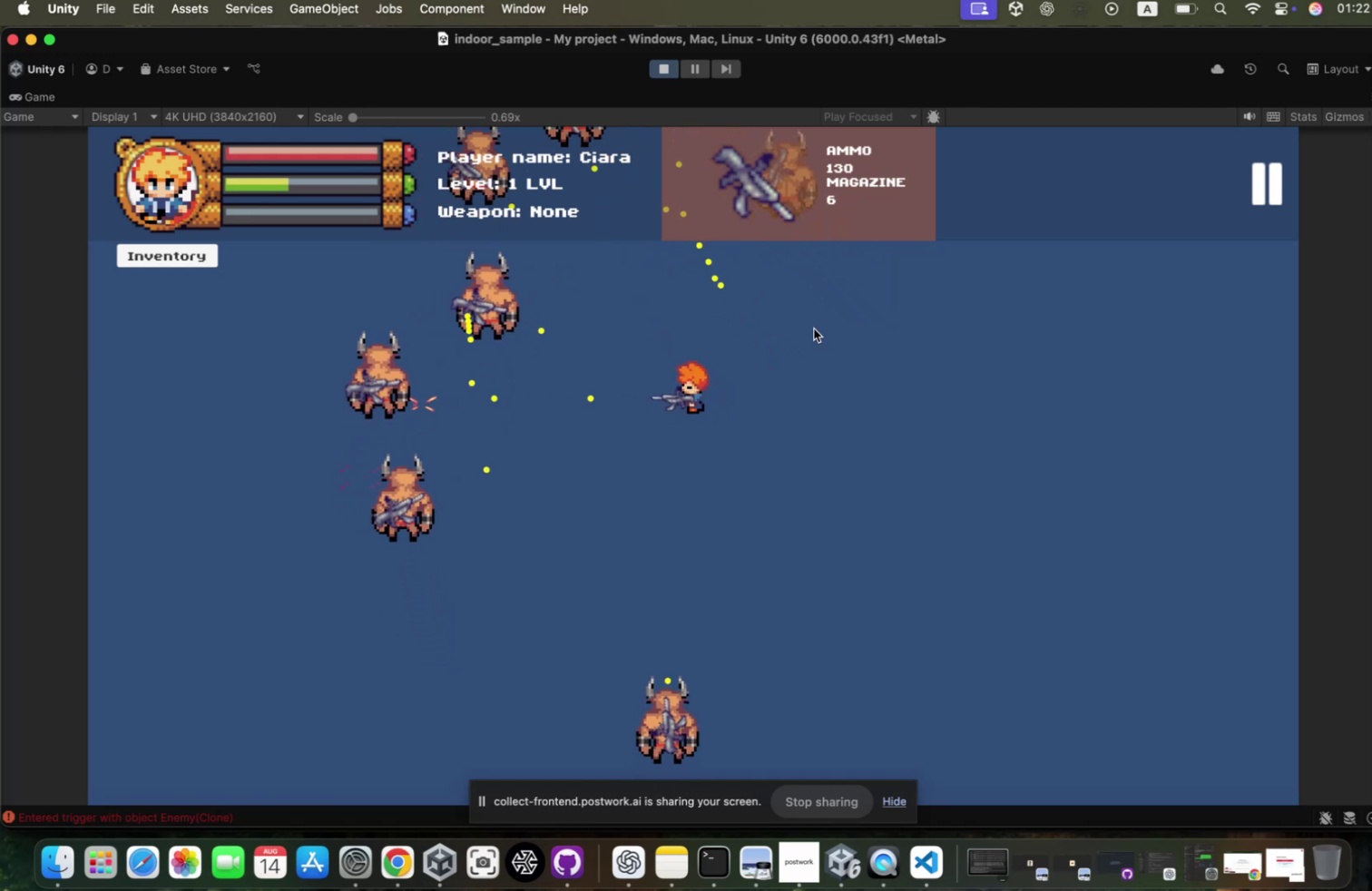 
key(A)
 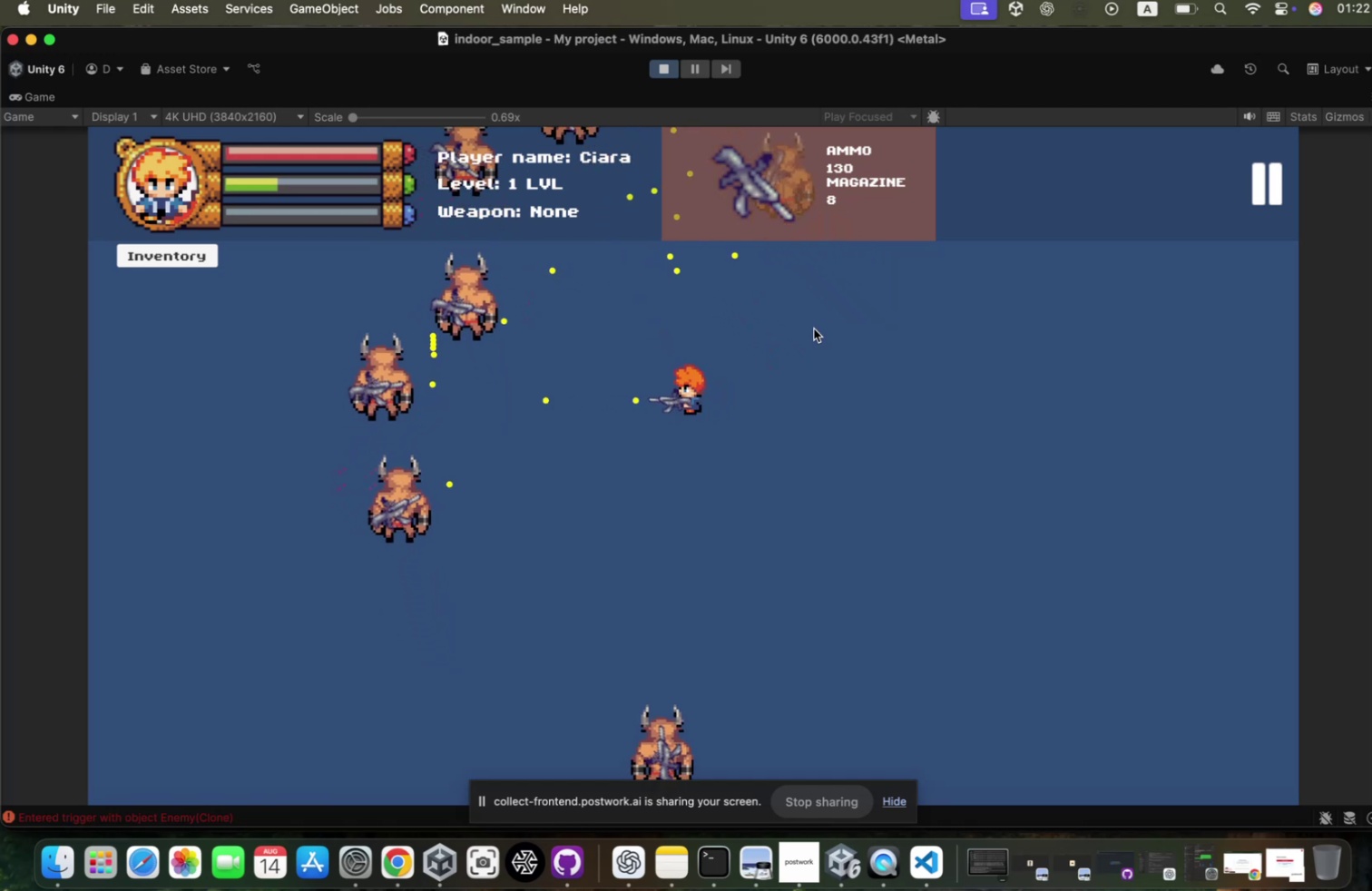 
double_click([806, 333])
 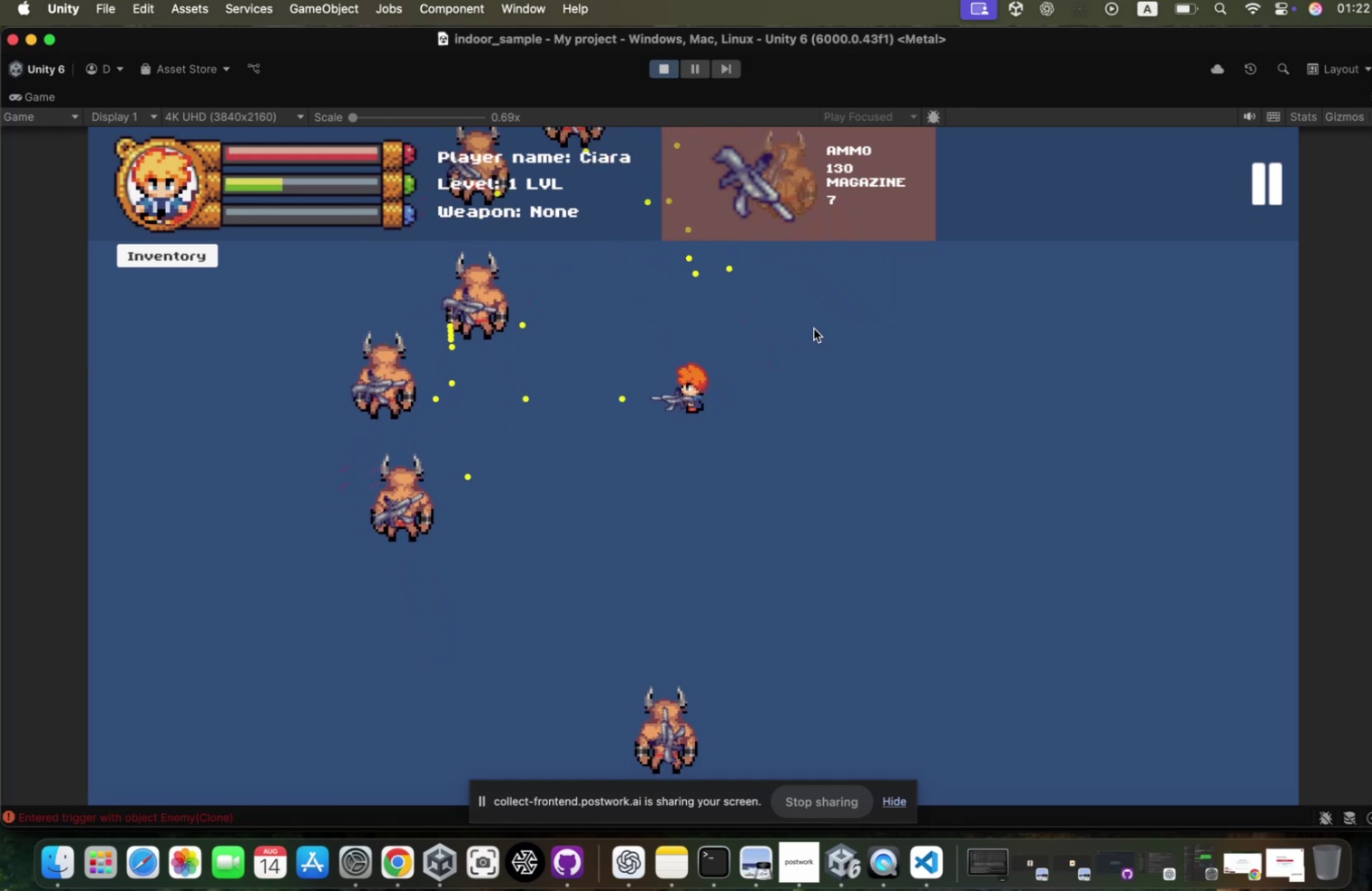 
triple_click([806, 333])
 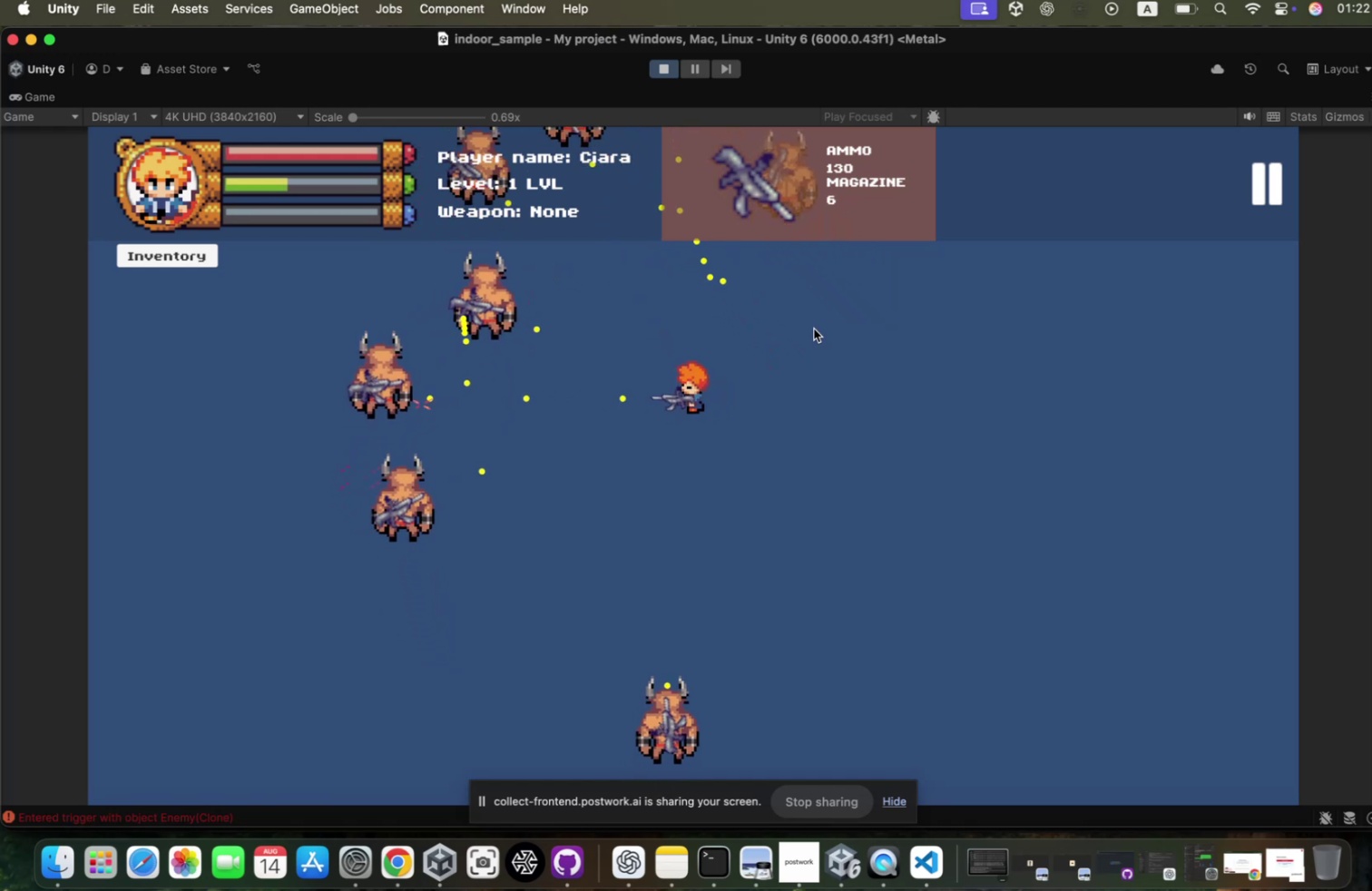 
triple_click([806, 333])
 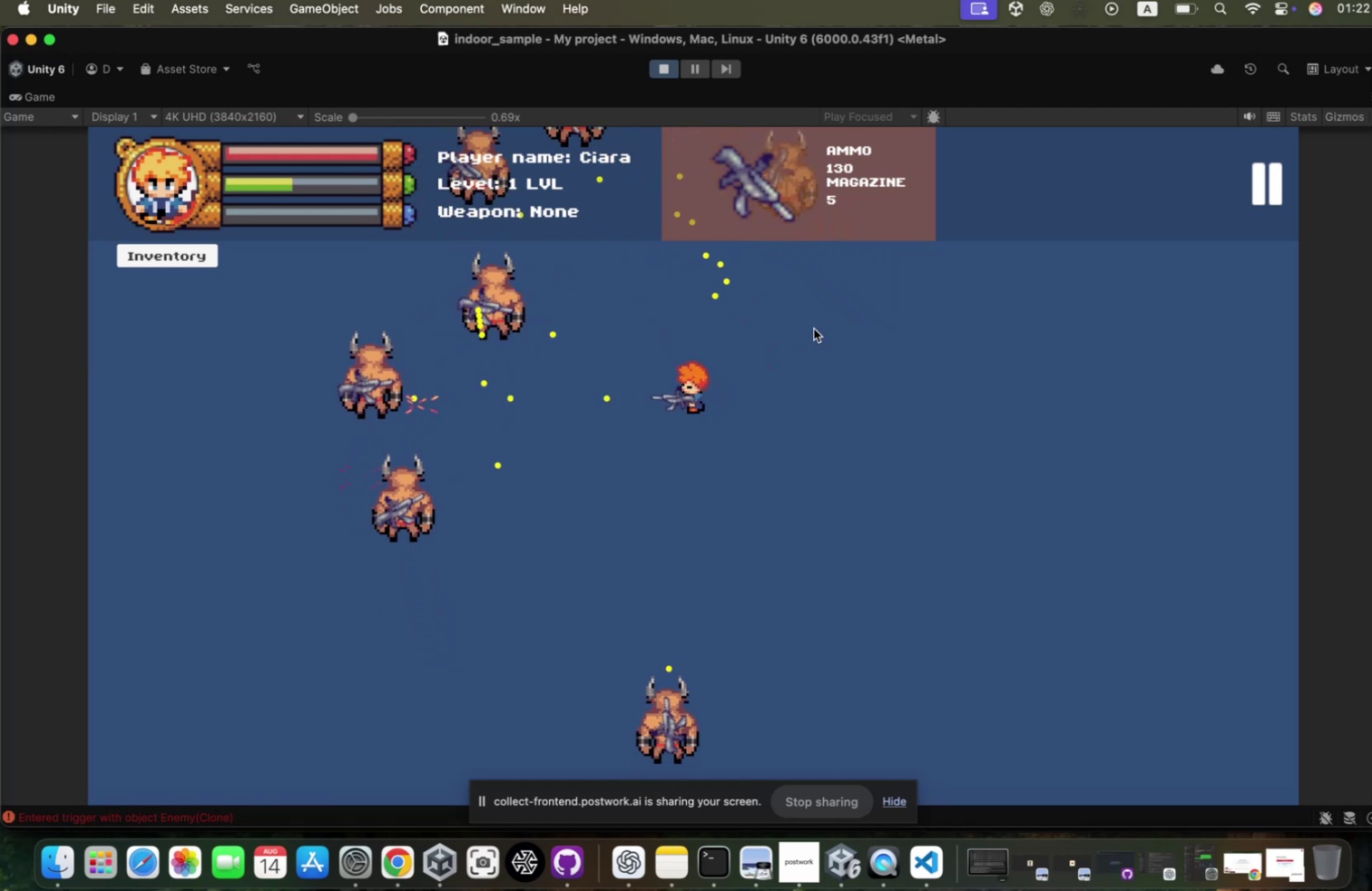 
triple_click([806, 333])
 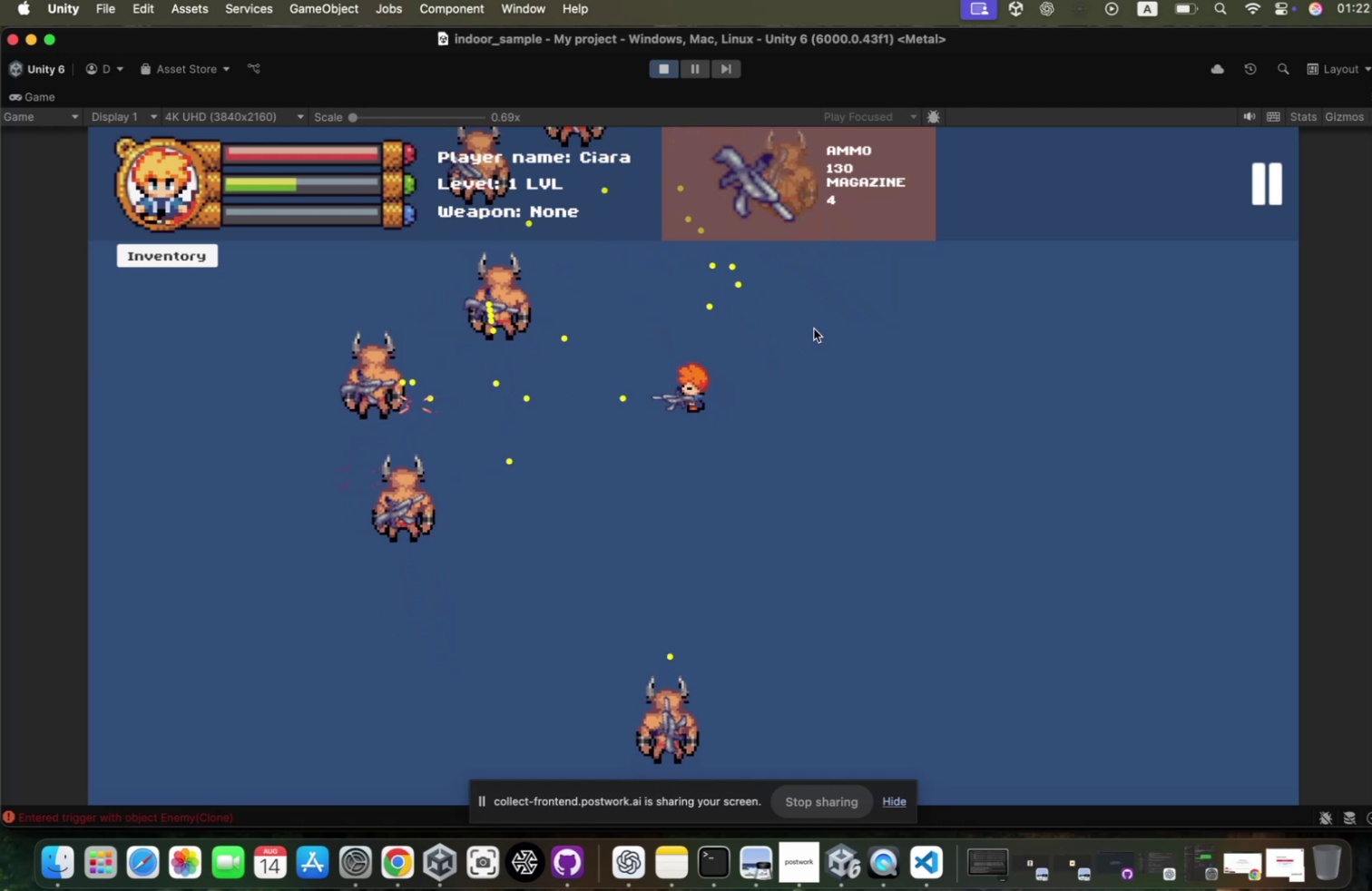 
triple_click([806, 333])
 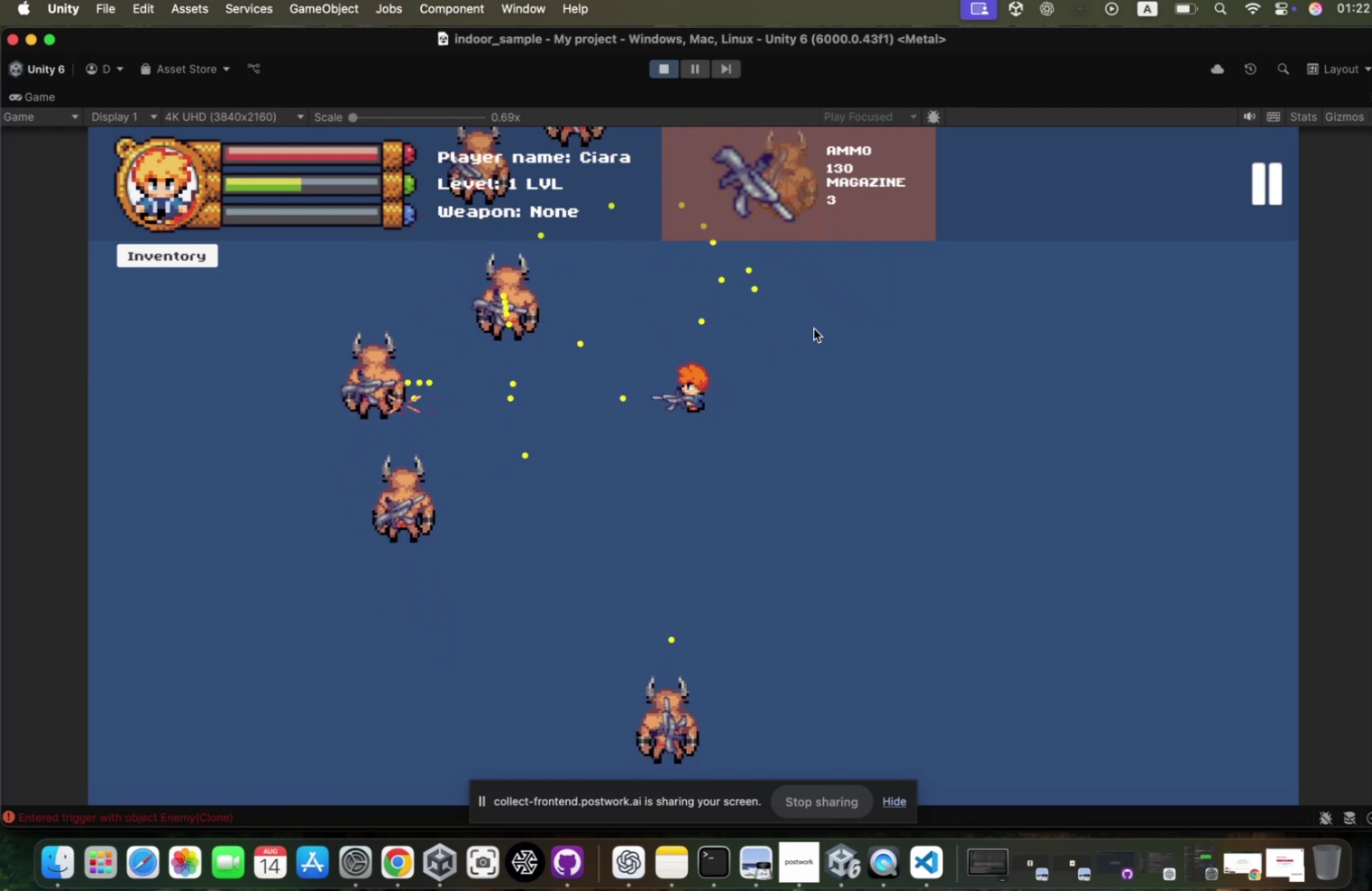 
triple_click([806, 333])
 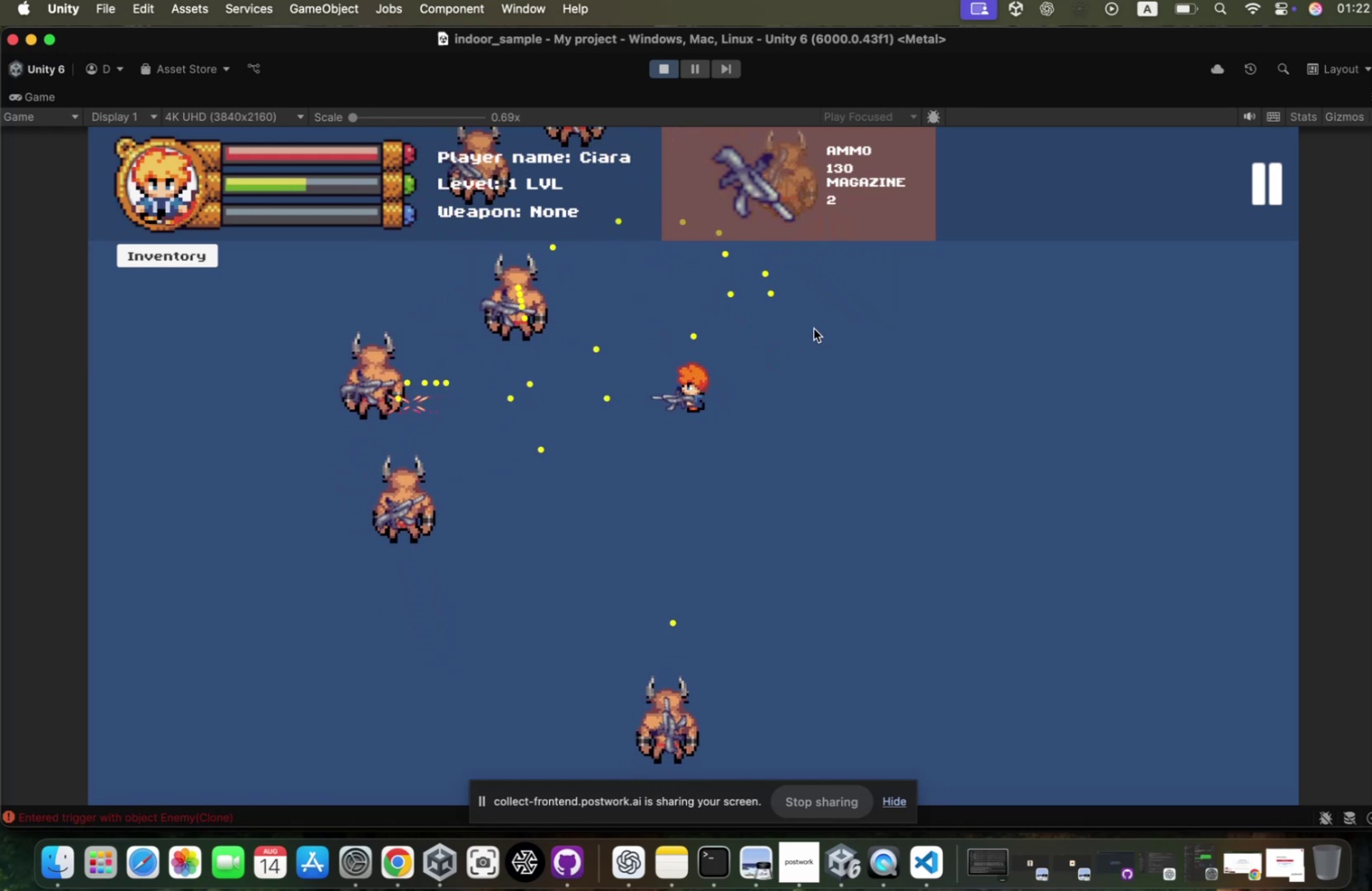 
triple_click([806, 333])
 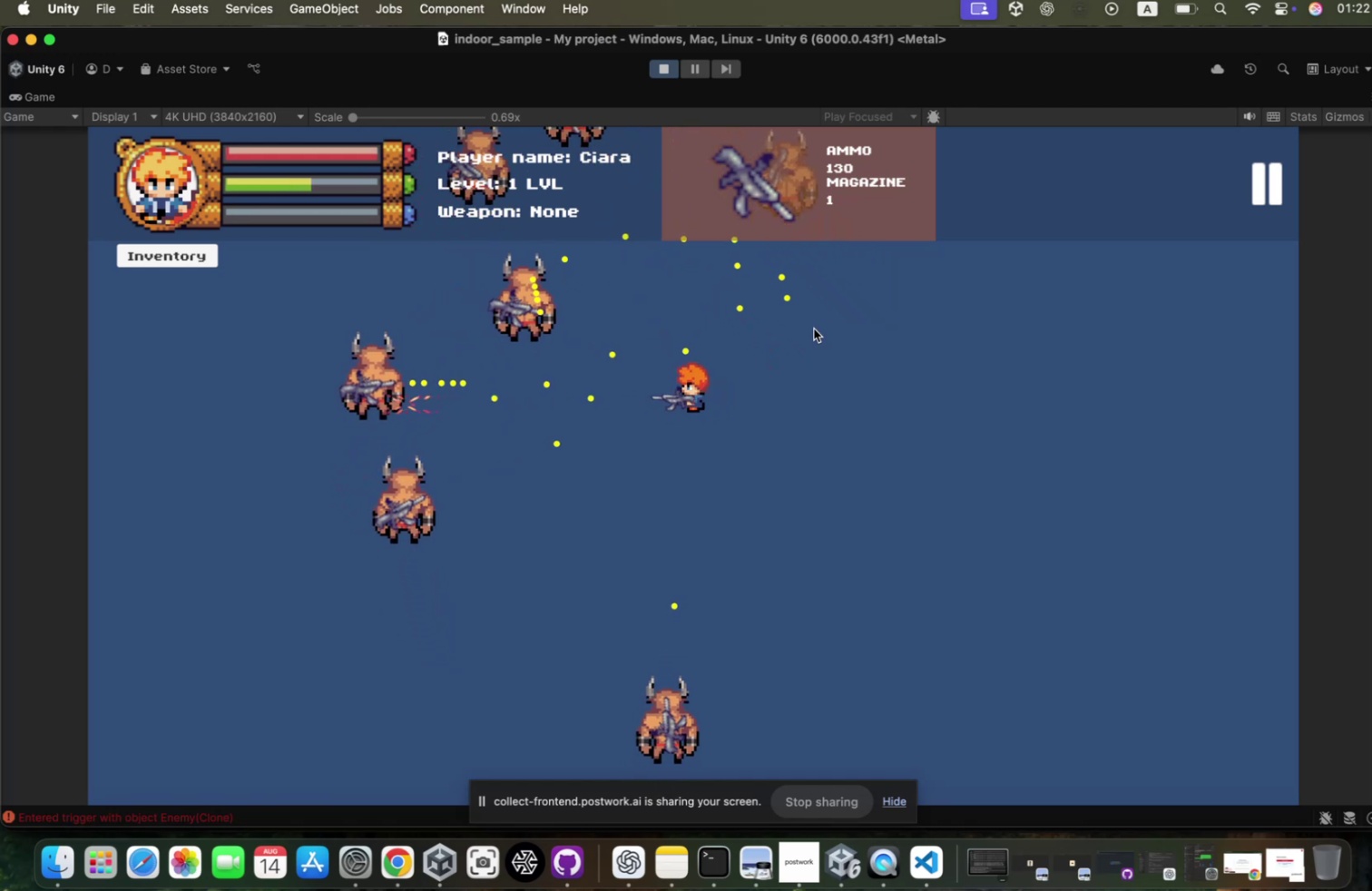 
triple_click([806, 333])
 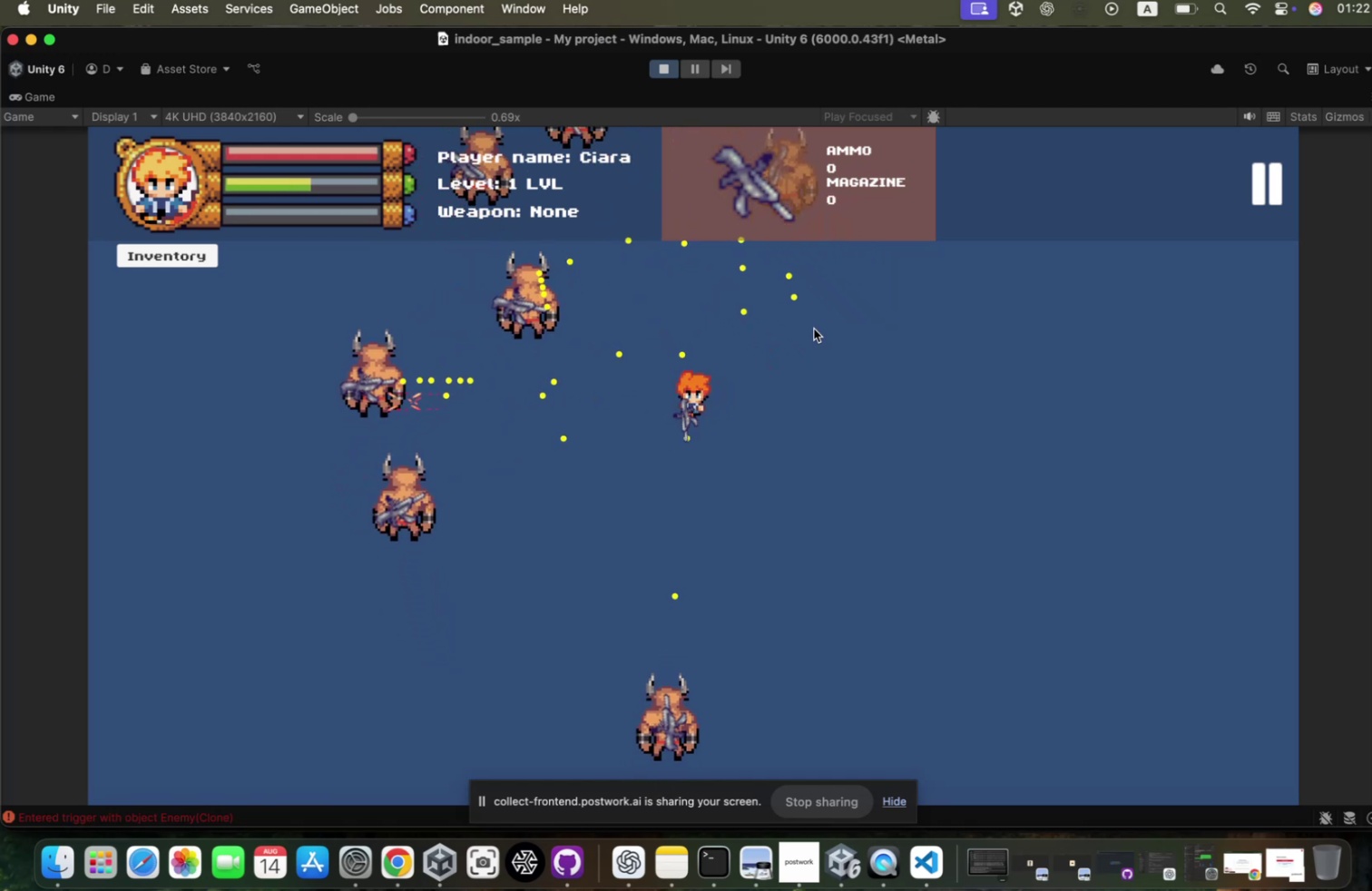 
hold_key(key=S, duration=0.6)
 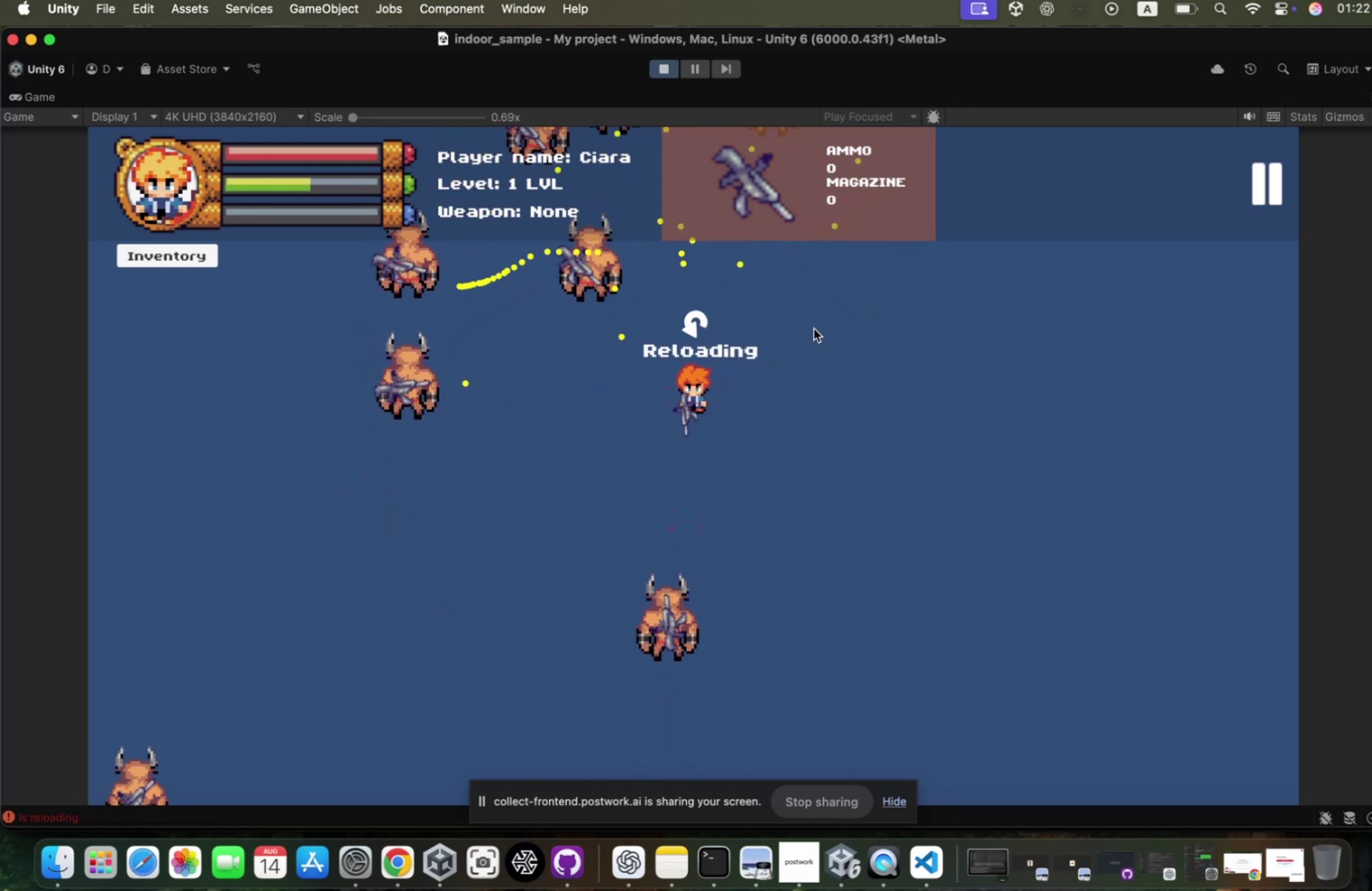 
triple_click([806, 333])
 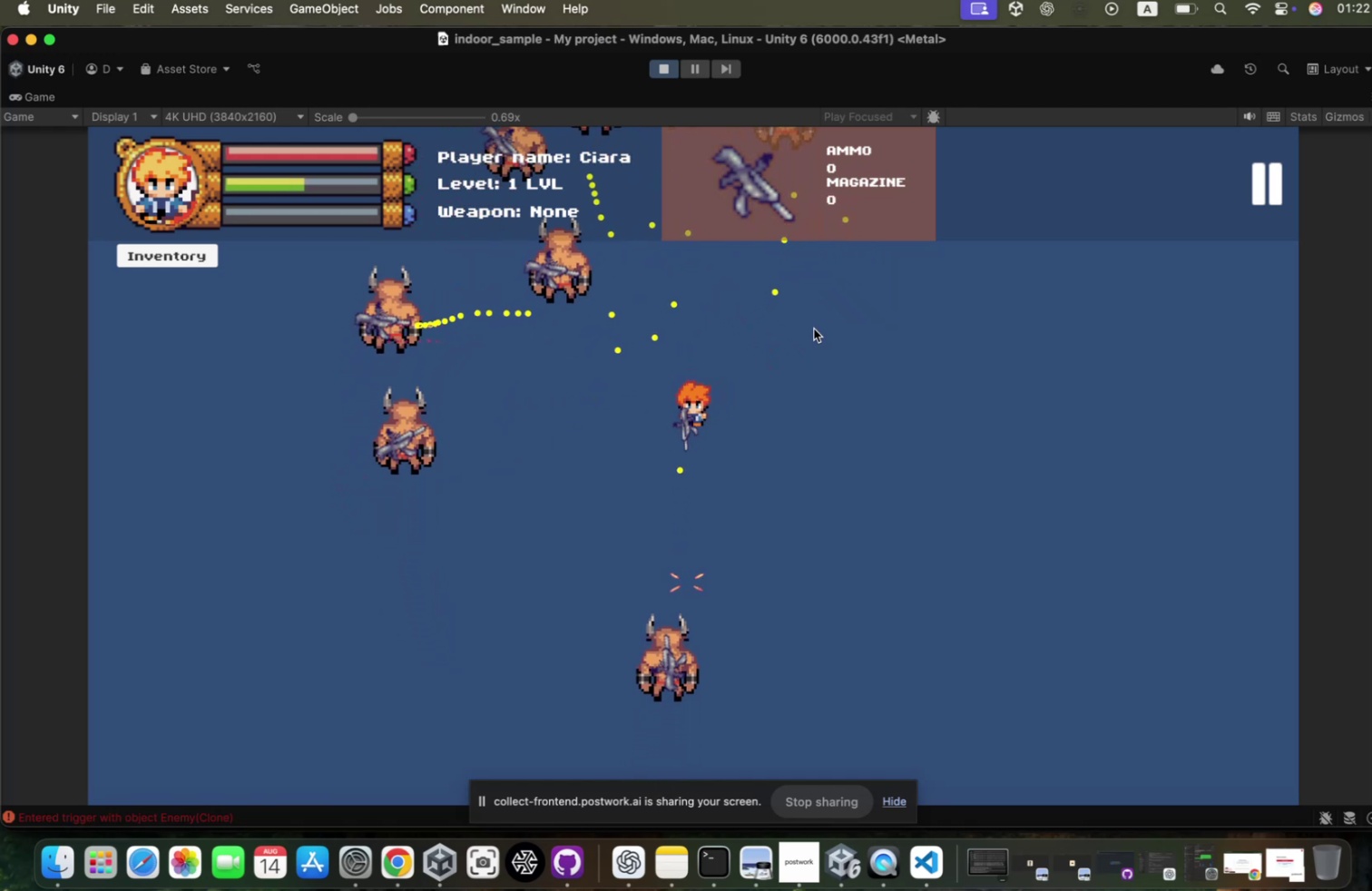 
key(S)
 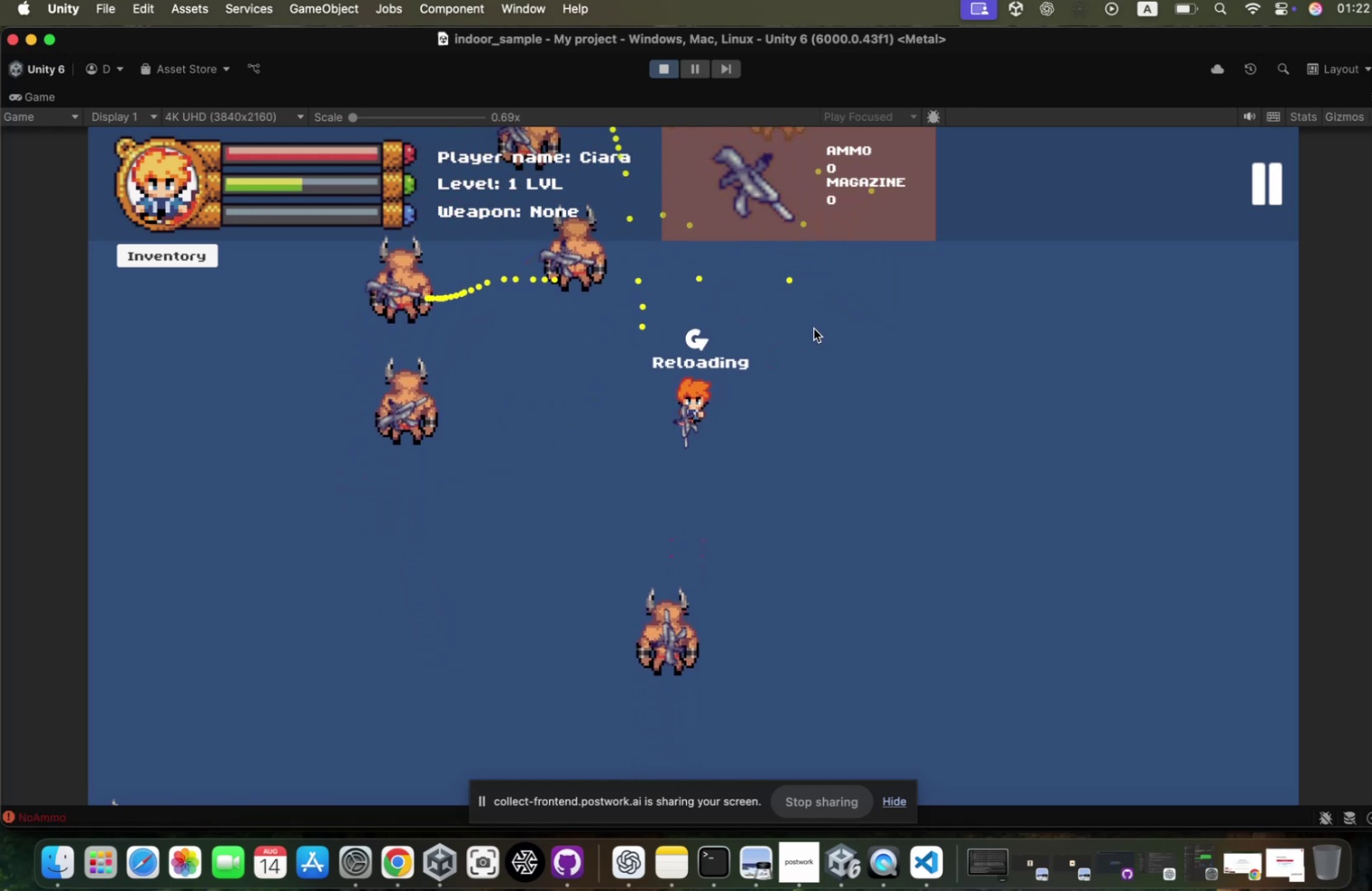 
double_click([806, 333])
 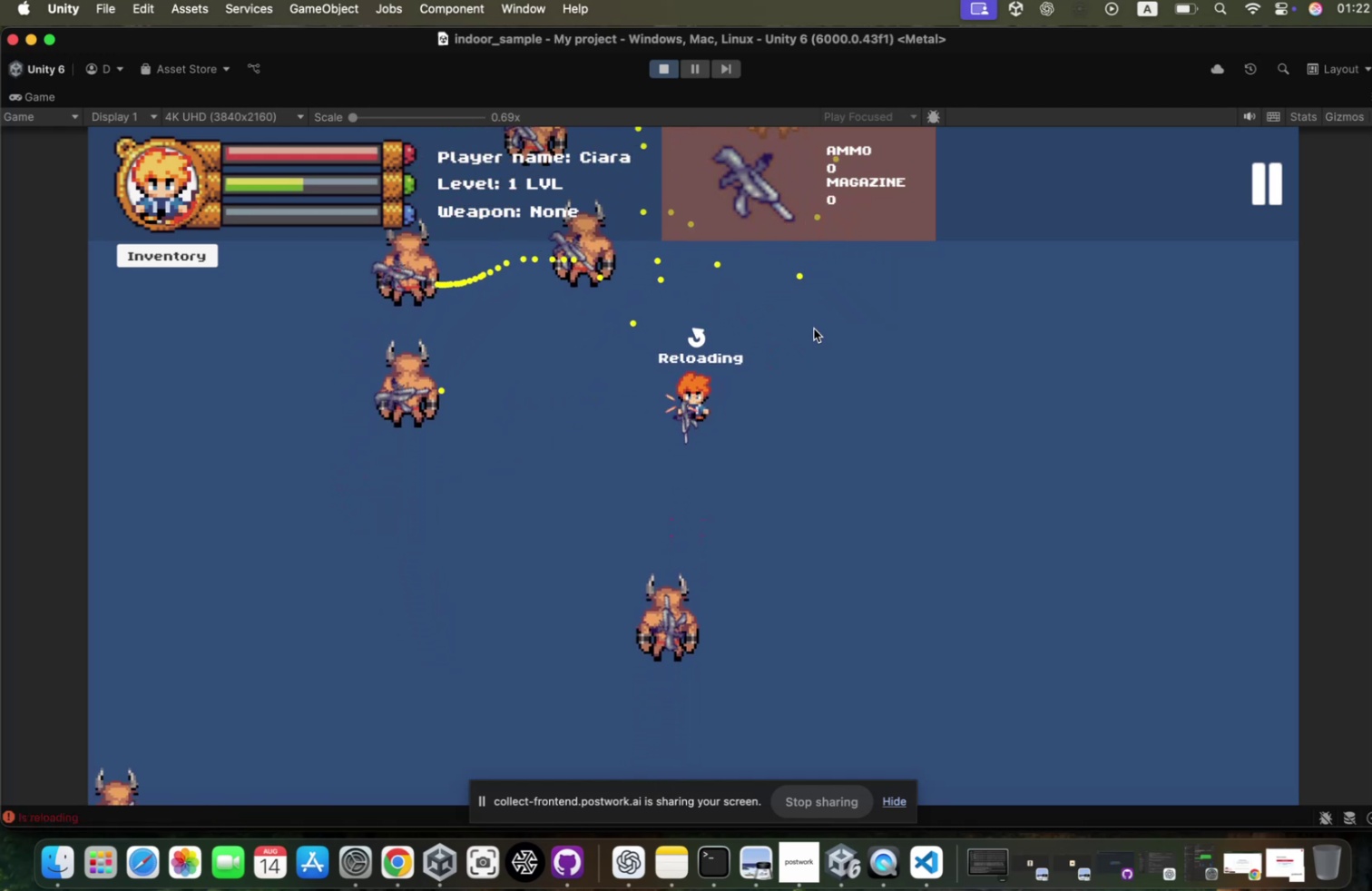 
triple_click([806, 333])
 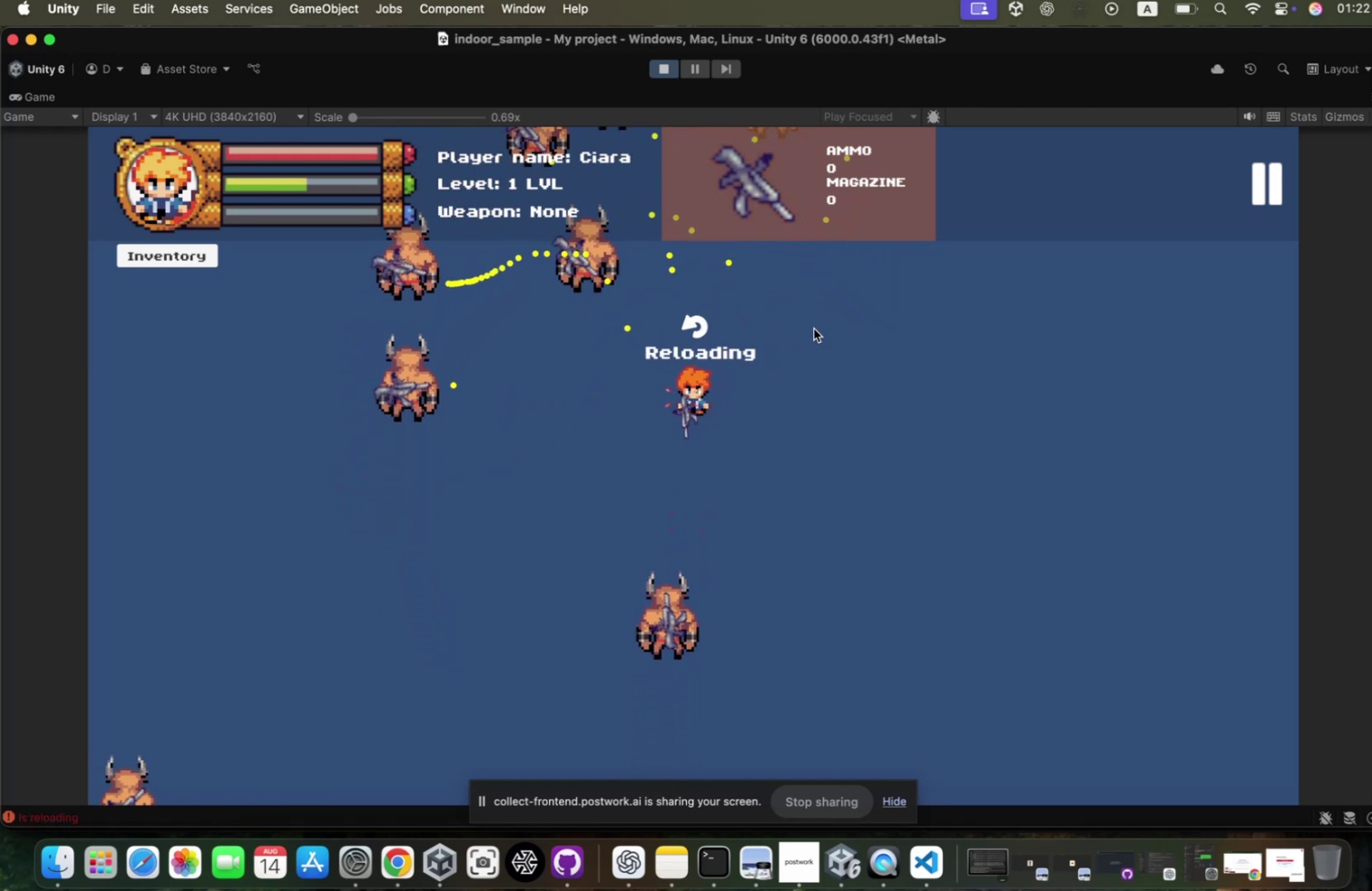 
triple_click([806, 333])
 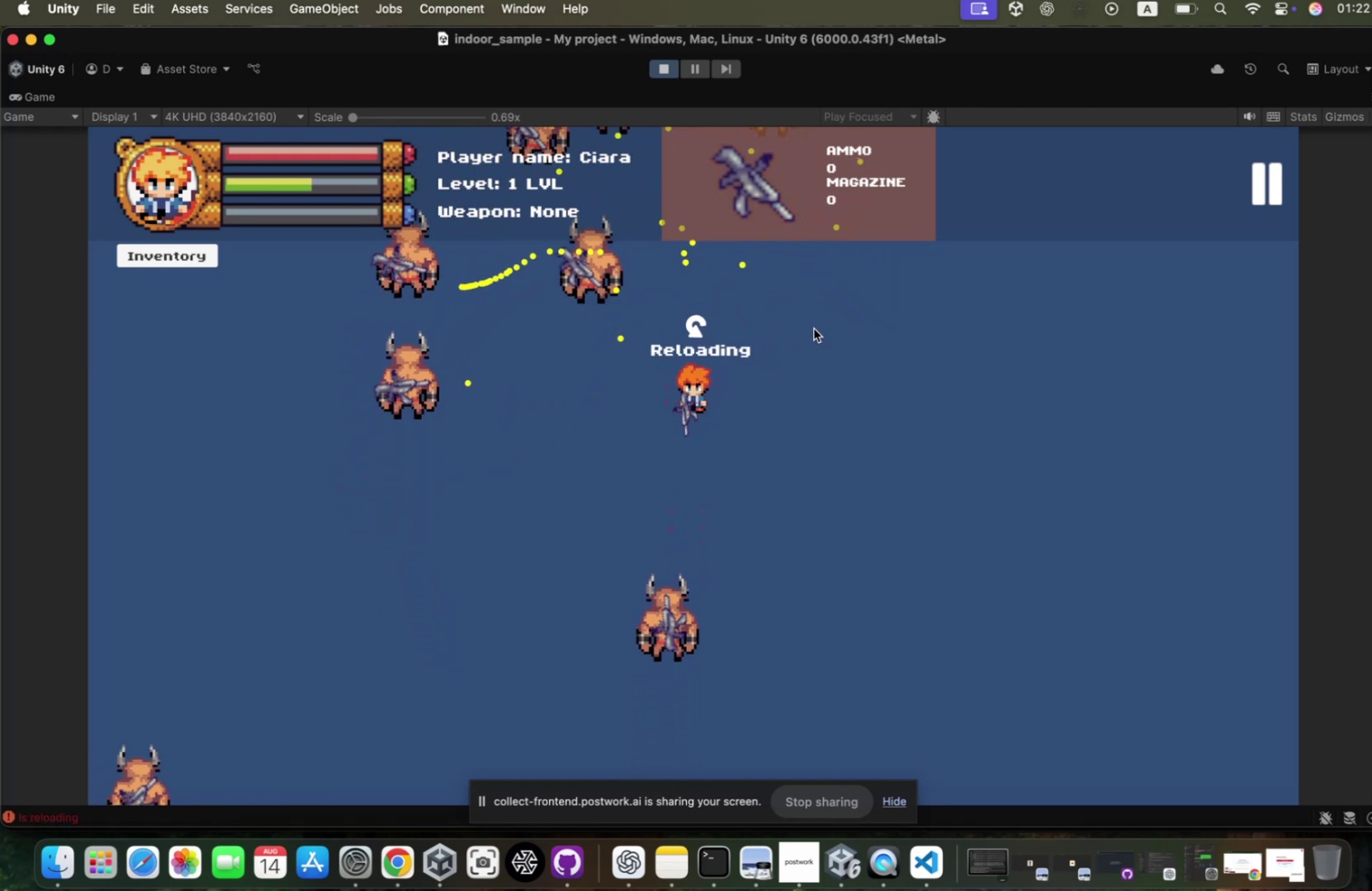 
triple_click([806, 333])
 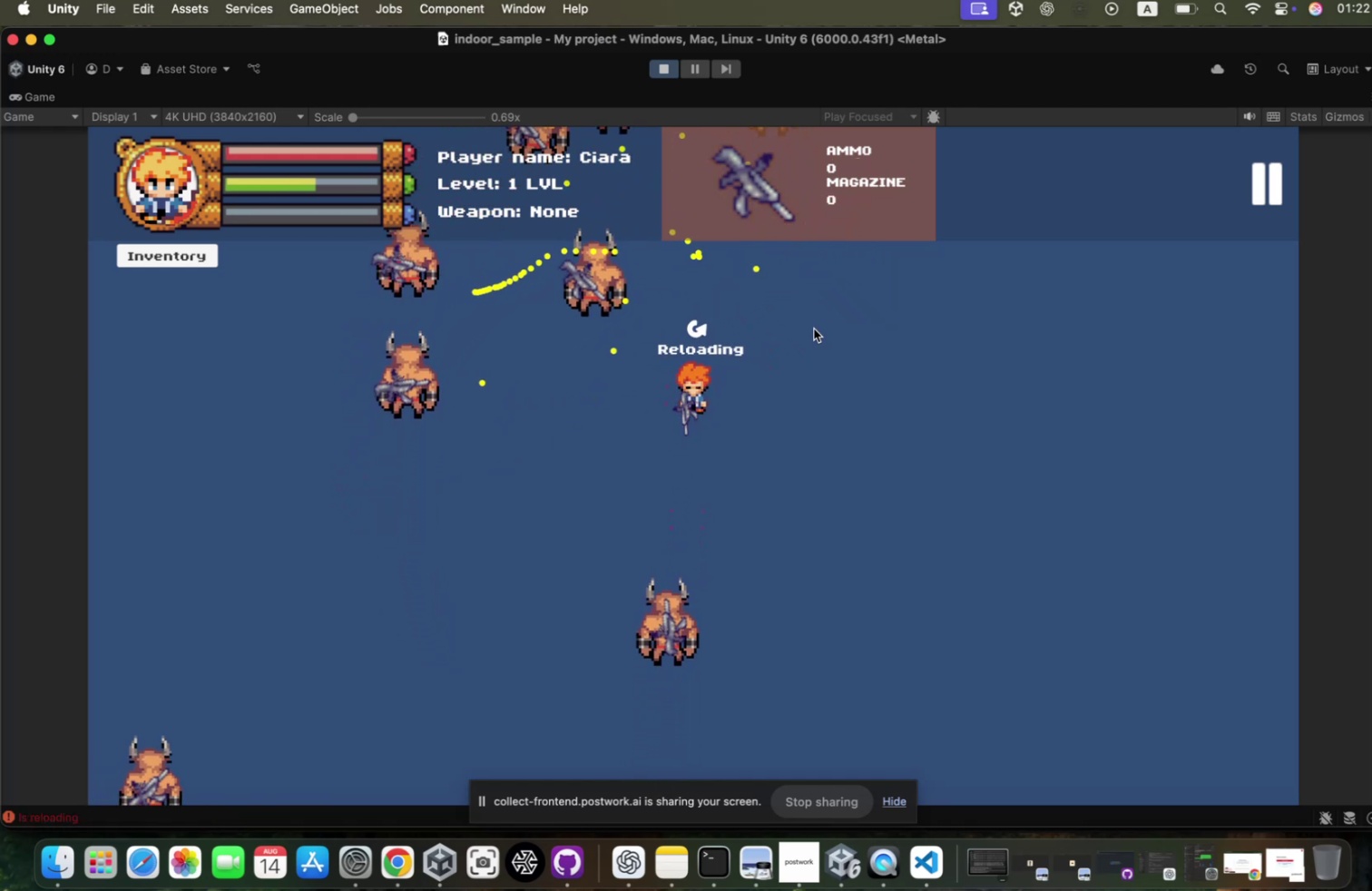 
key(S)
 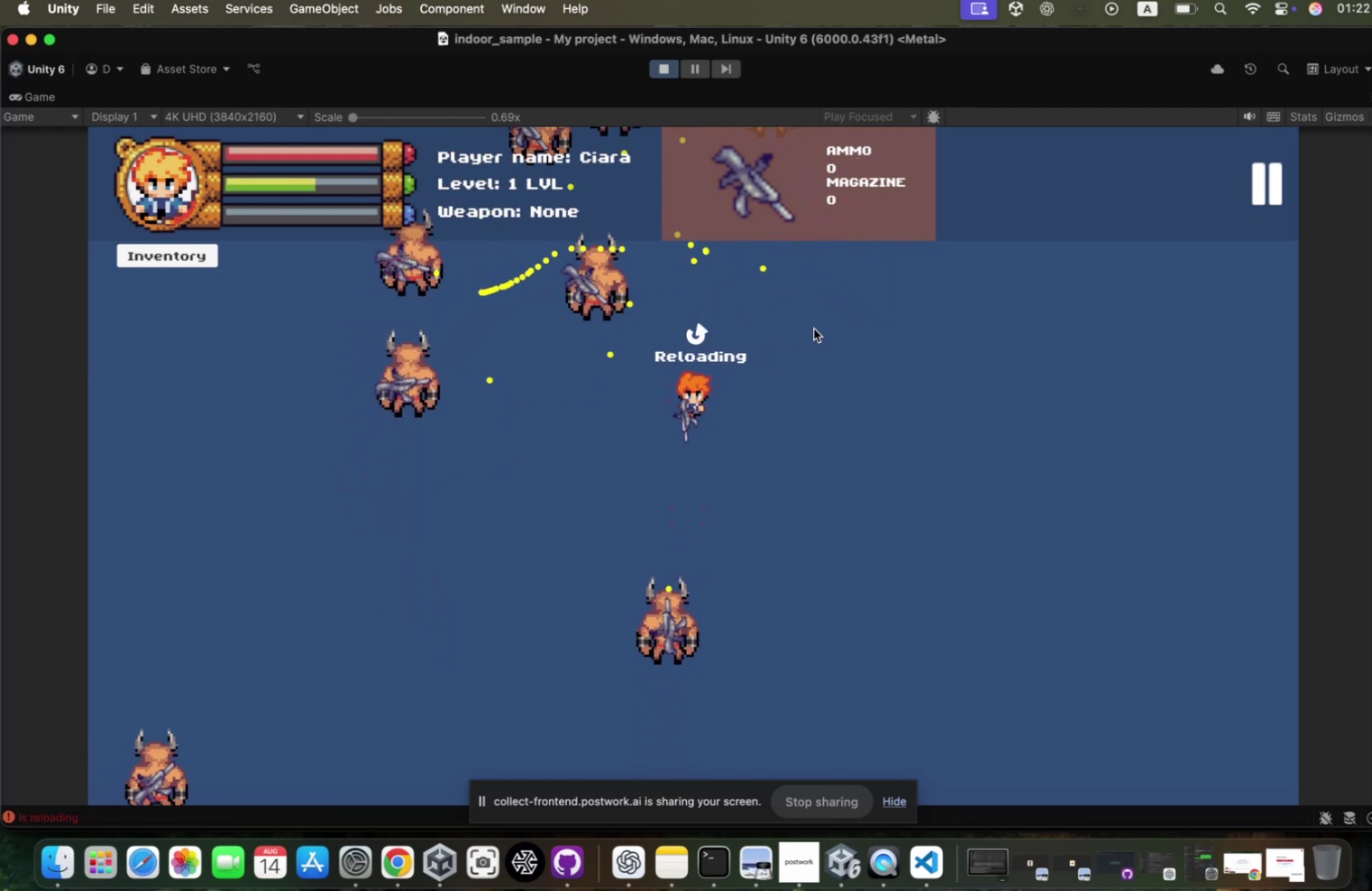 
triple_click([806, 333])
 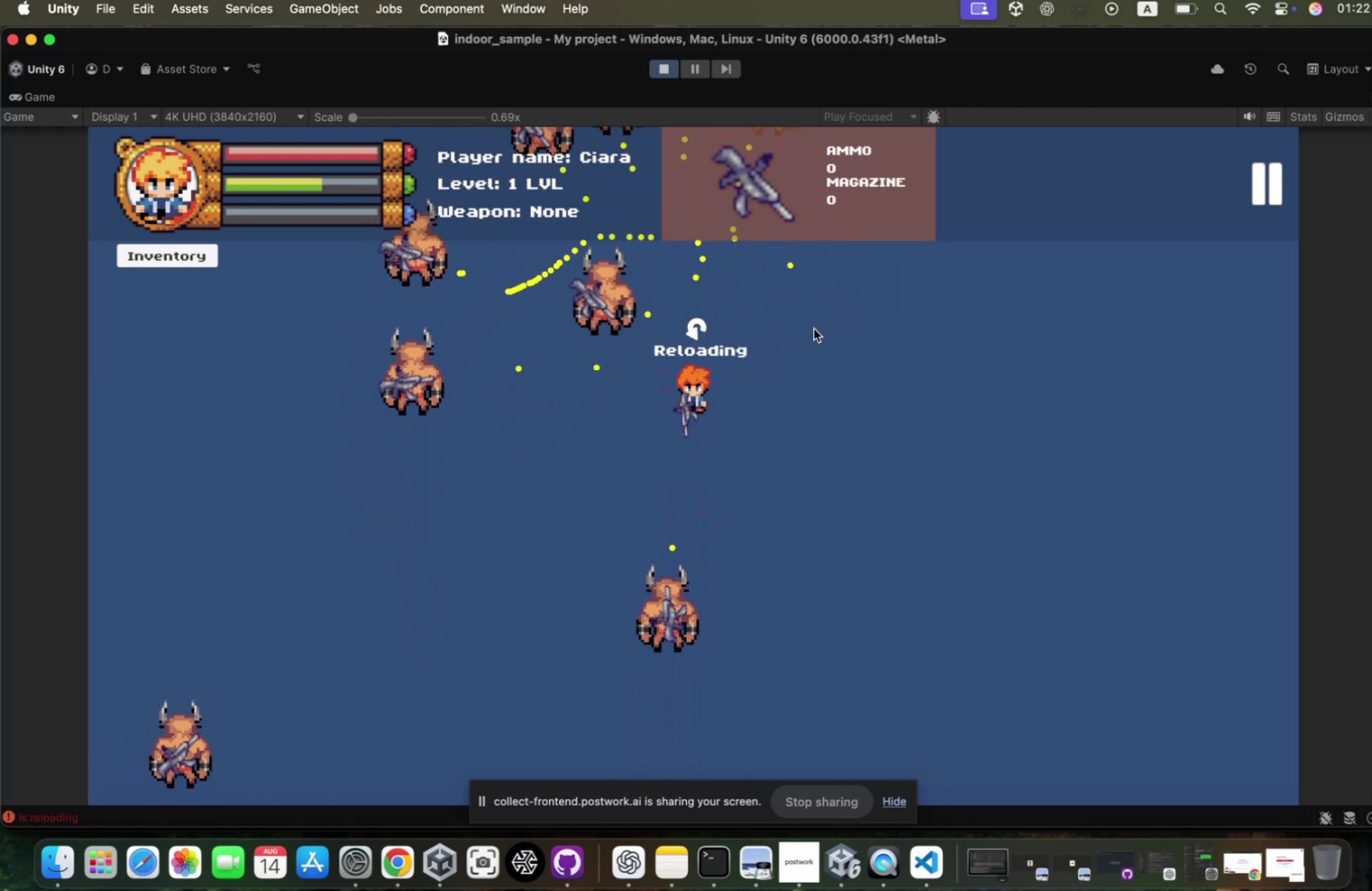 
type(srr)
 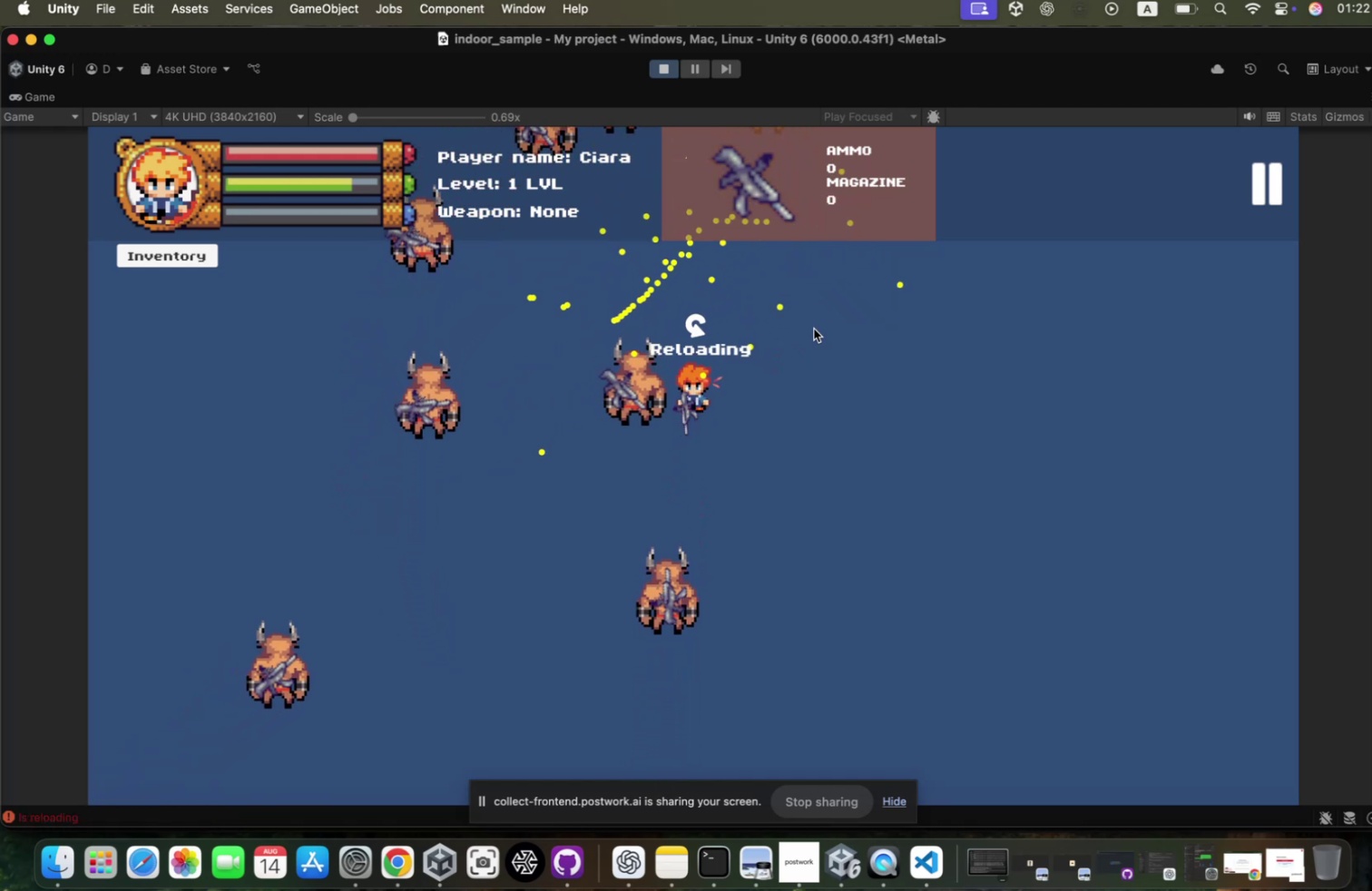 
hold_key(key=S, duration=1.92)
 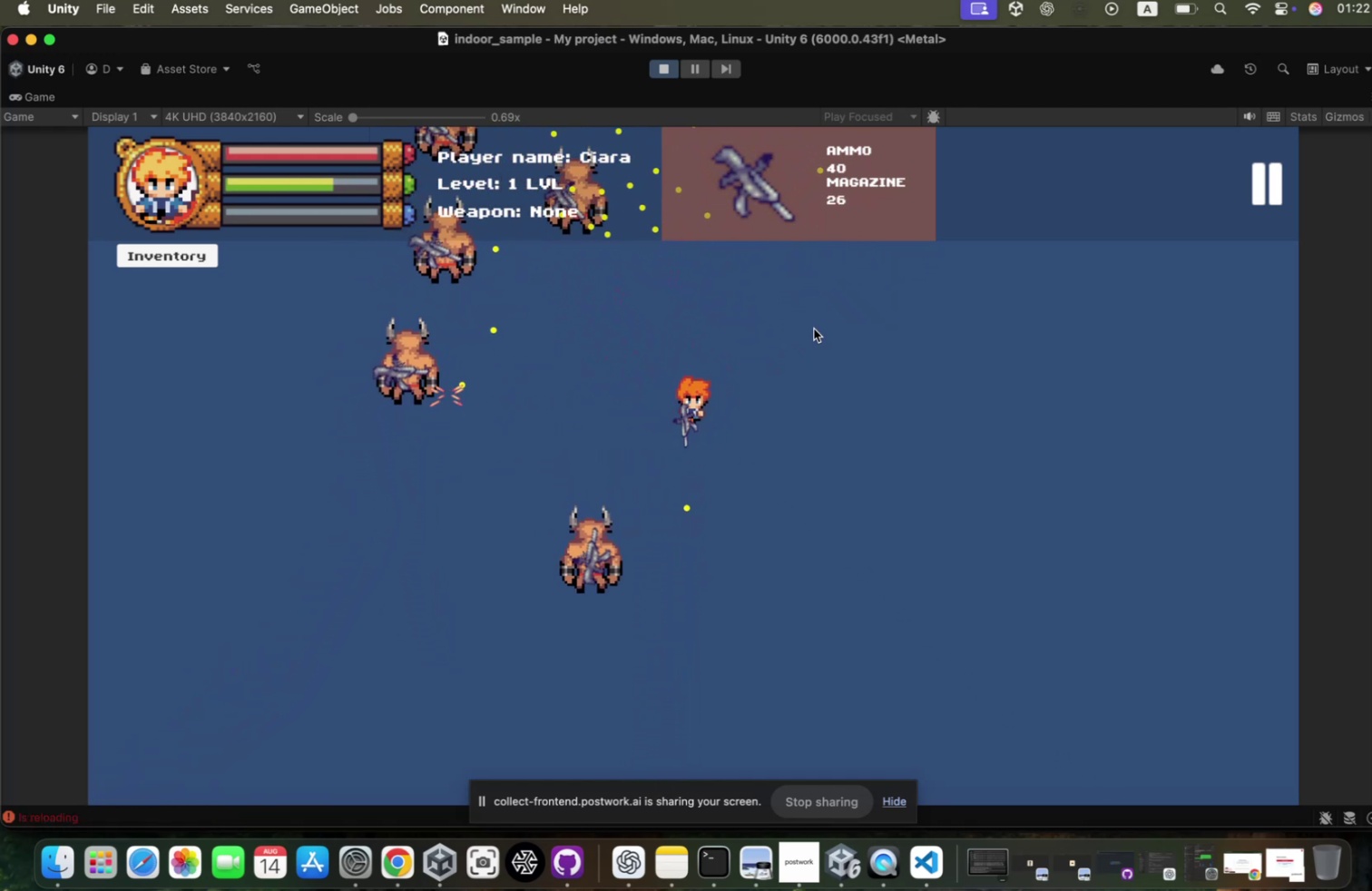 
left_click([806, 333])
 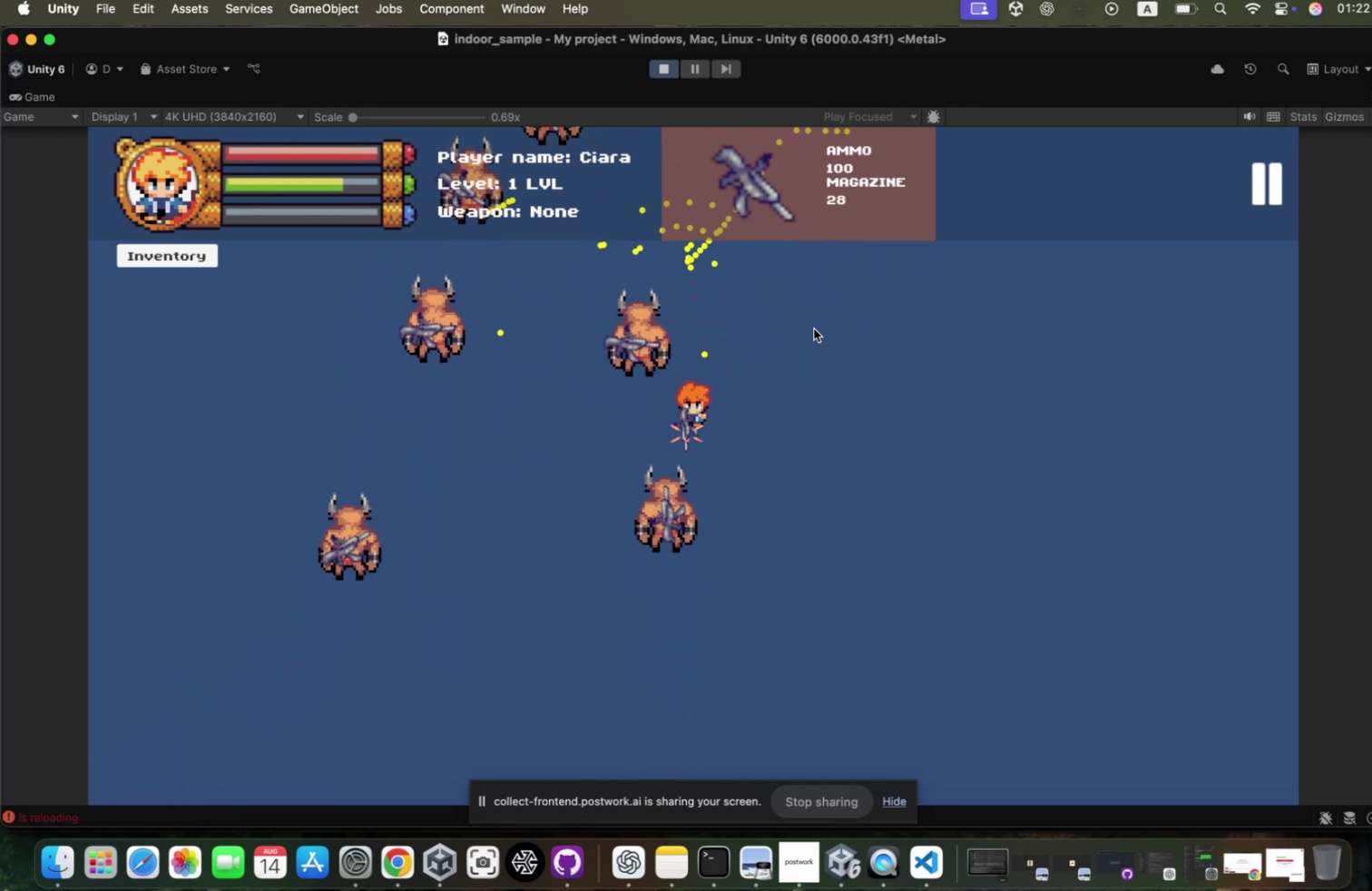 
double_click([806, 333])
 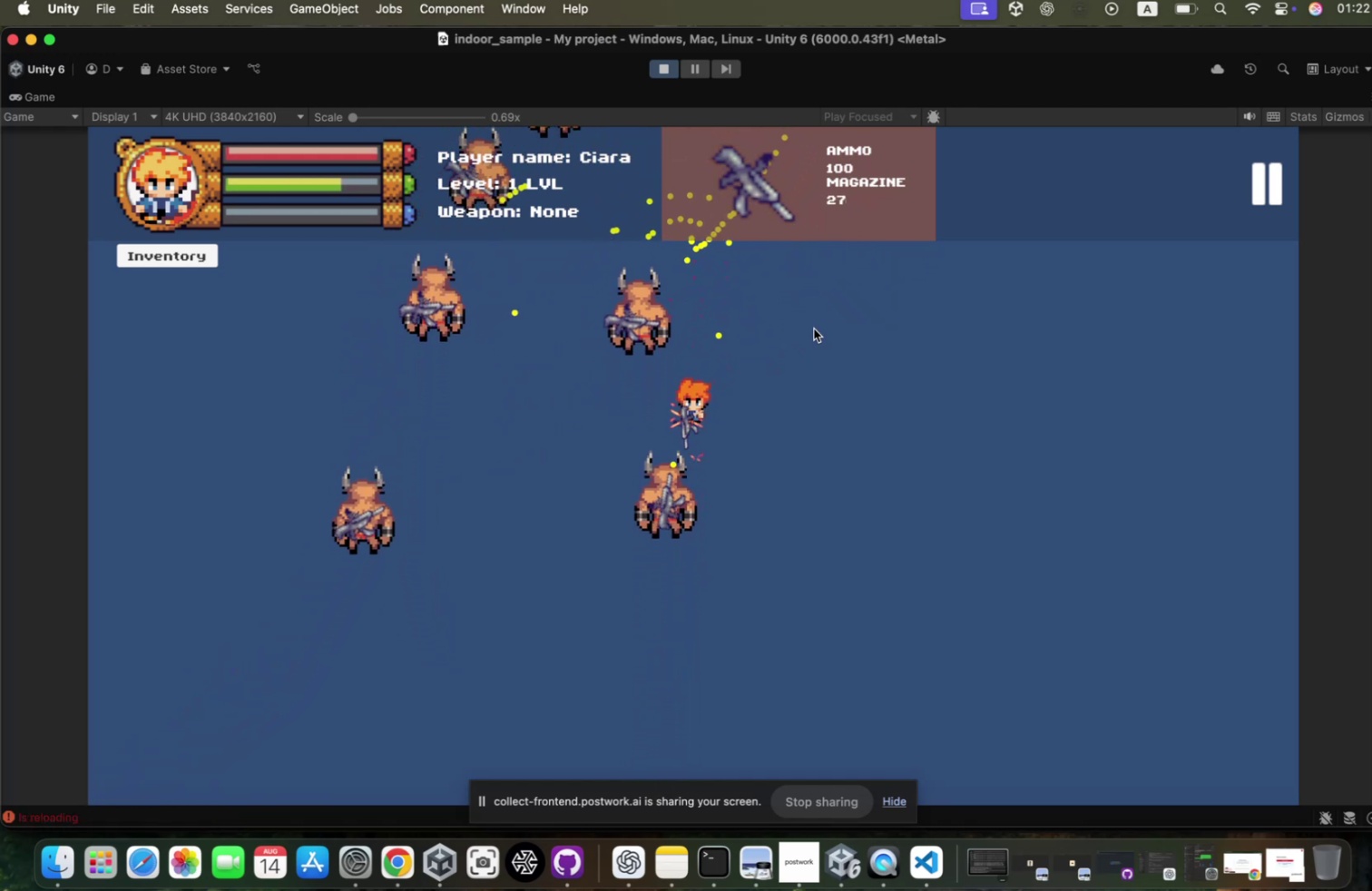 
triple_click([806, 333])
 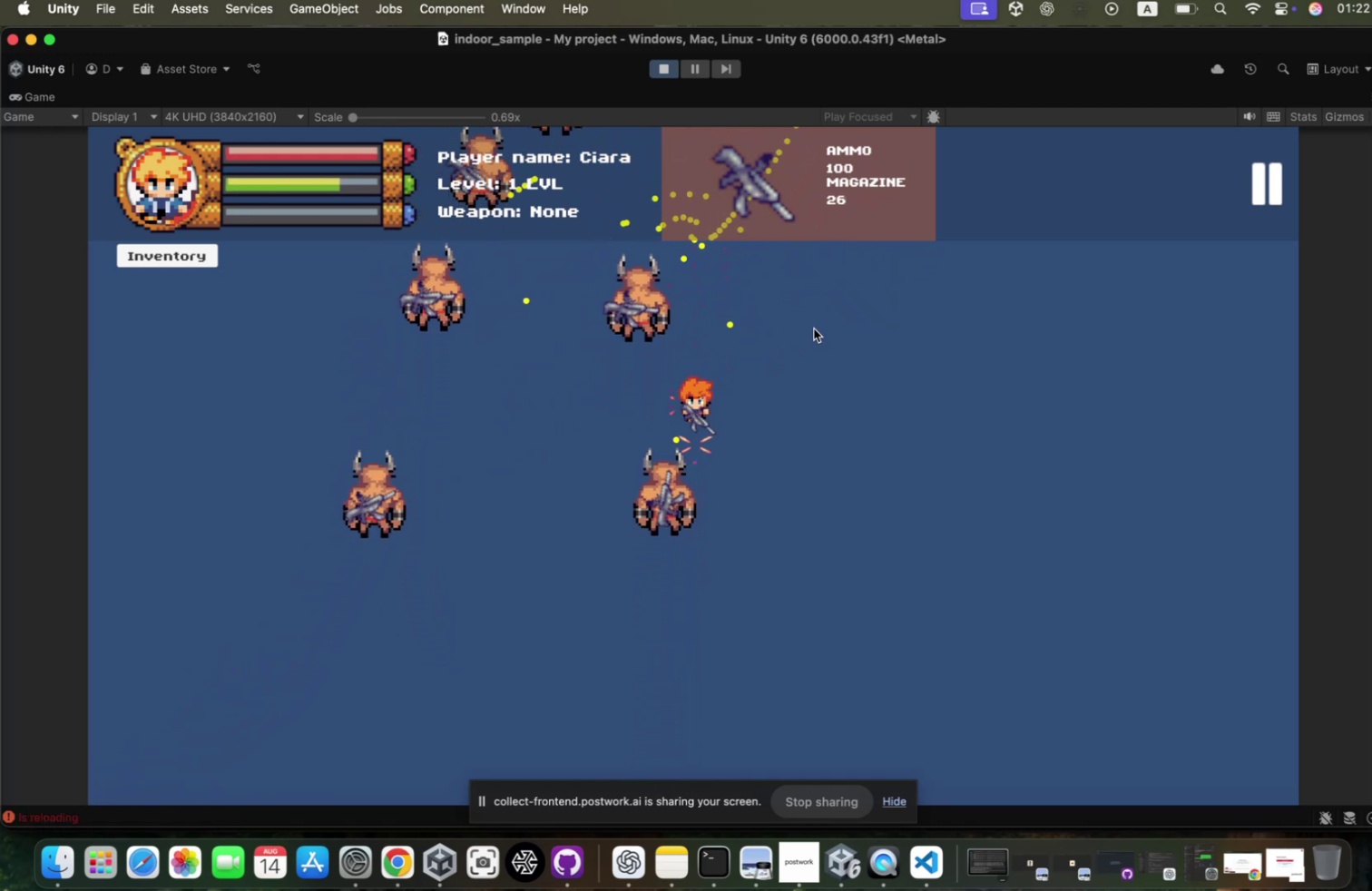 
hold_key(key=D, duration=0.84)
 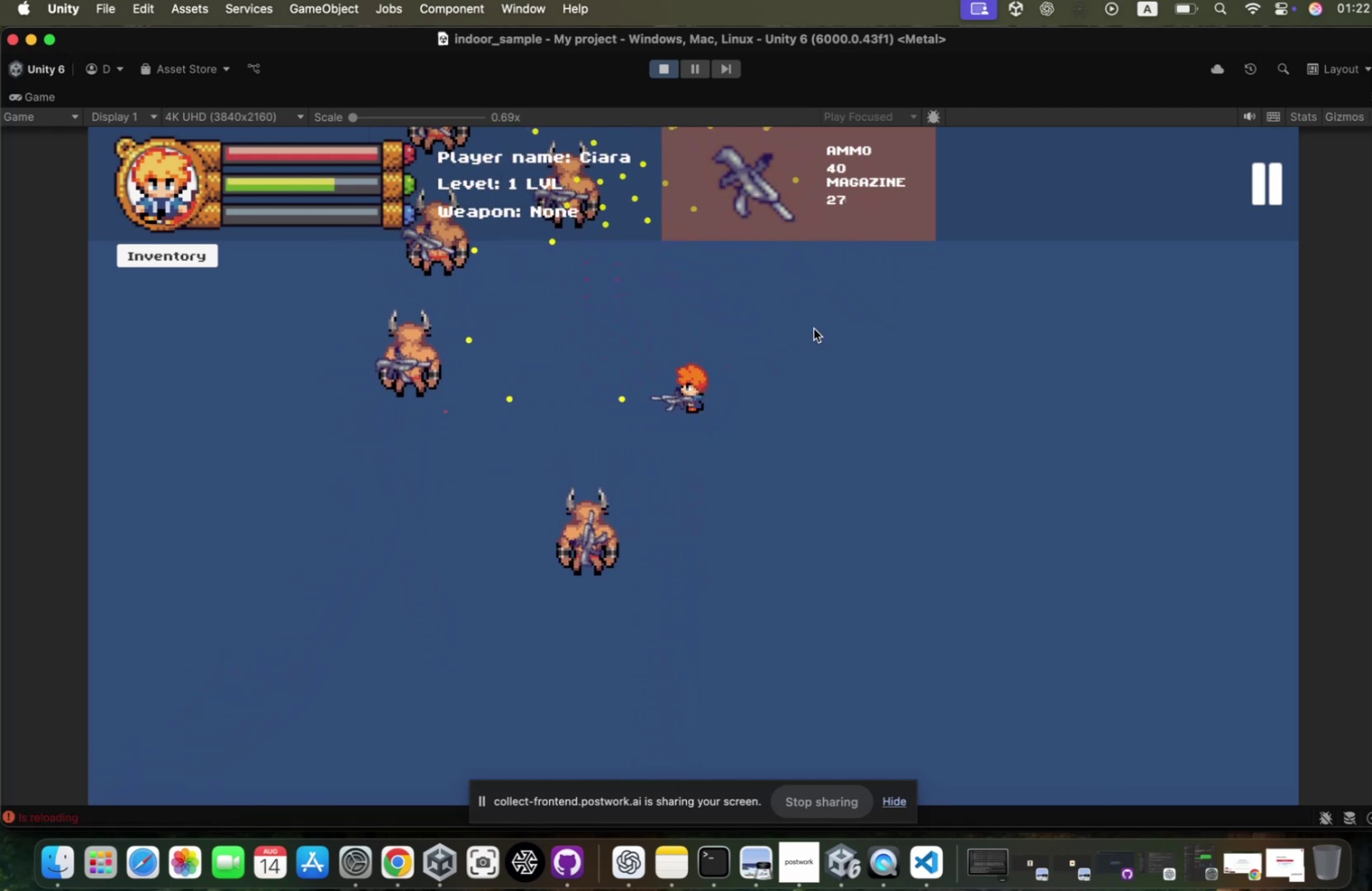 
triple_click([806, 333])
 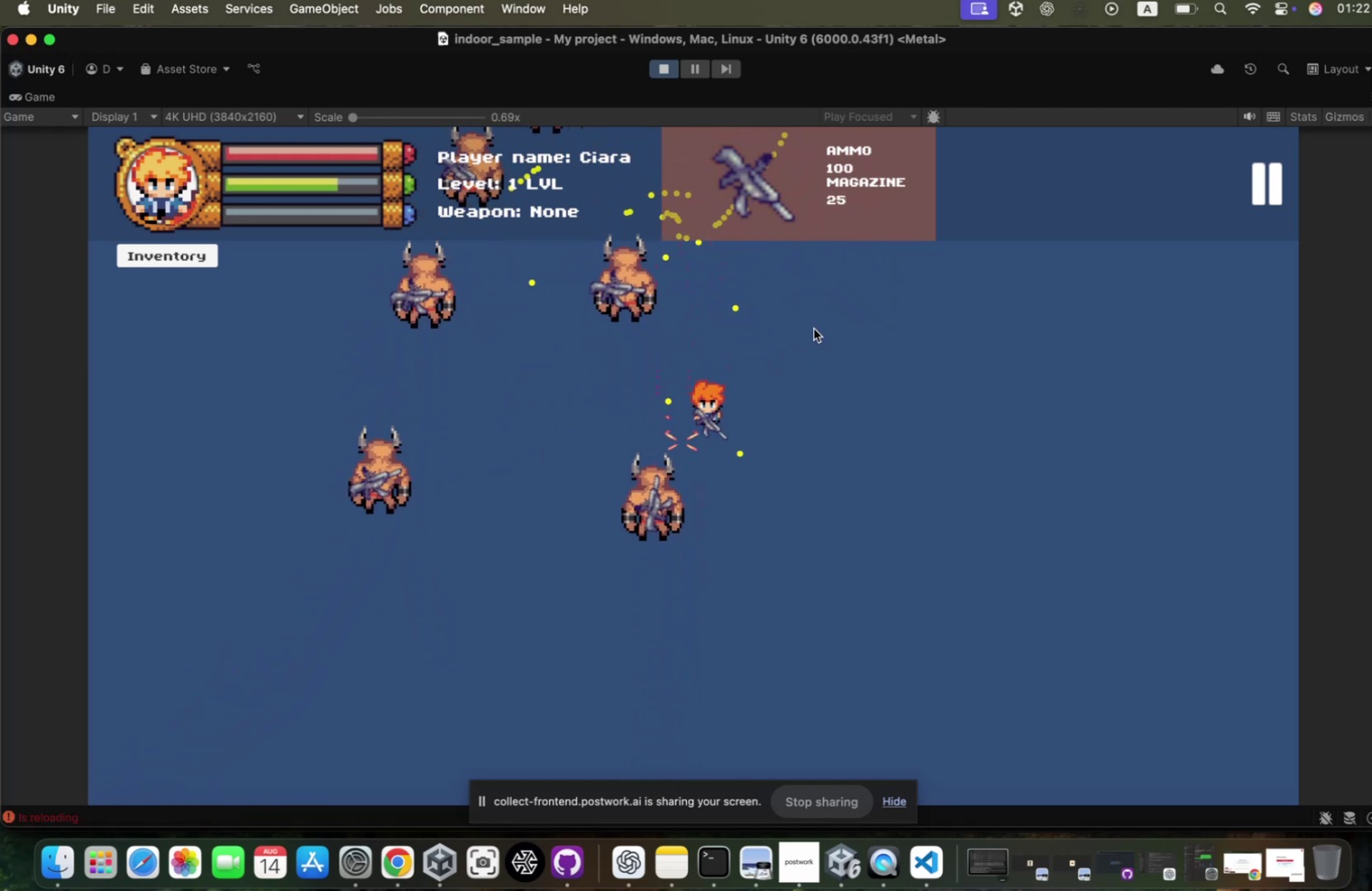 
triple_click([806, 333])
 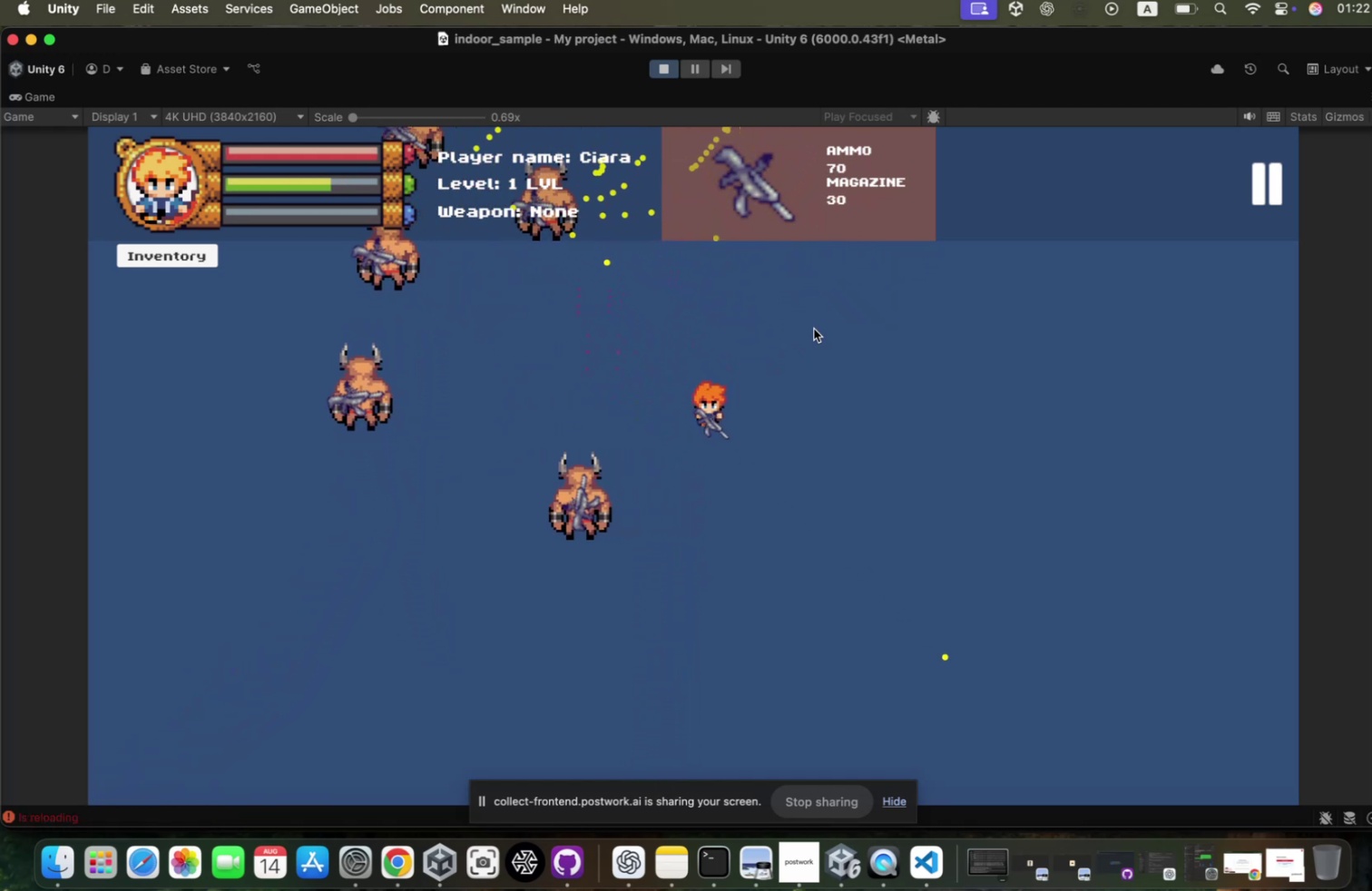 
key(A)
 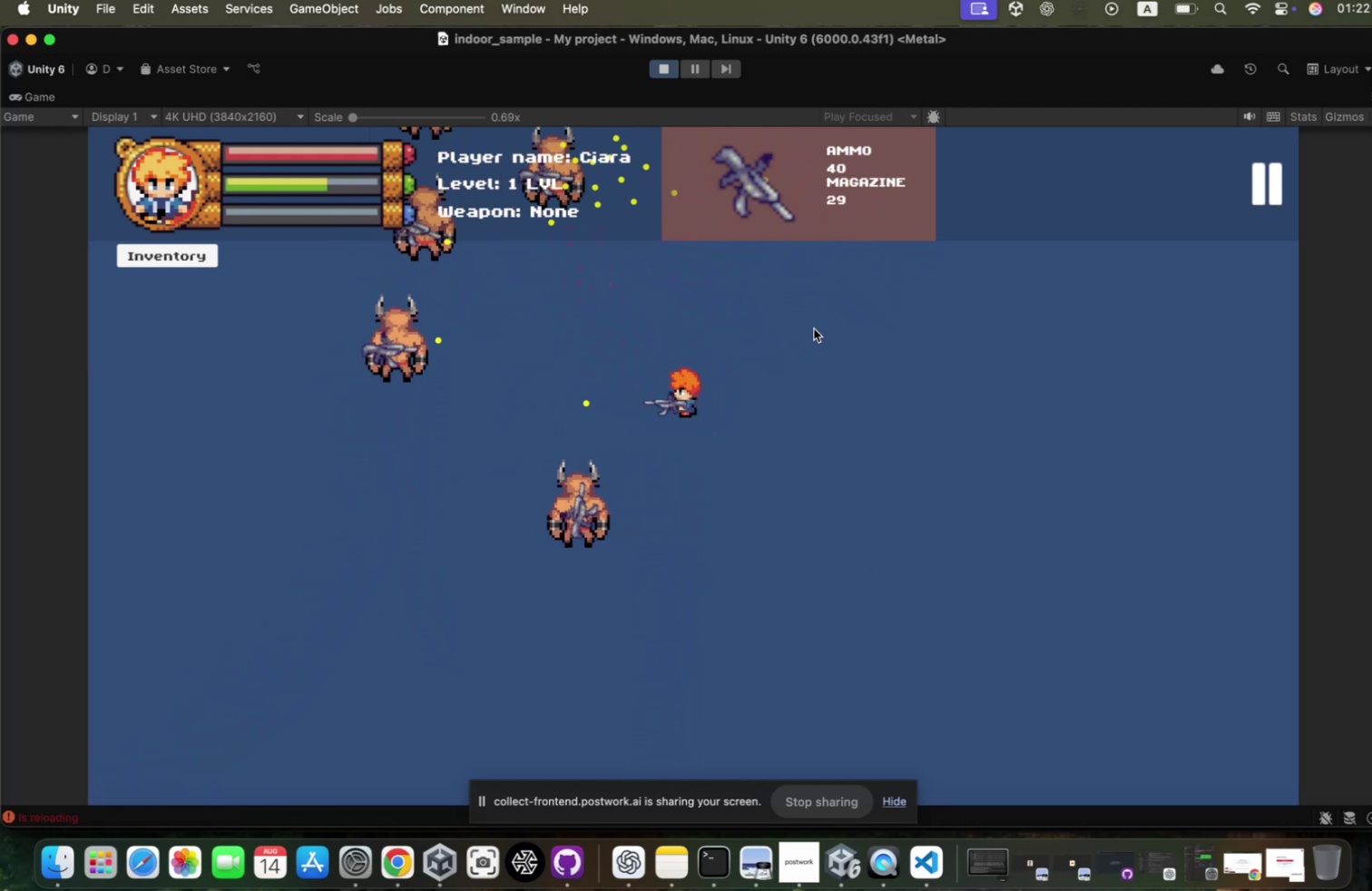 
double_click([806, 333])
 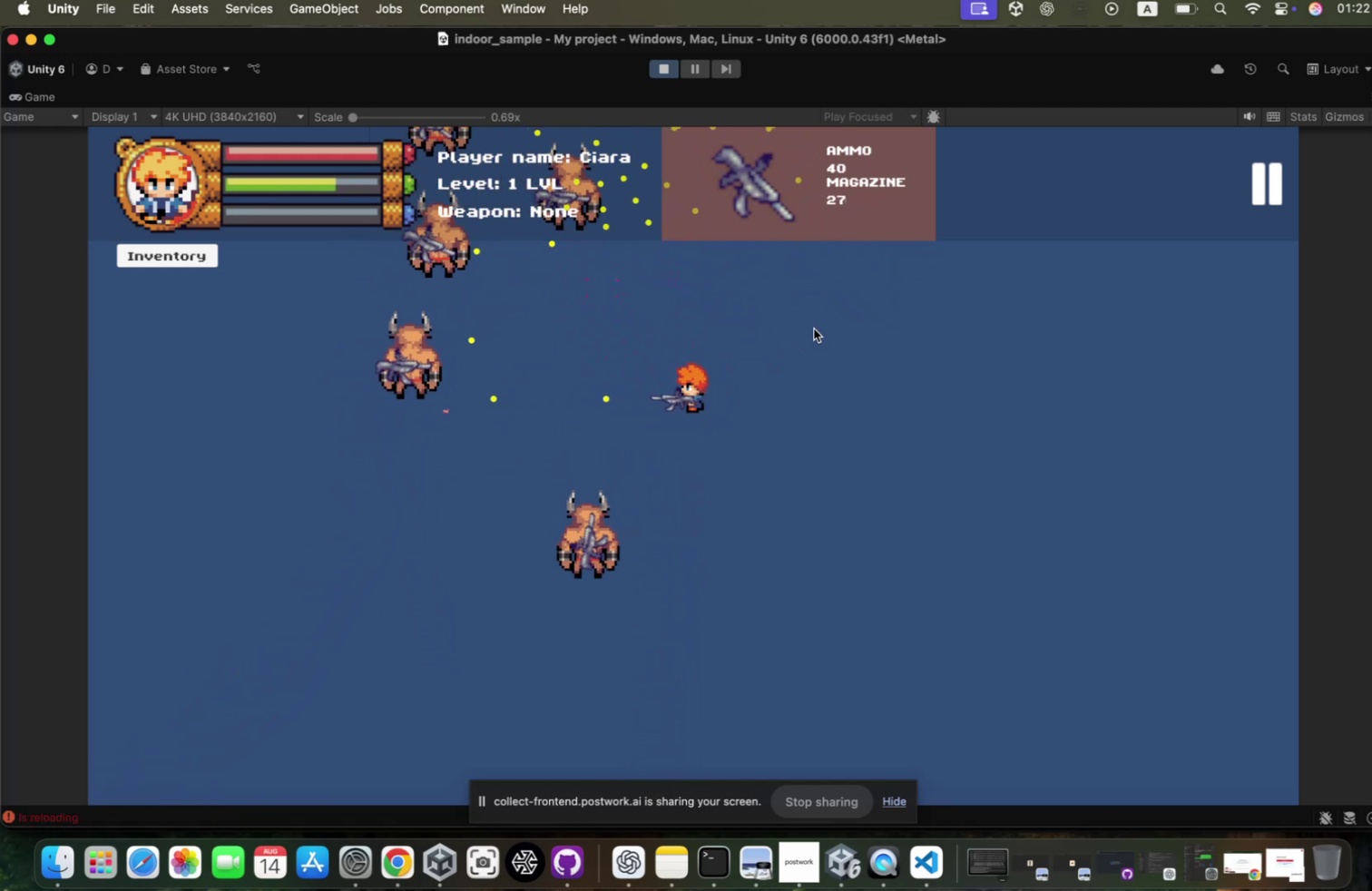 
triple_click([806, 333])
 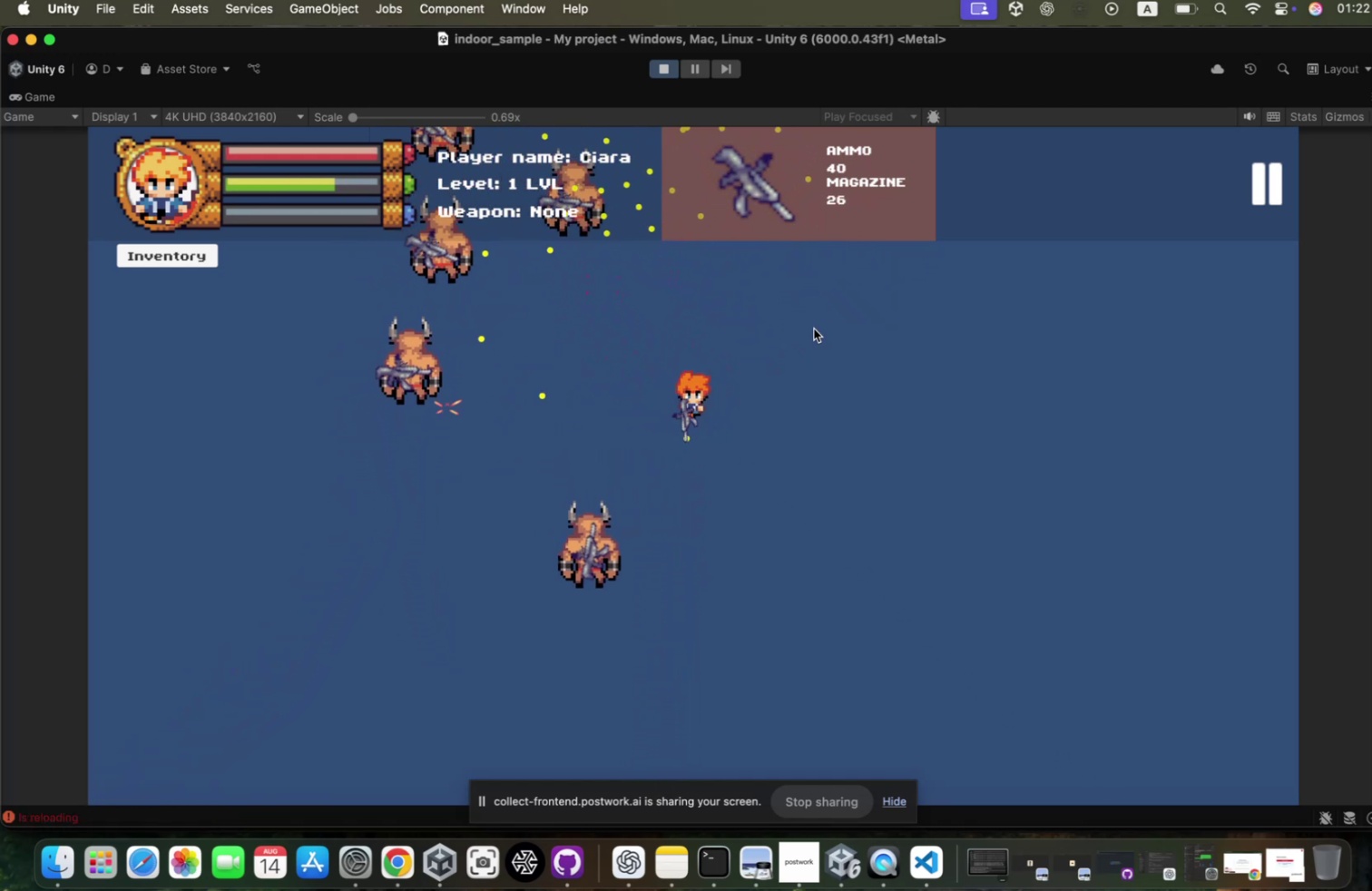 
hold_key(key=S, duration=1.73)
 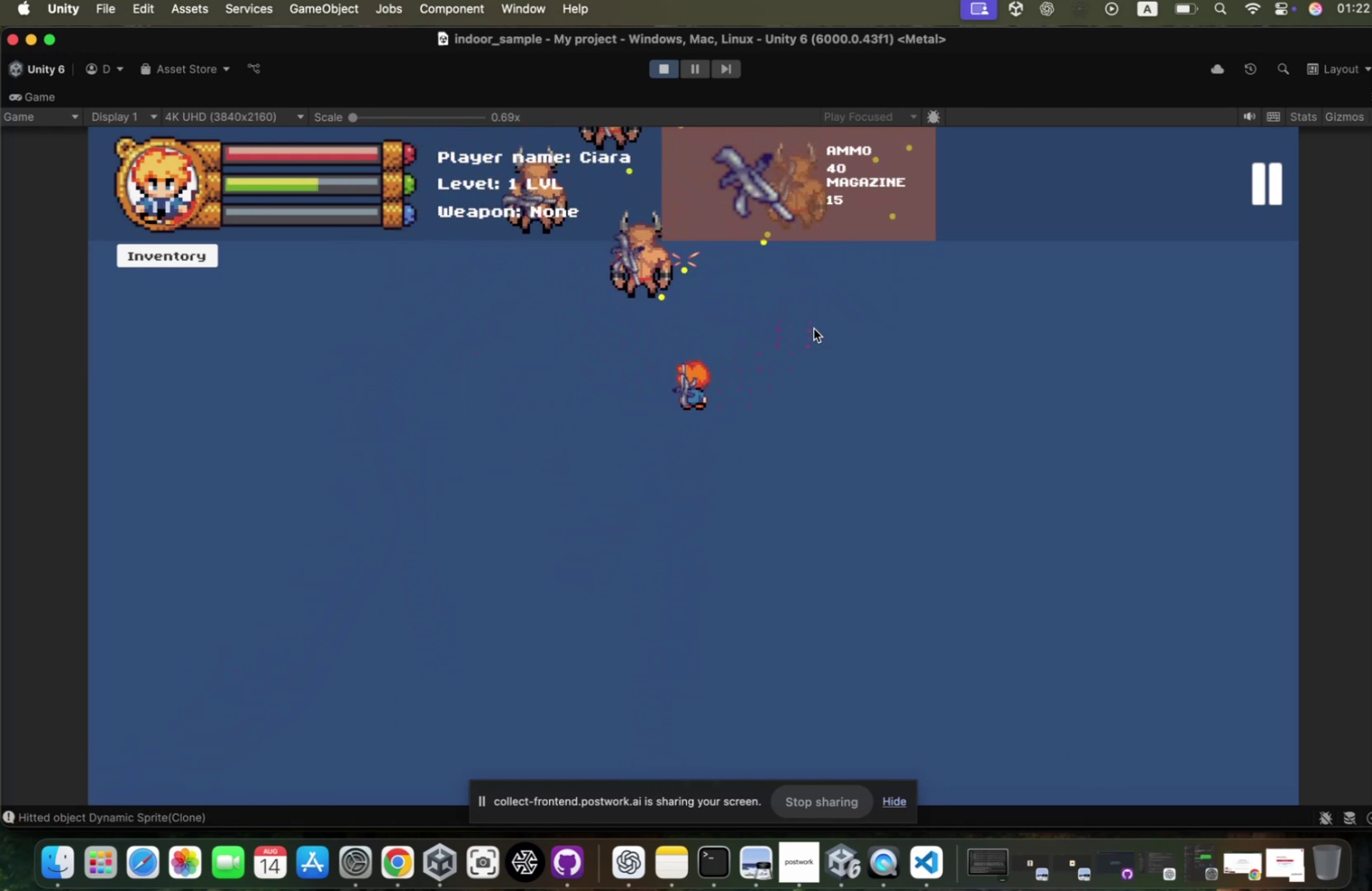 
triple_click([806, 333])
 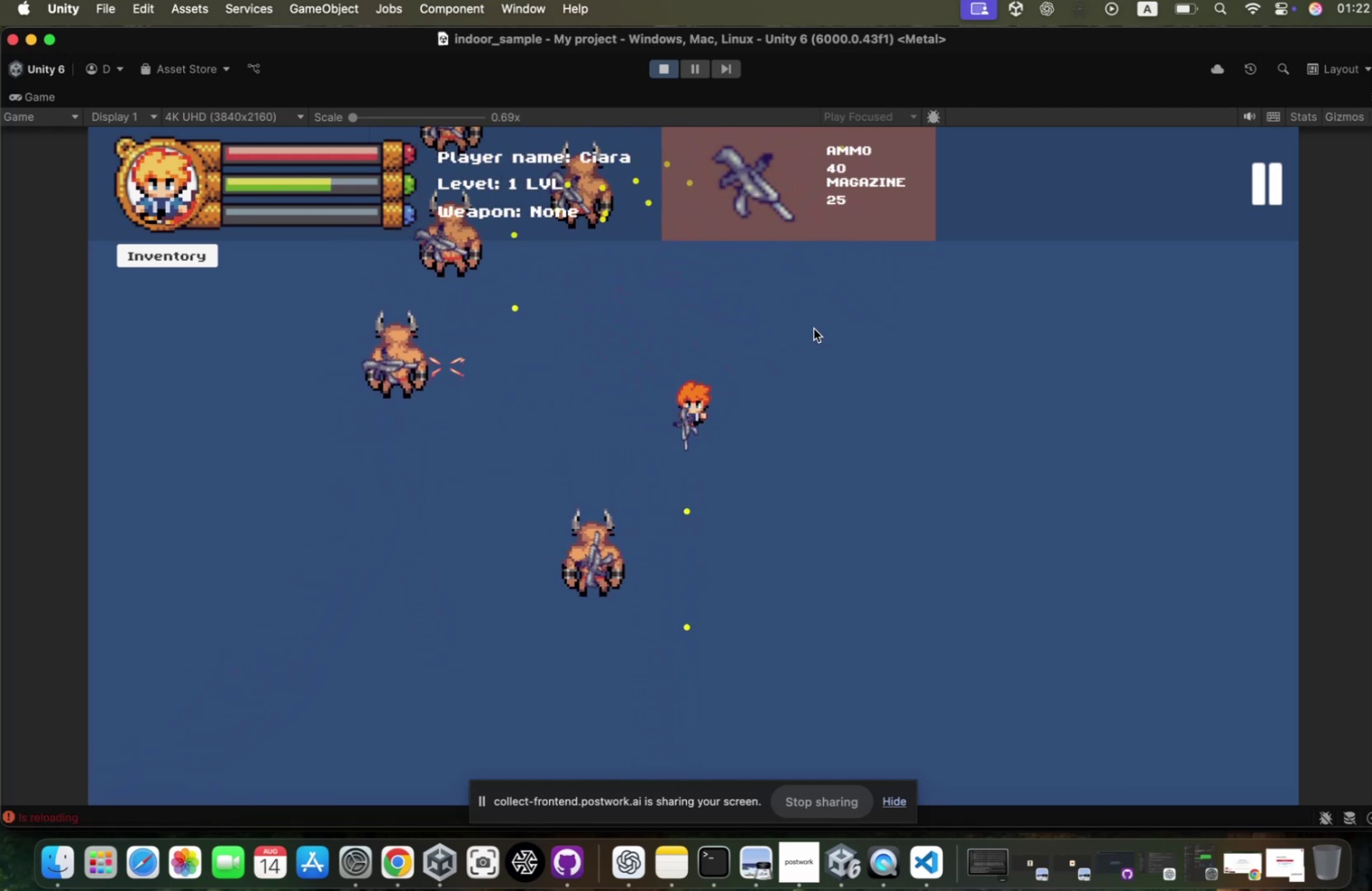 
left_click([806, 333])
 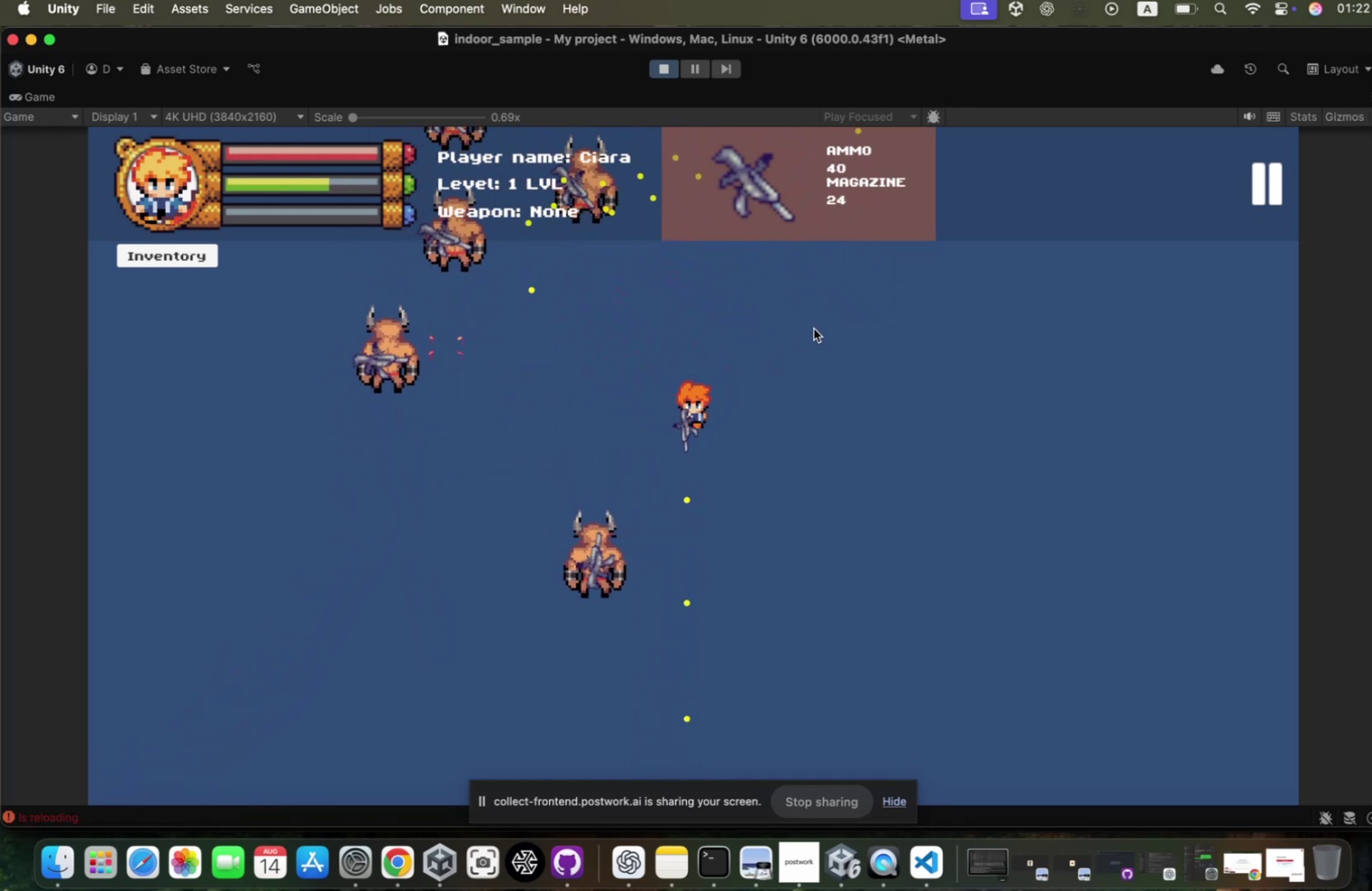 
left_click([806, 333])
 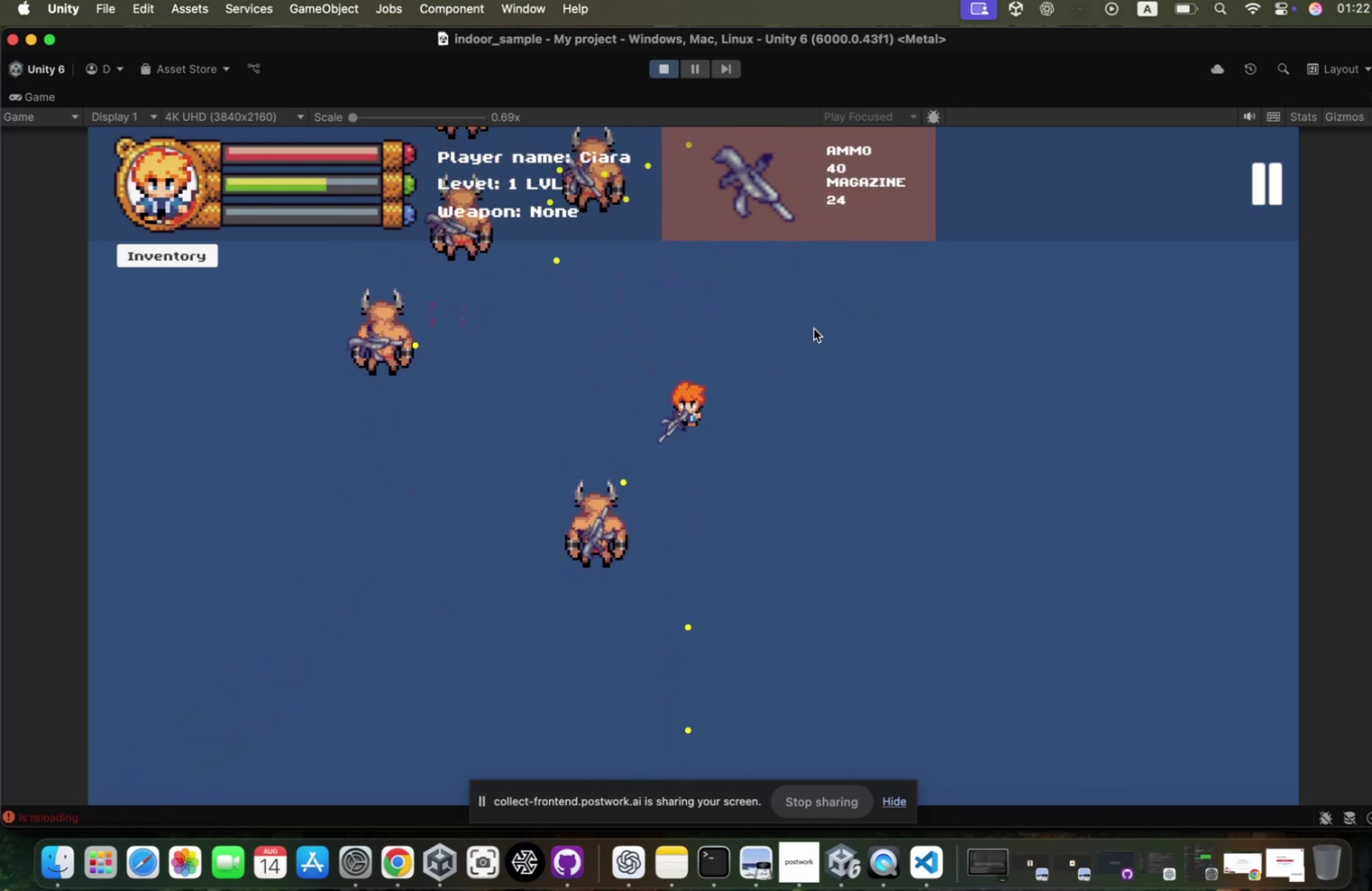 
hold_key(key=A, duration=1.1)
 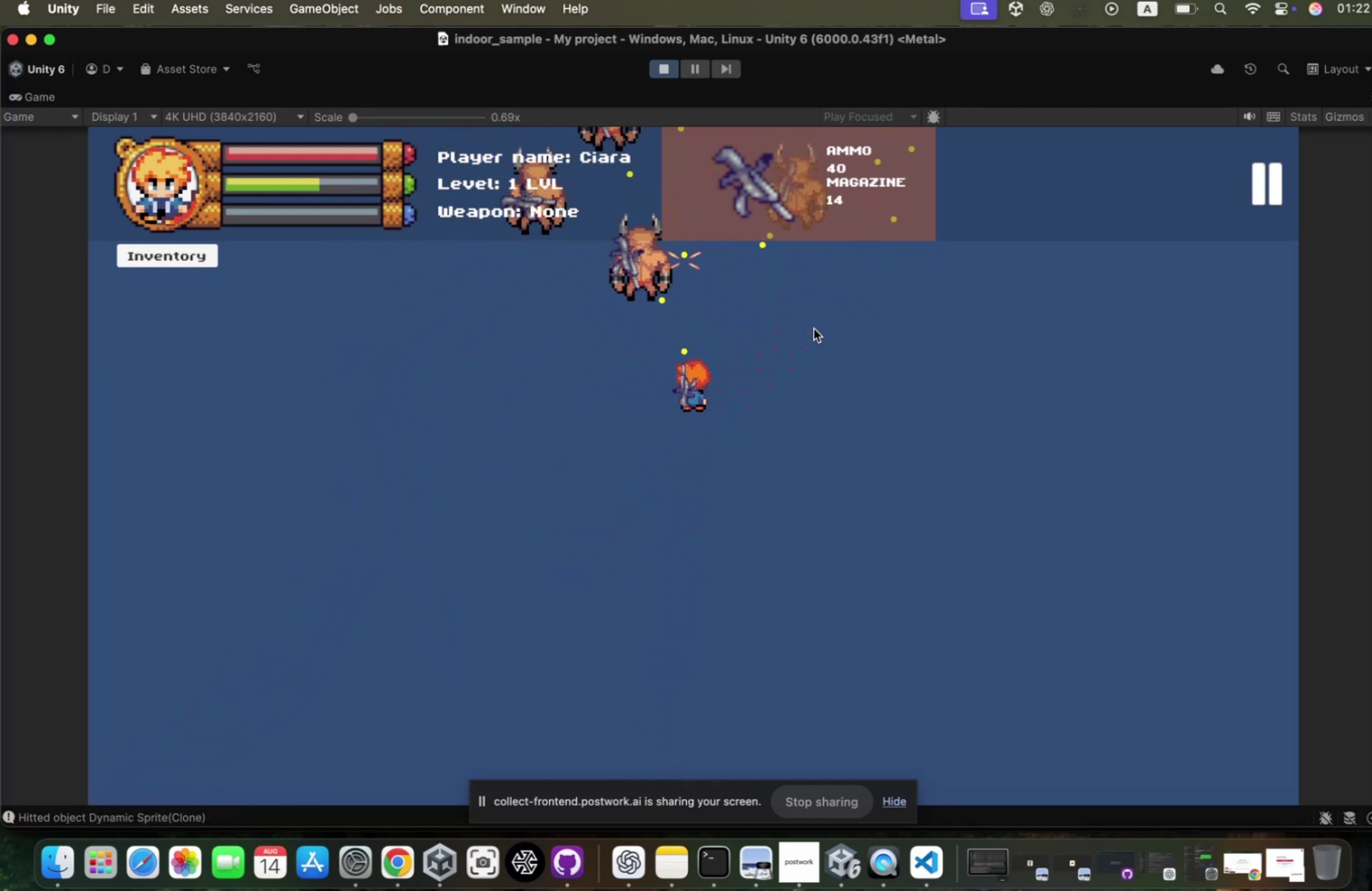 
double_click([806, 333])
 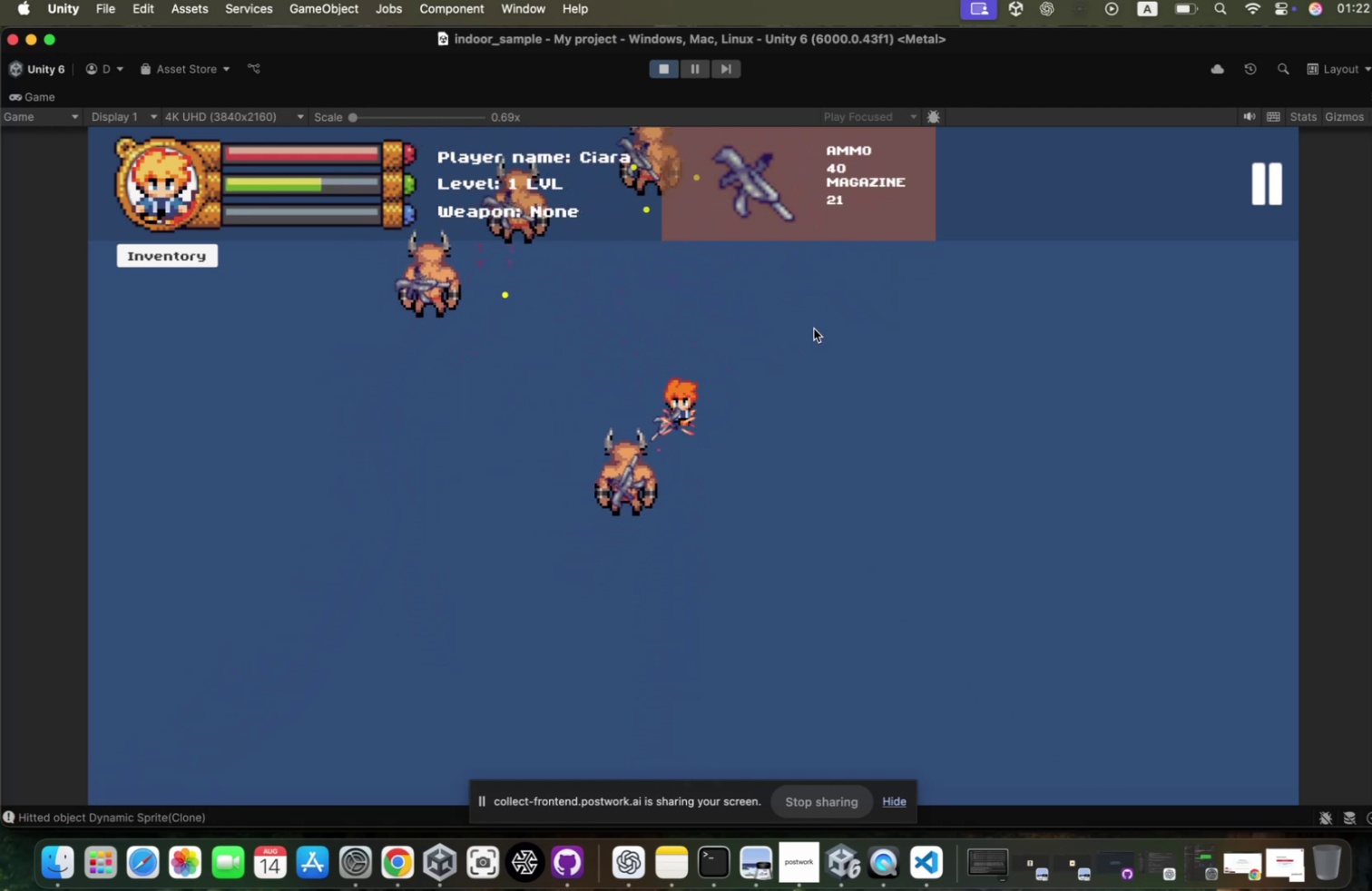 
triple_click([806, 333])
 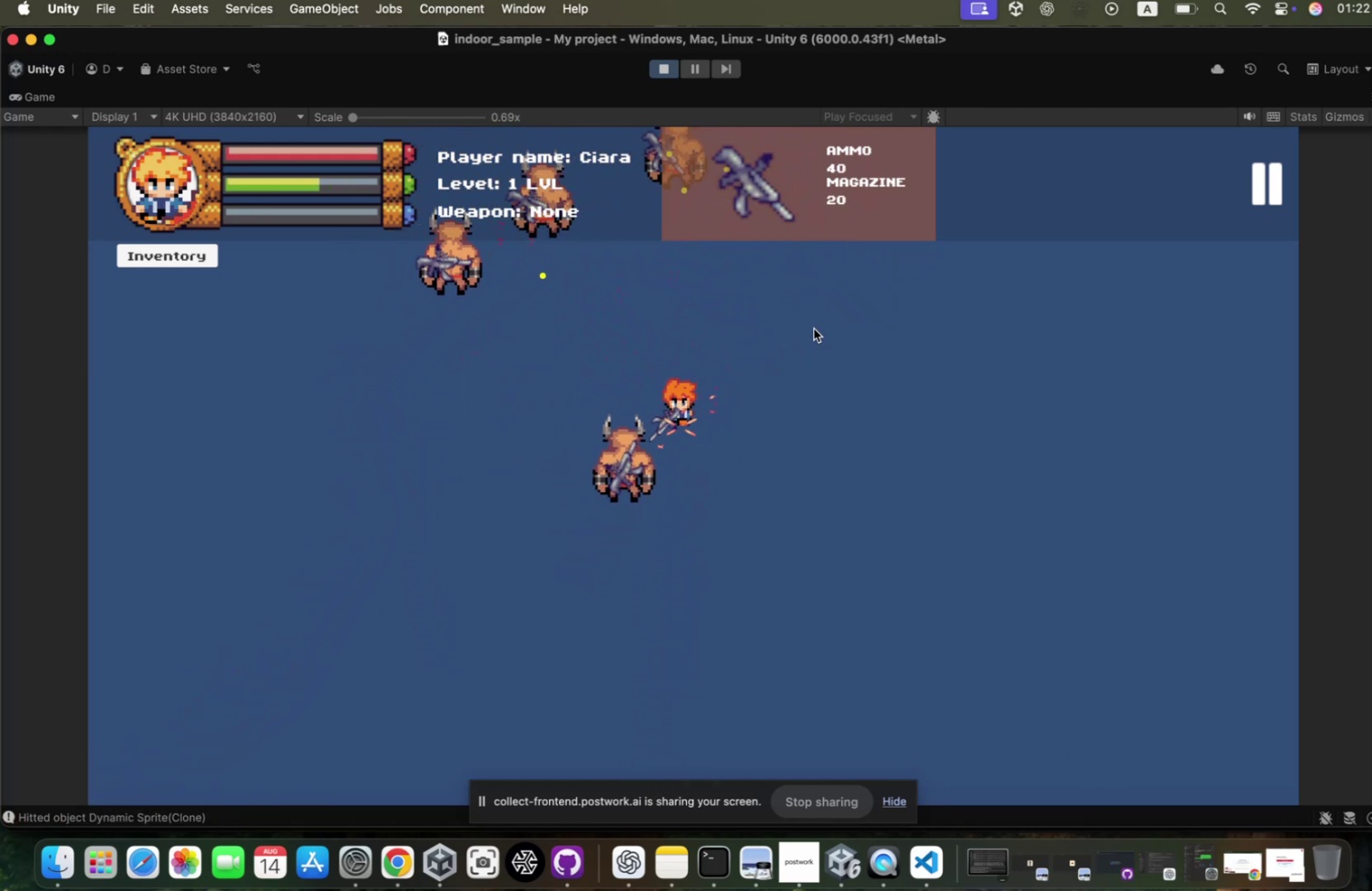 
triple_click([806, 333])
 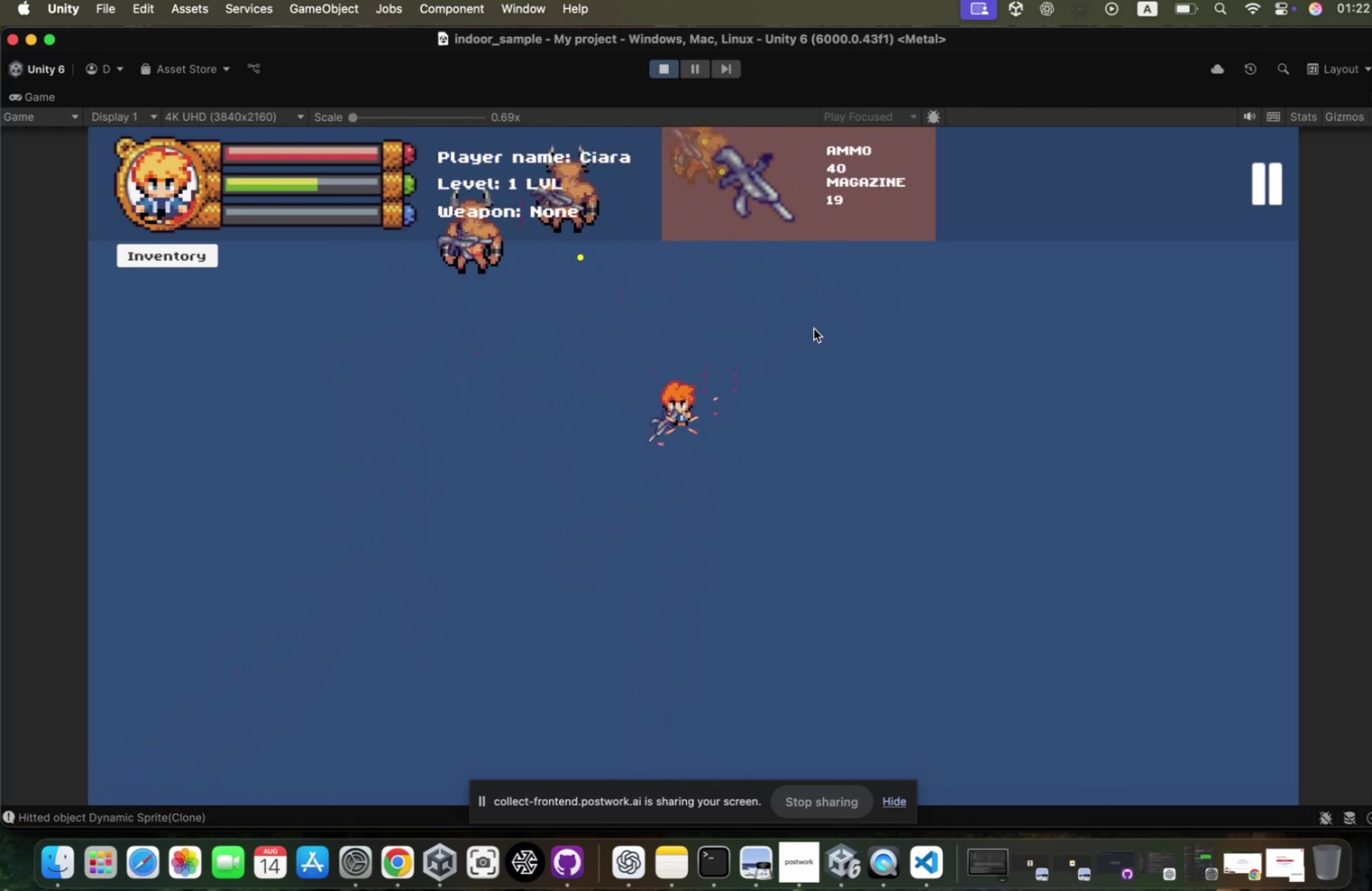 
triple_click([806, 333])
 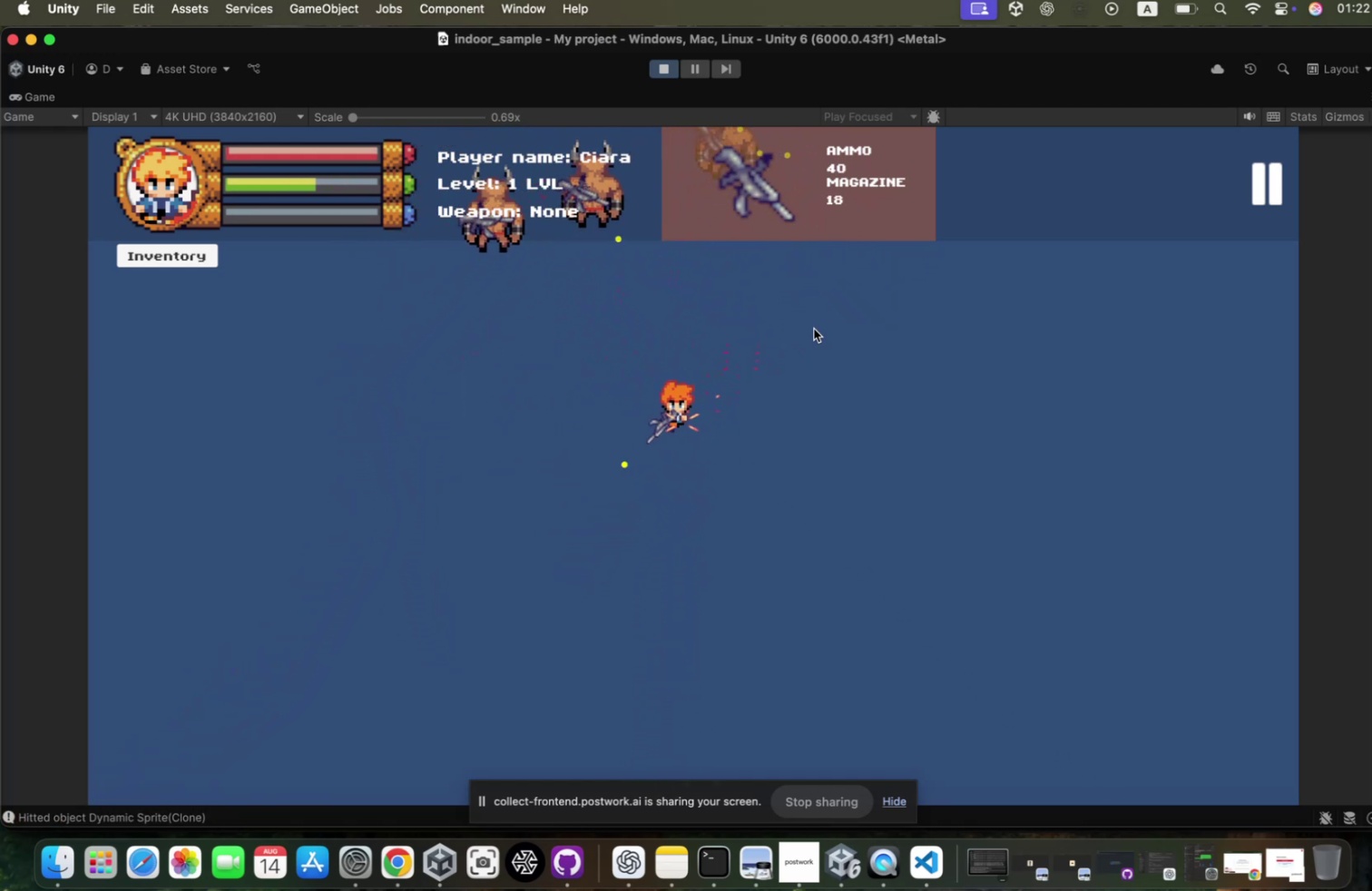 
triple_click([806, 333])
 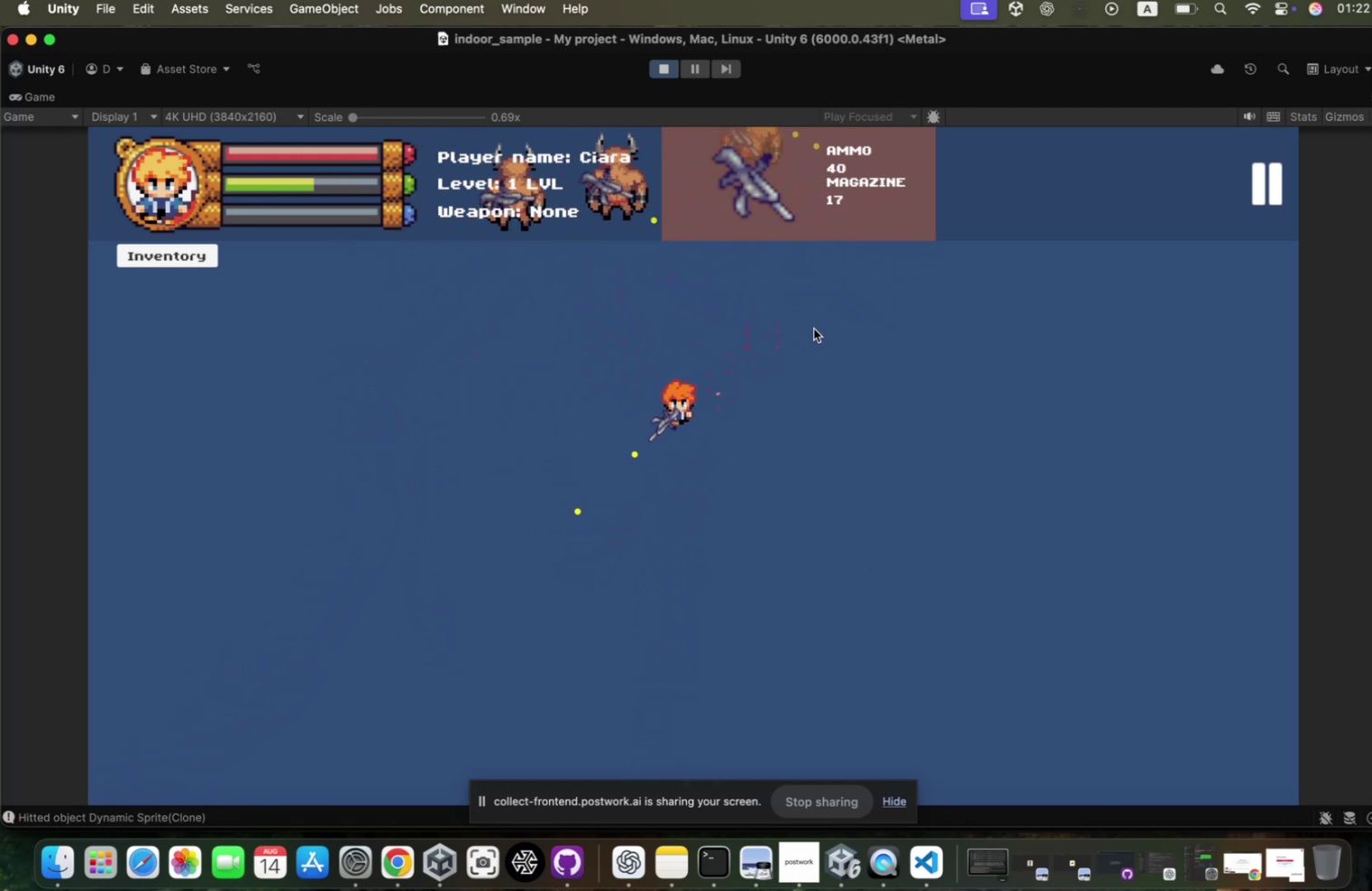 
triple_click([806, 333])
 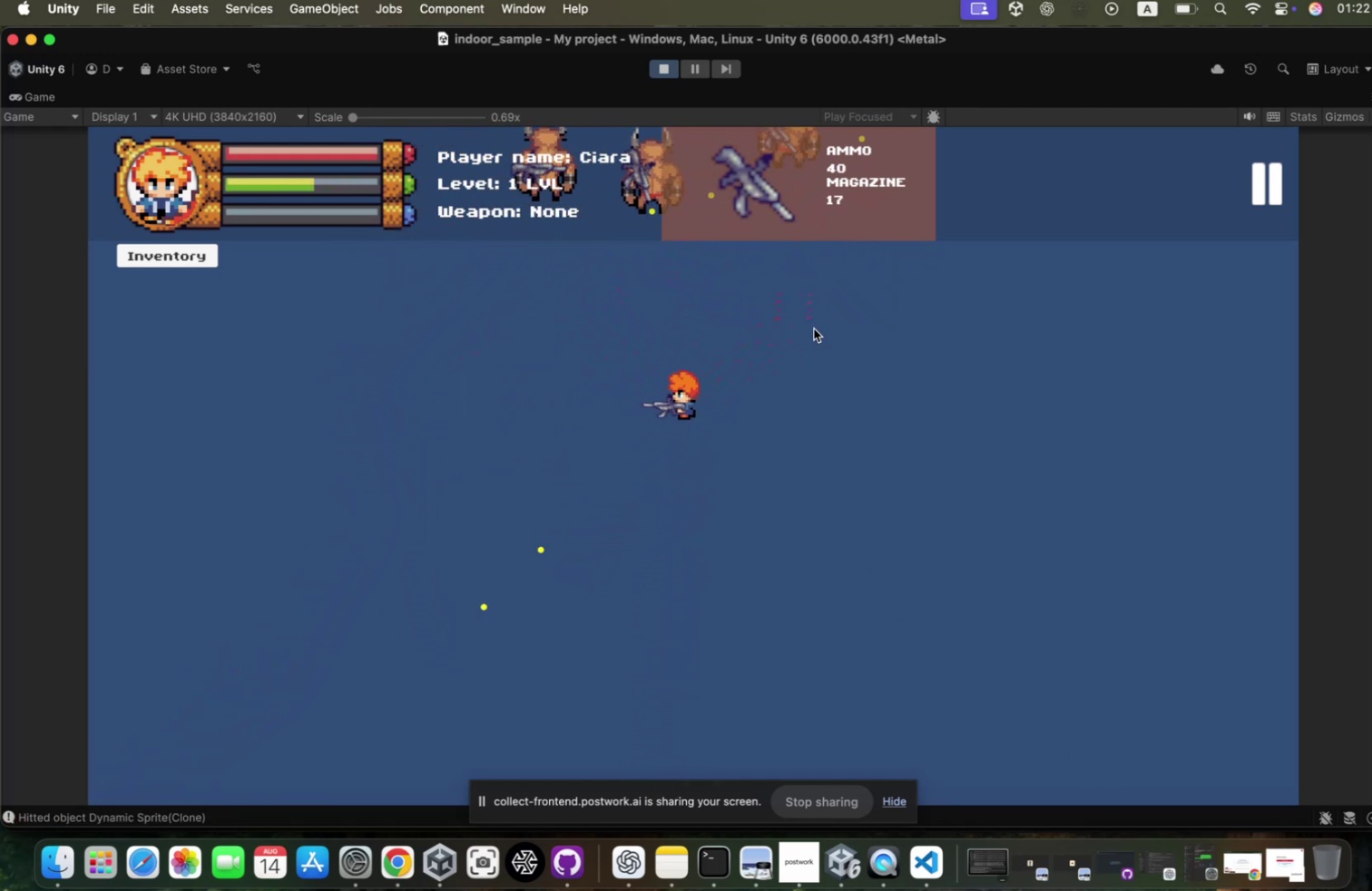 
type(dw)
 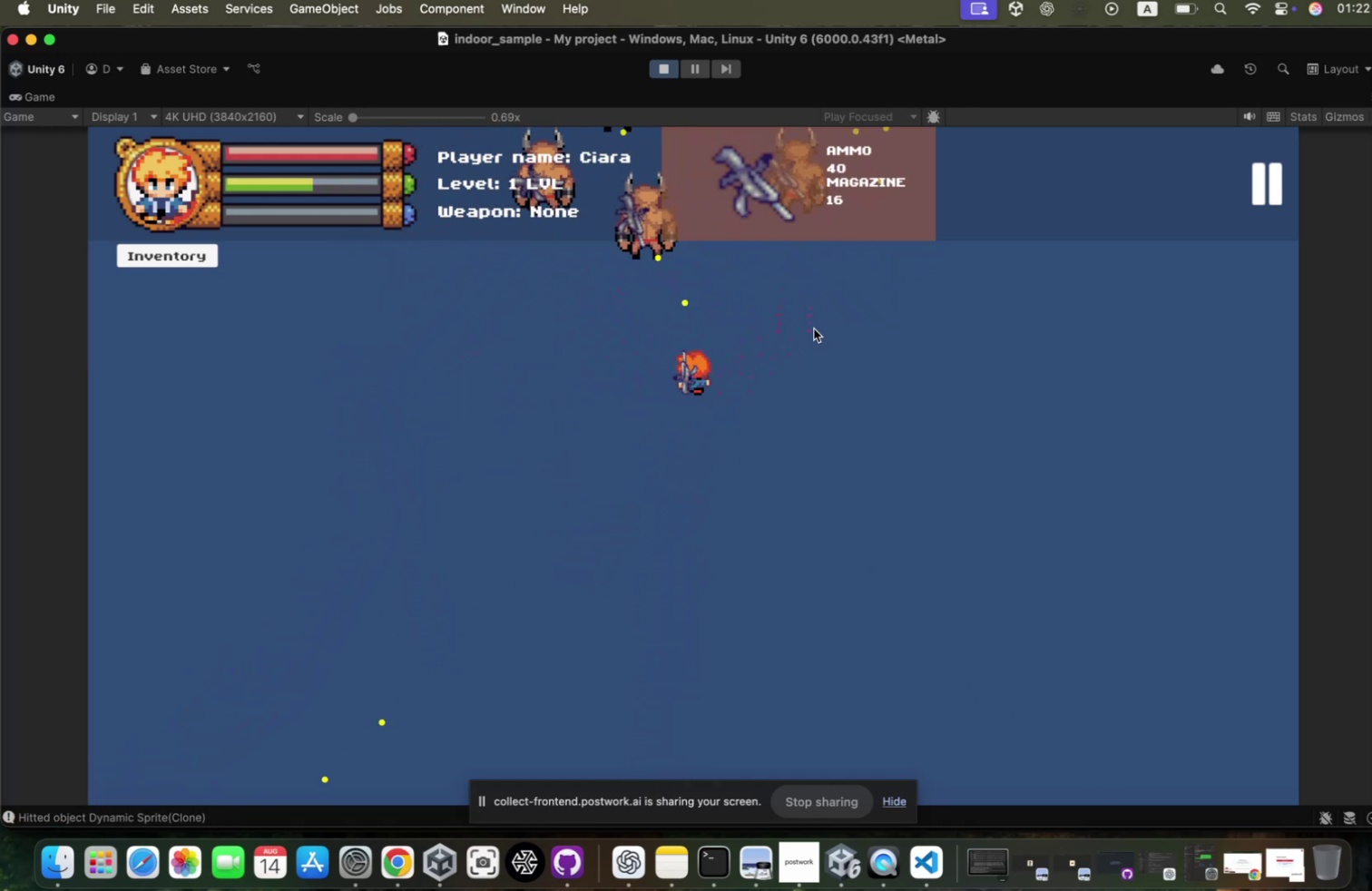 
left_click([806, 333])
 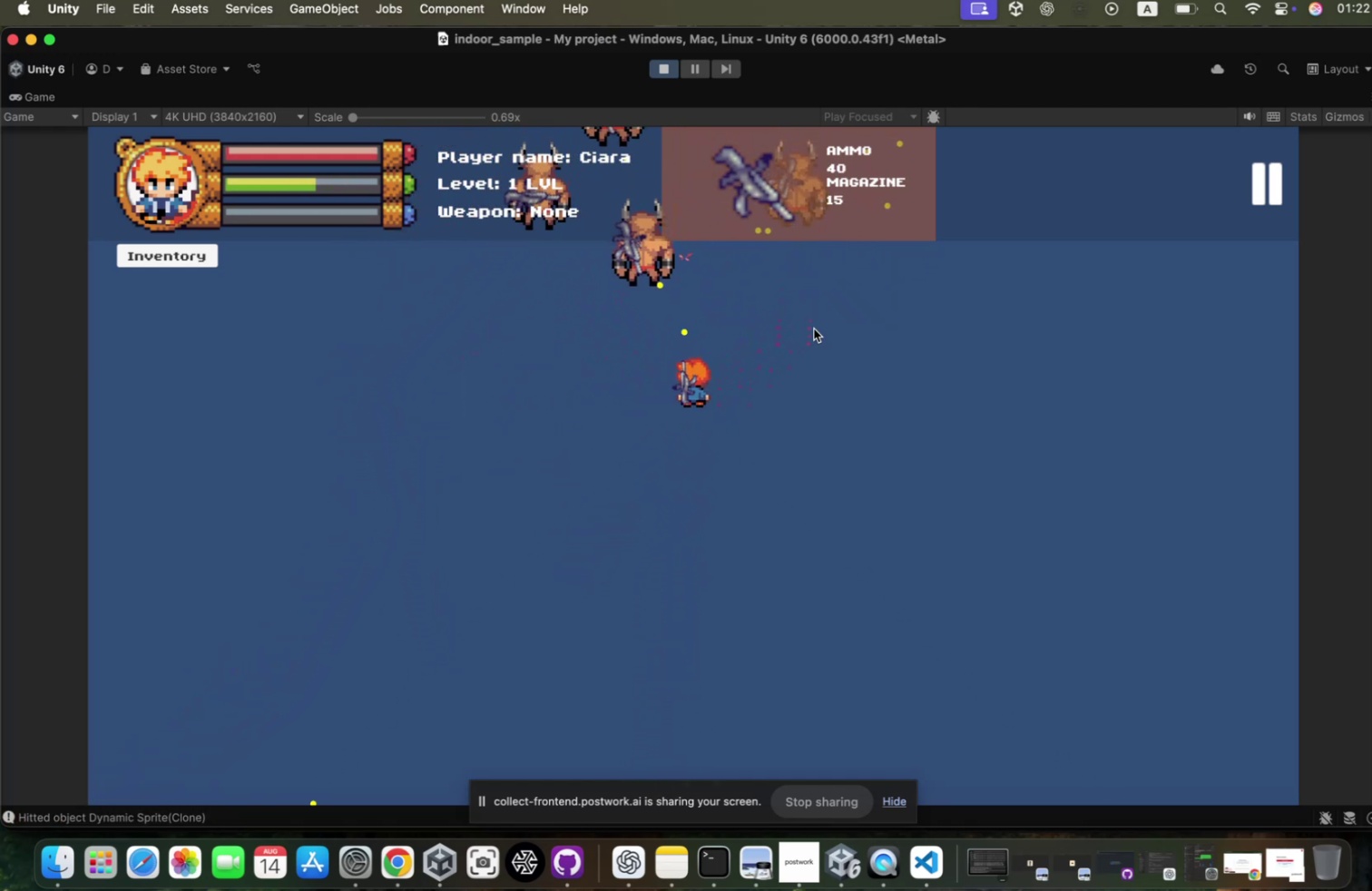 
left_click([806, 333])
 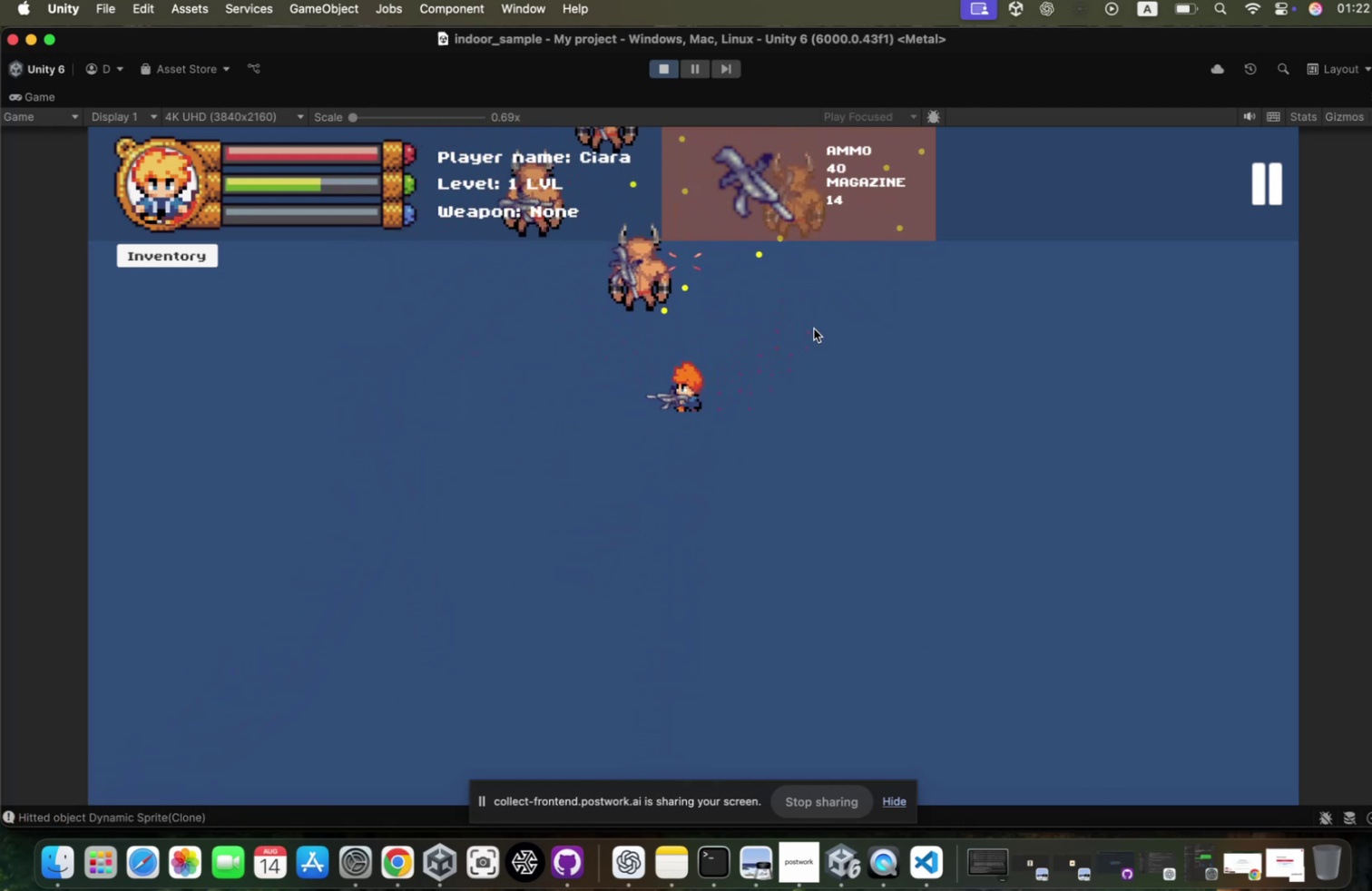 
hold_key(key=A, duration=2.16)
 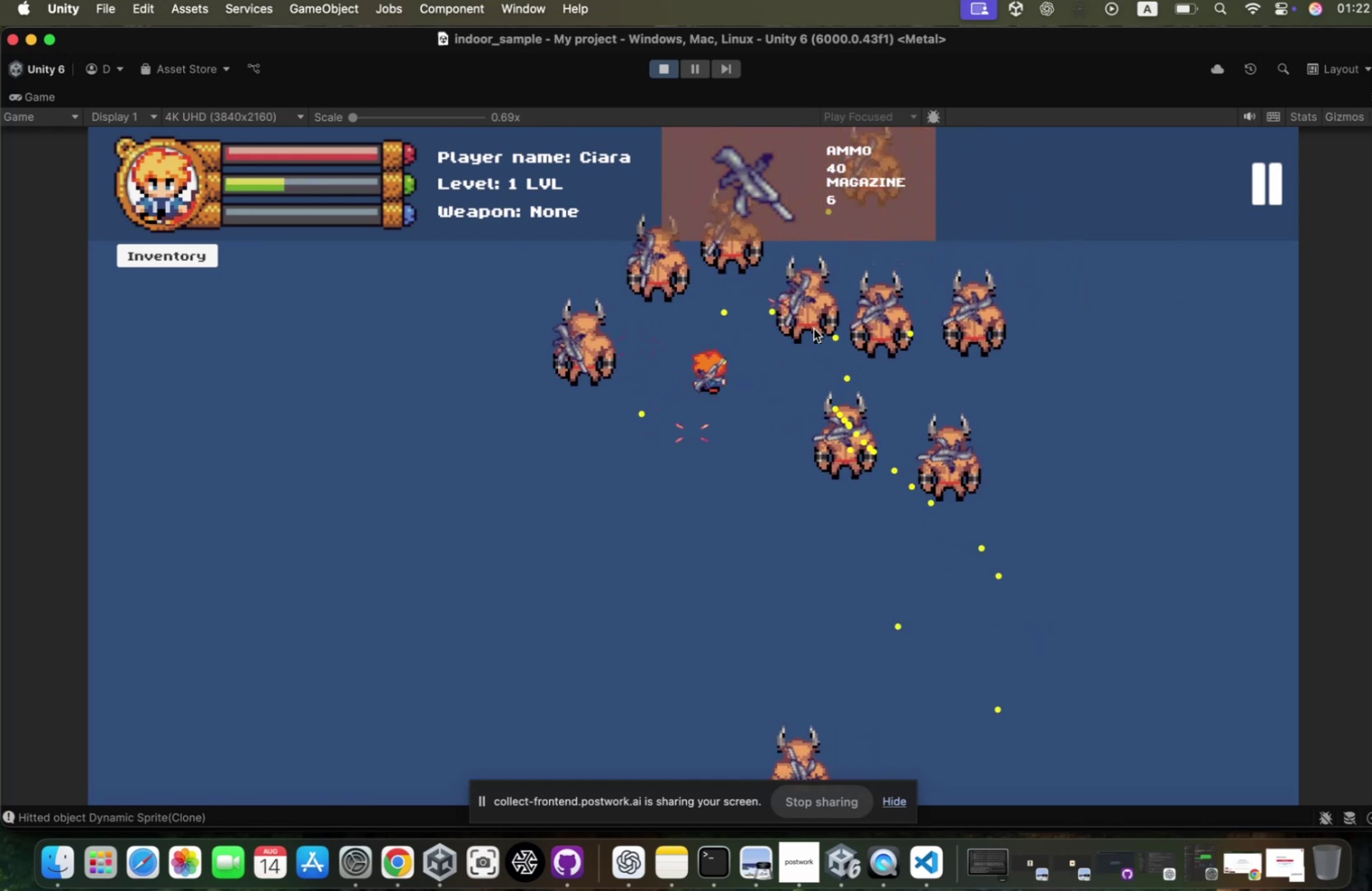 
double_click([806, 333])
 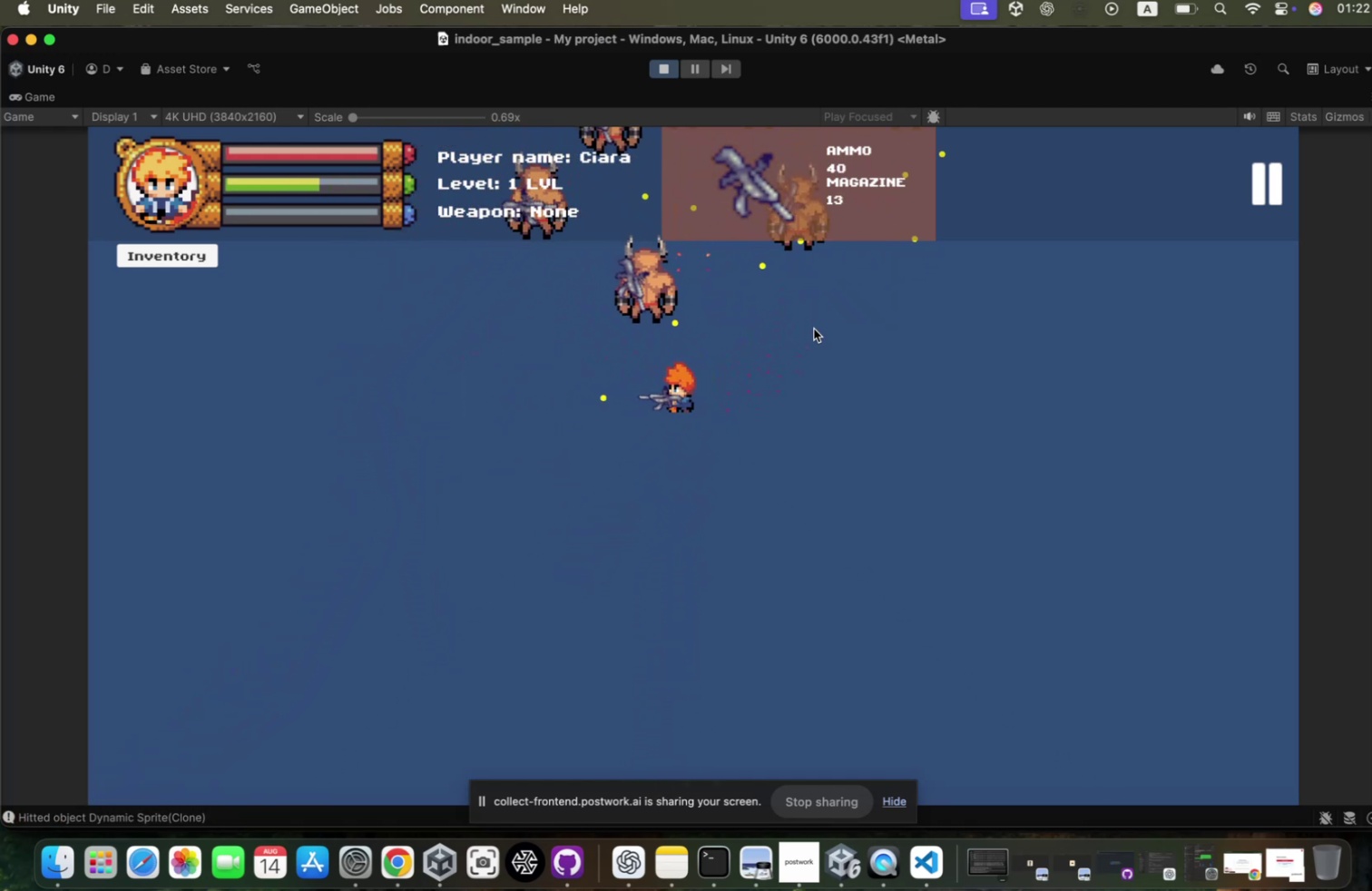 
triple_click([806, 333])
 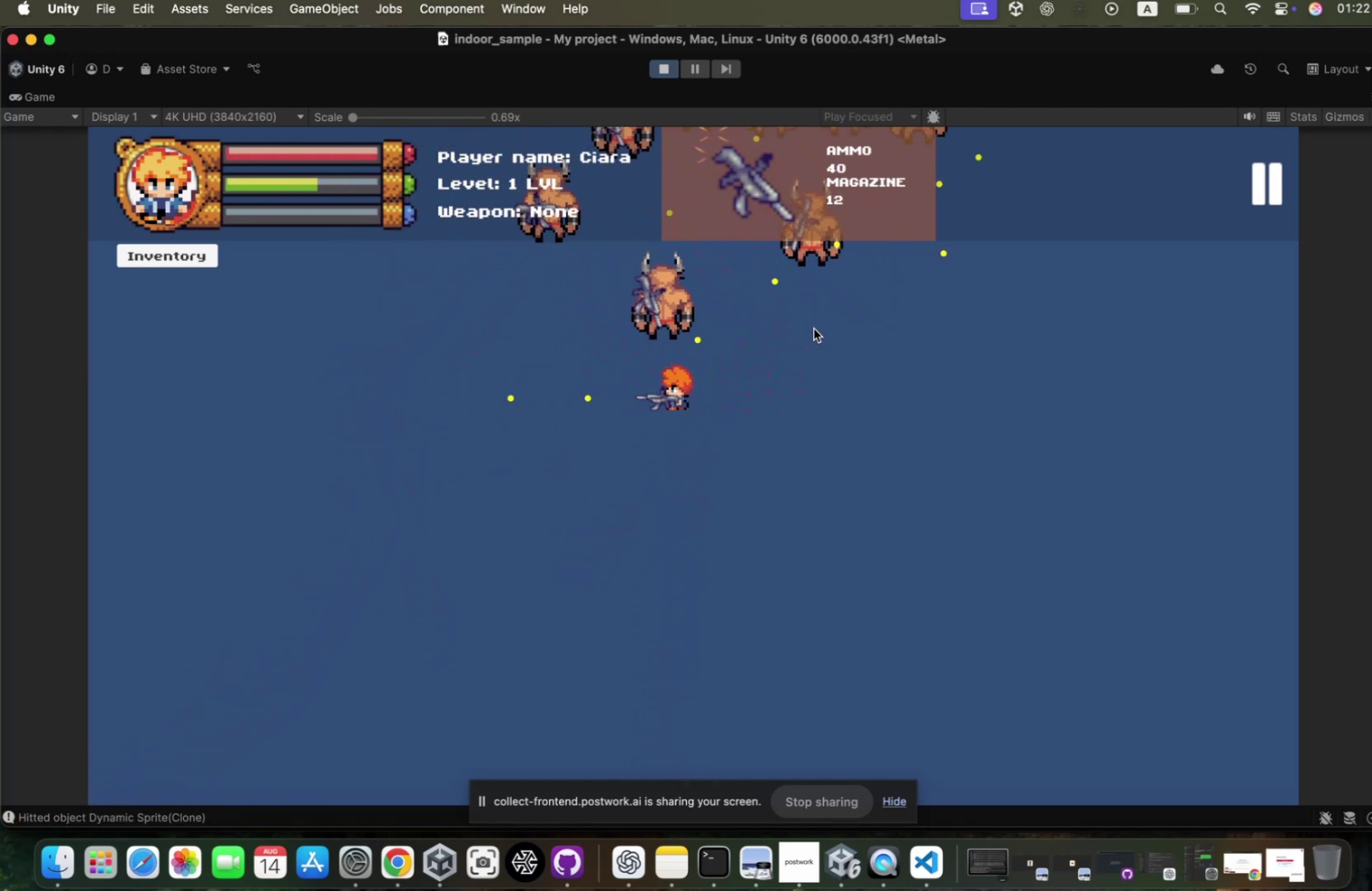 
triple_click([806, 333])
 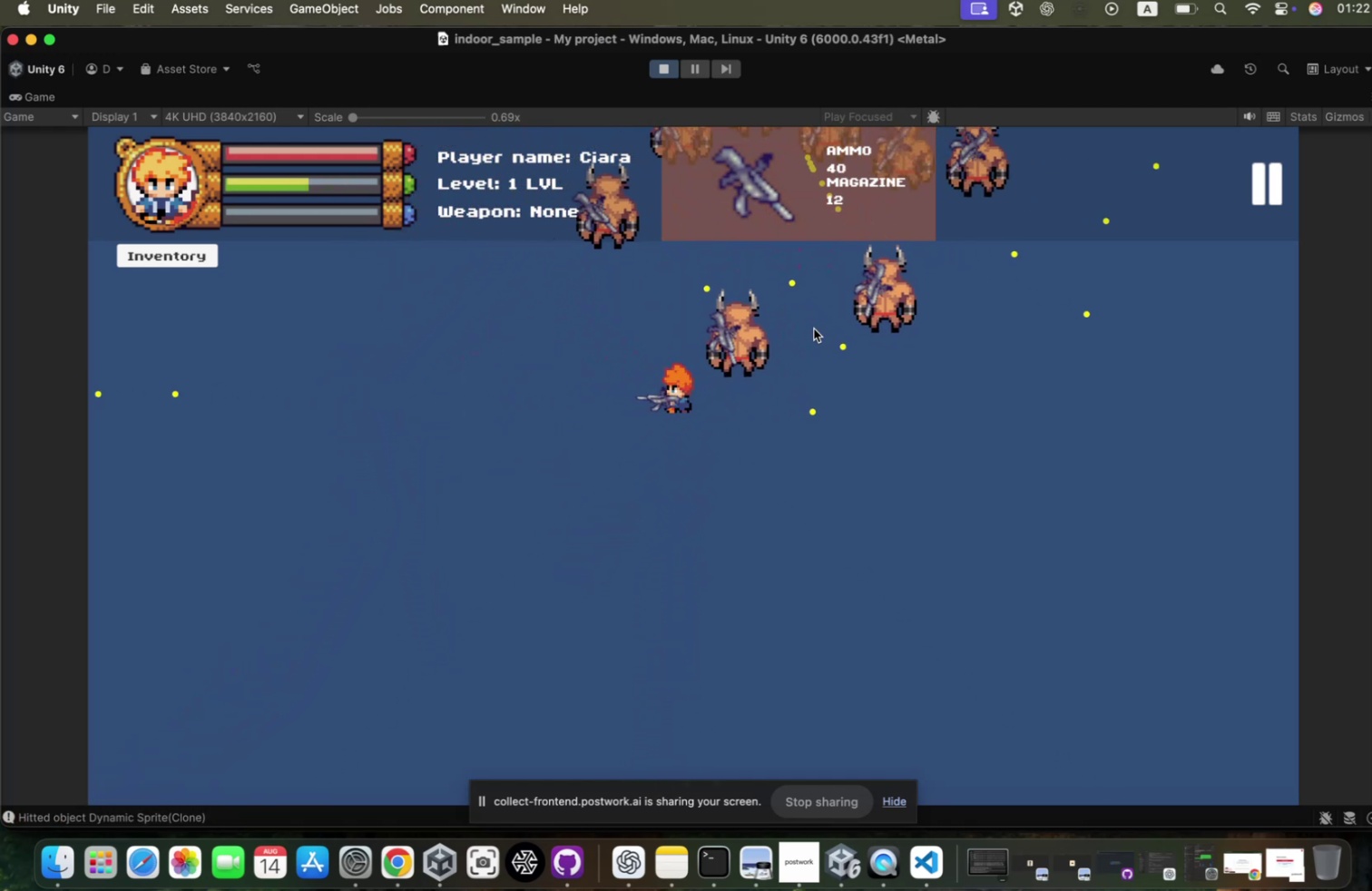 
hold_key(key=W, duration=0.59)
 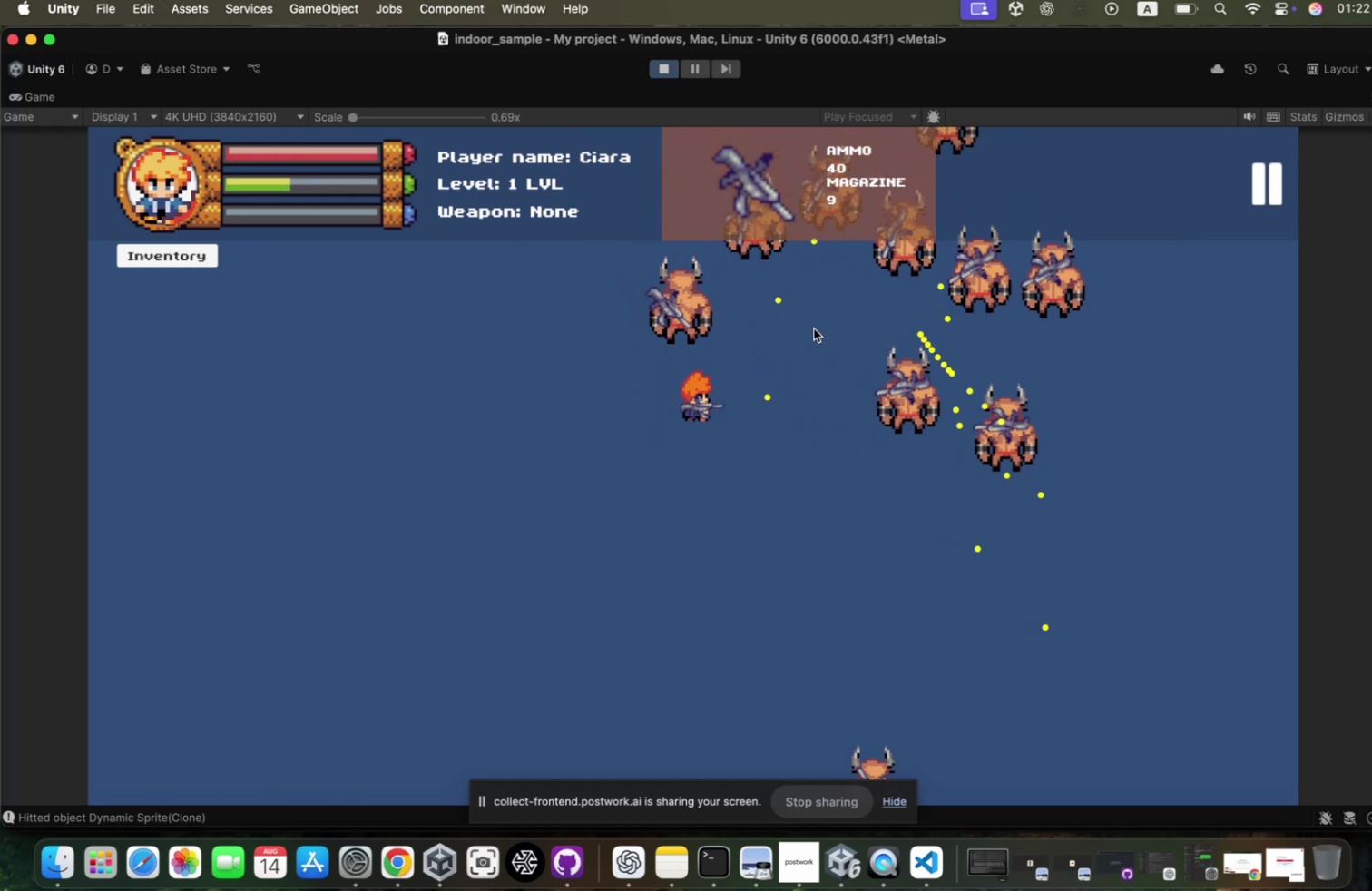 
double_click([806, 333])
 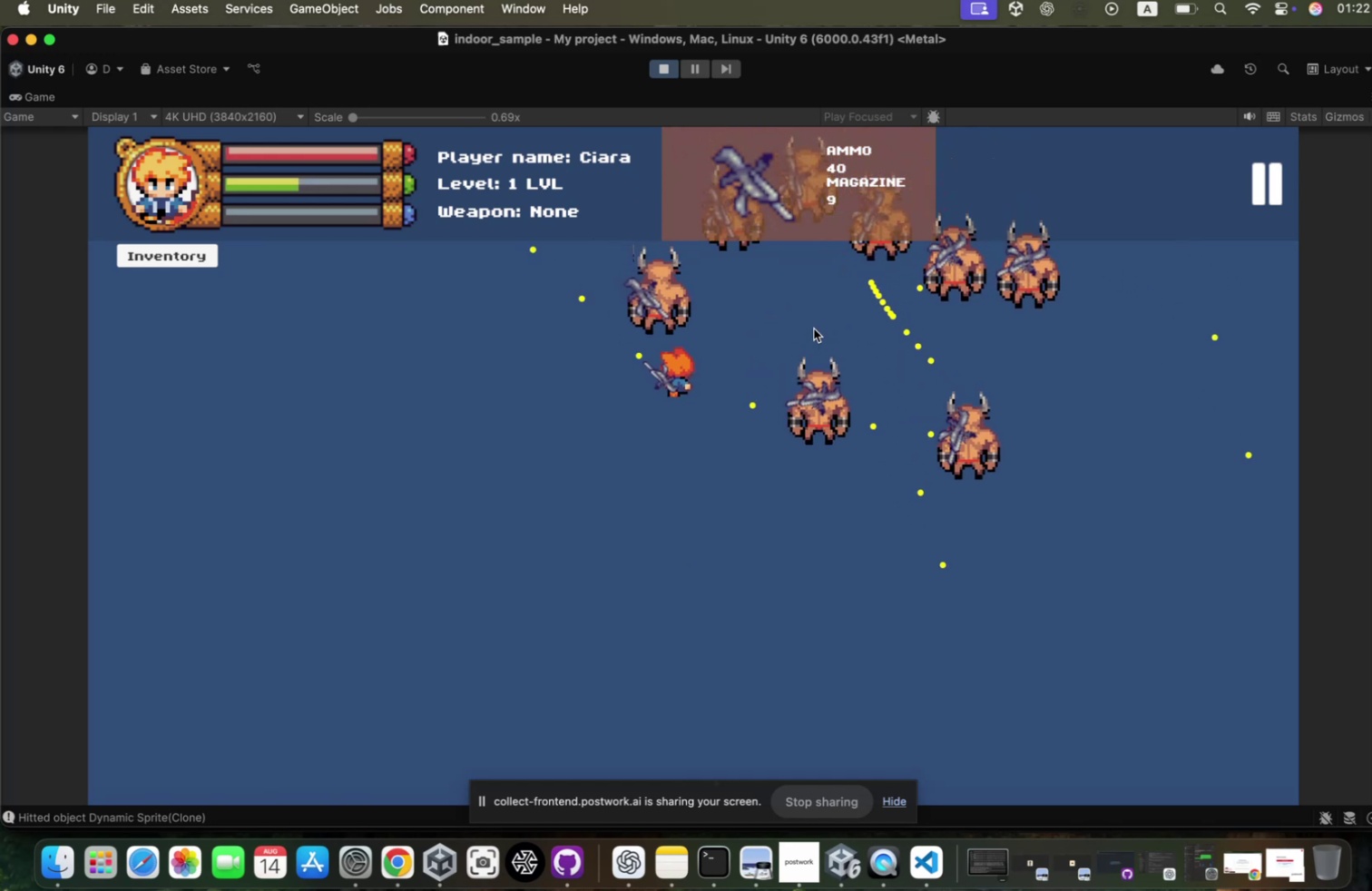 
triple_click([806, 333])
 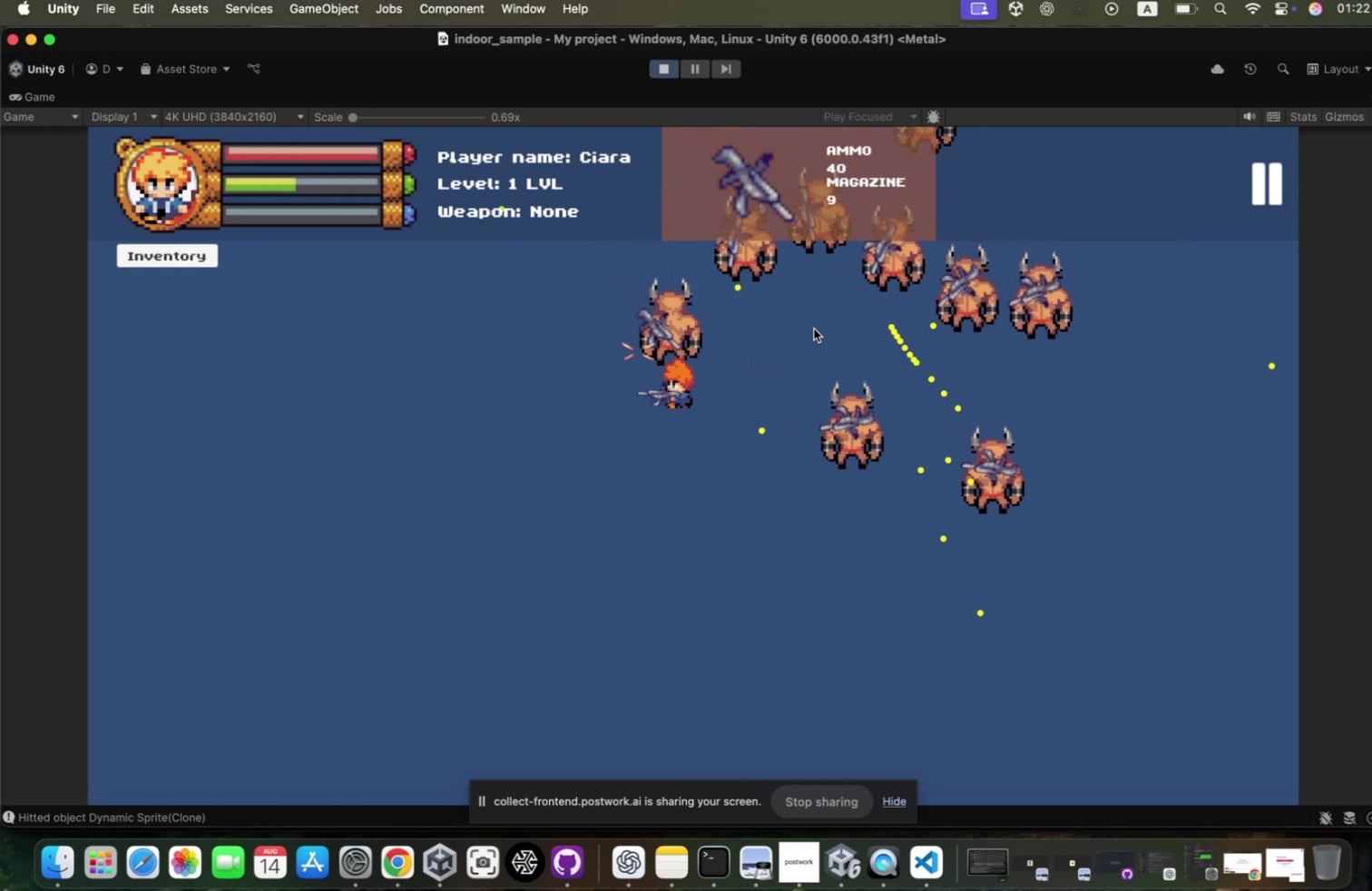 
key(S)
 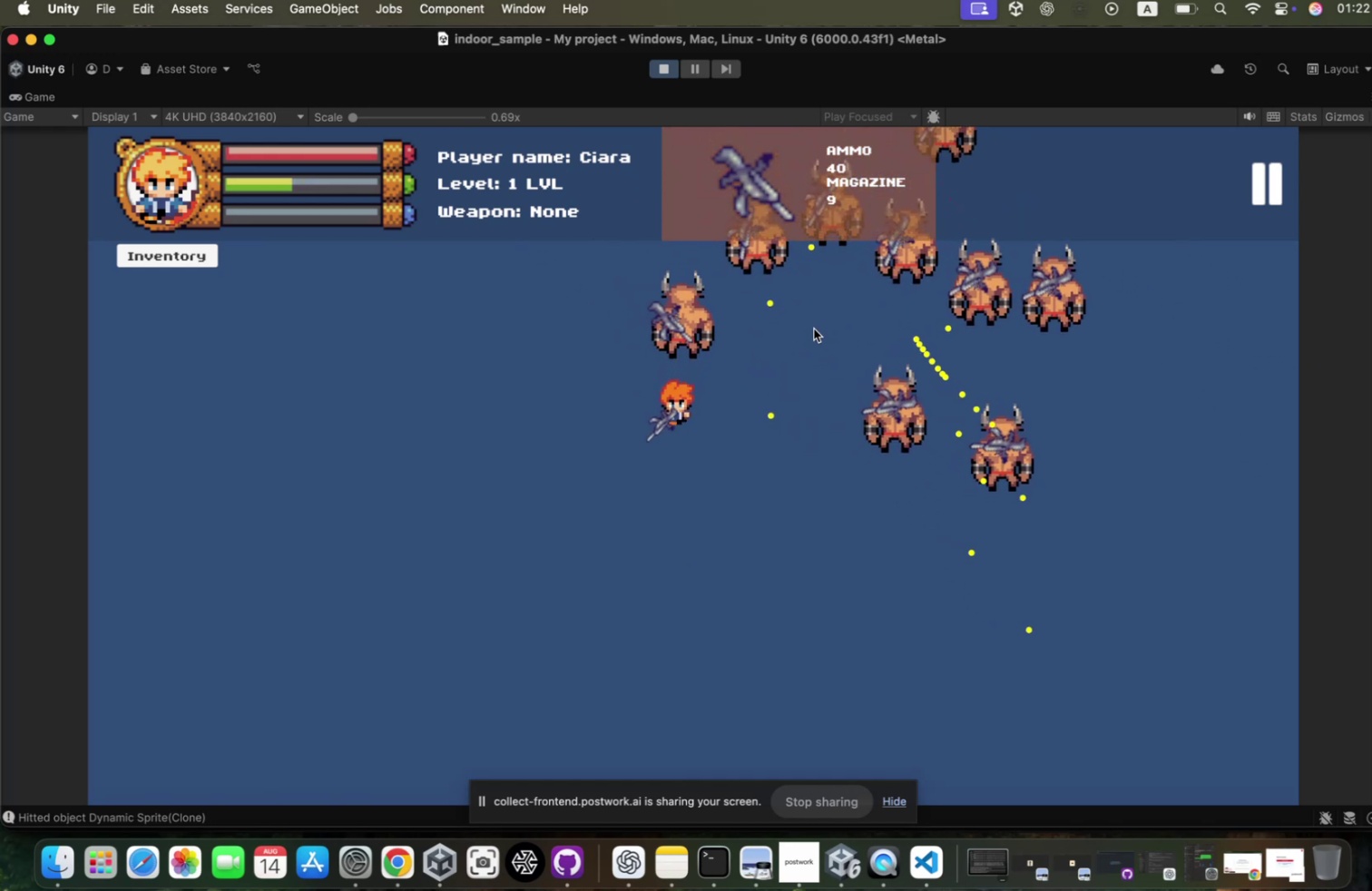 
hold_key(key=D, duration=1.03)
 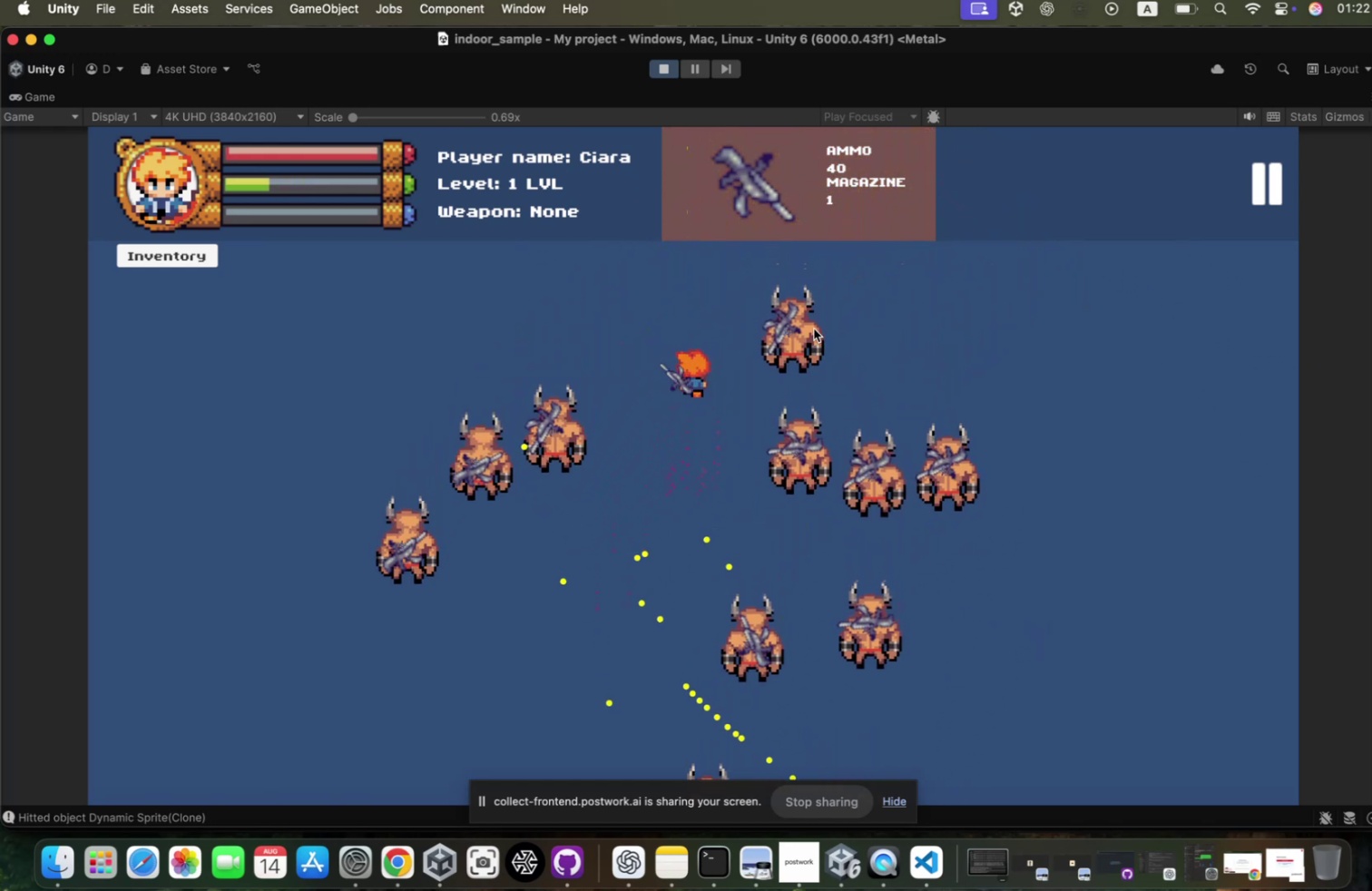 
hold_key(key=W, duration=2.06)
 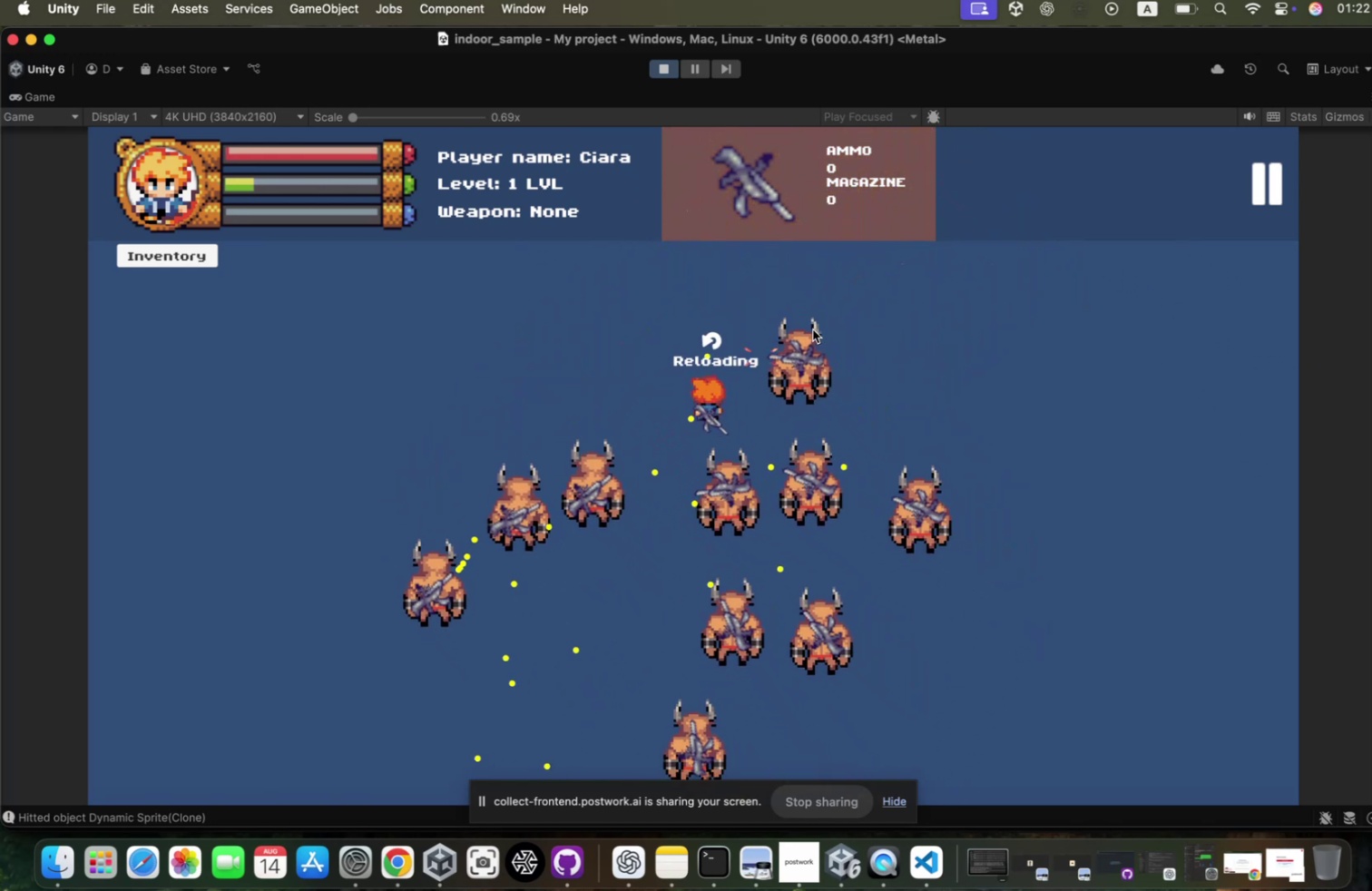 
double_click([806, 333])
 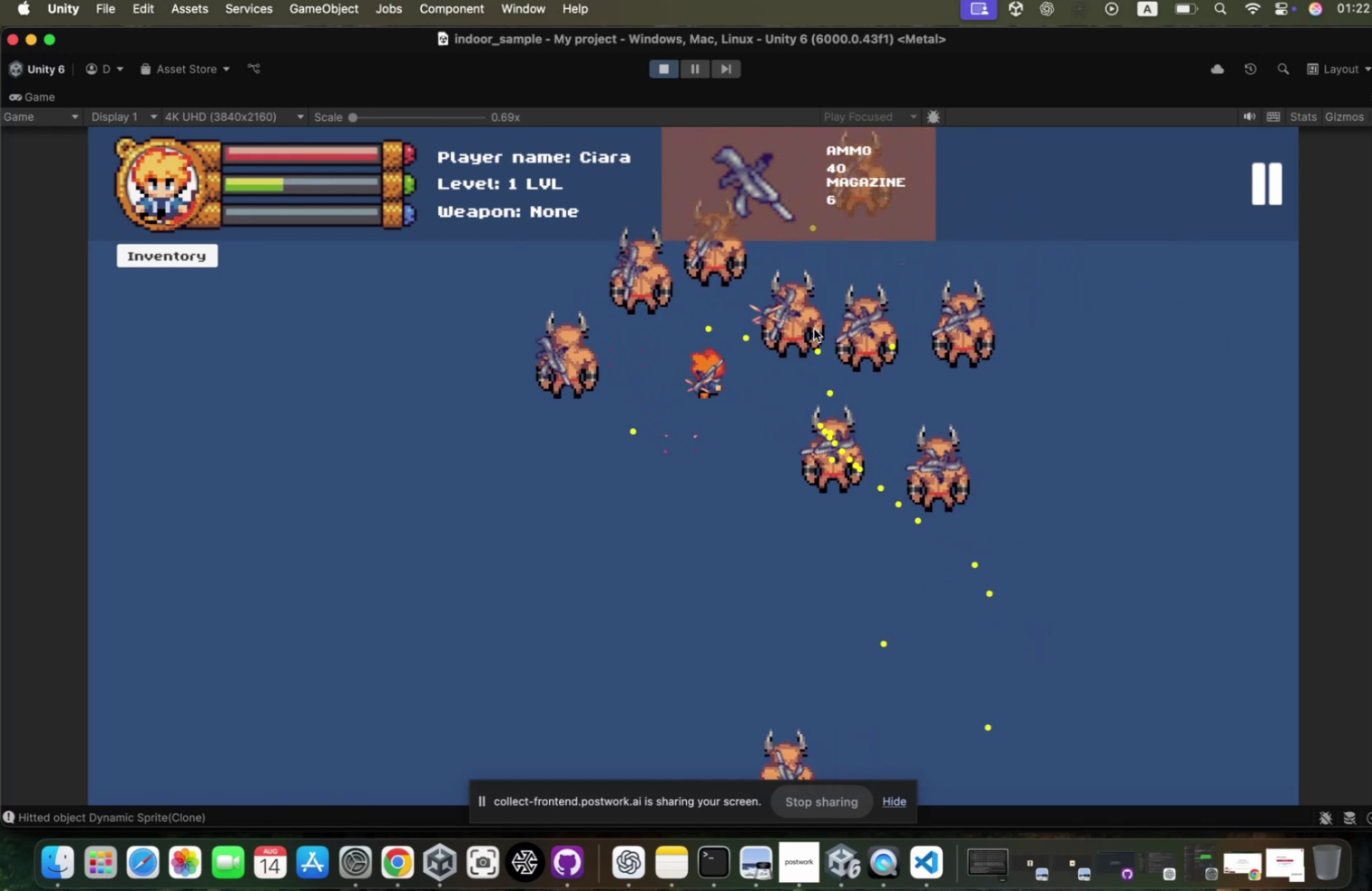 
triple_click([806, 333])
 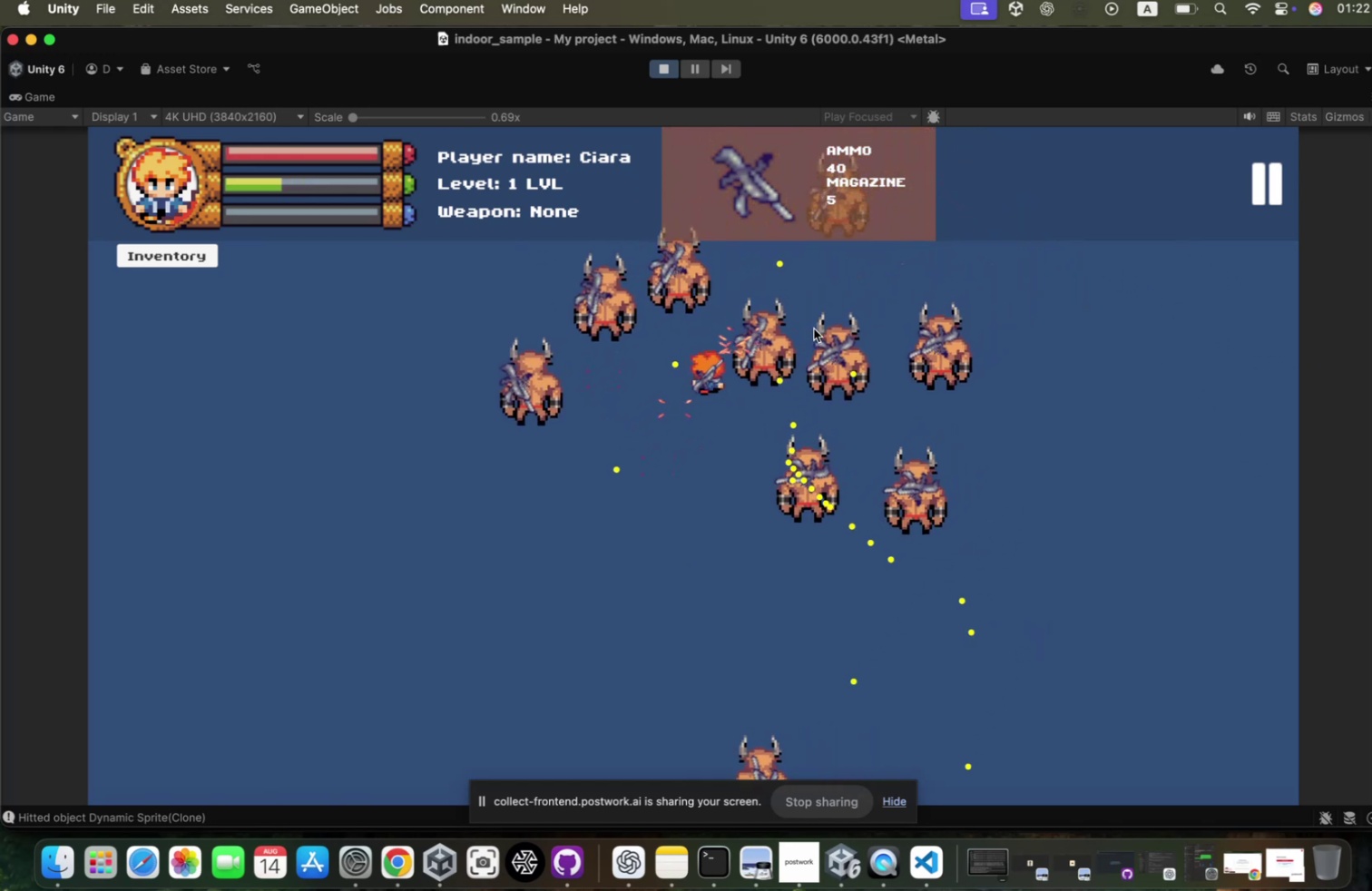 
triple_click([806, 333])
 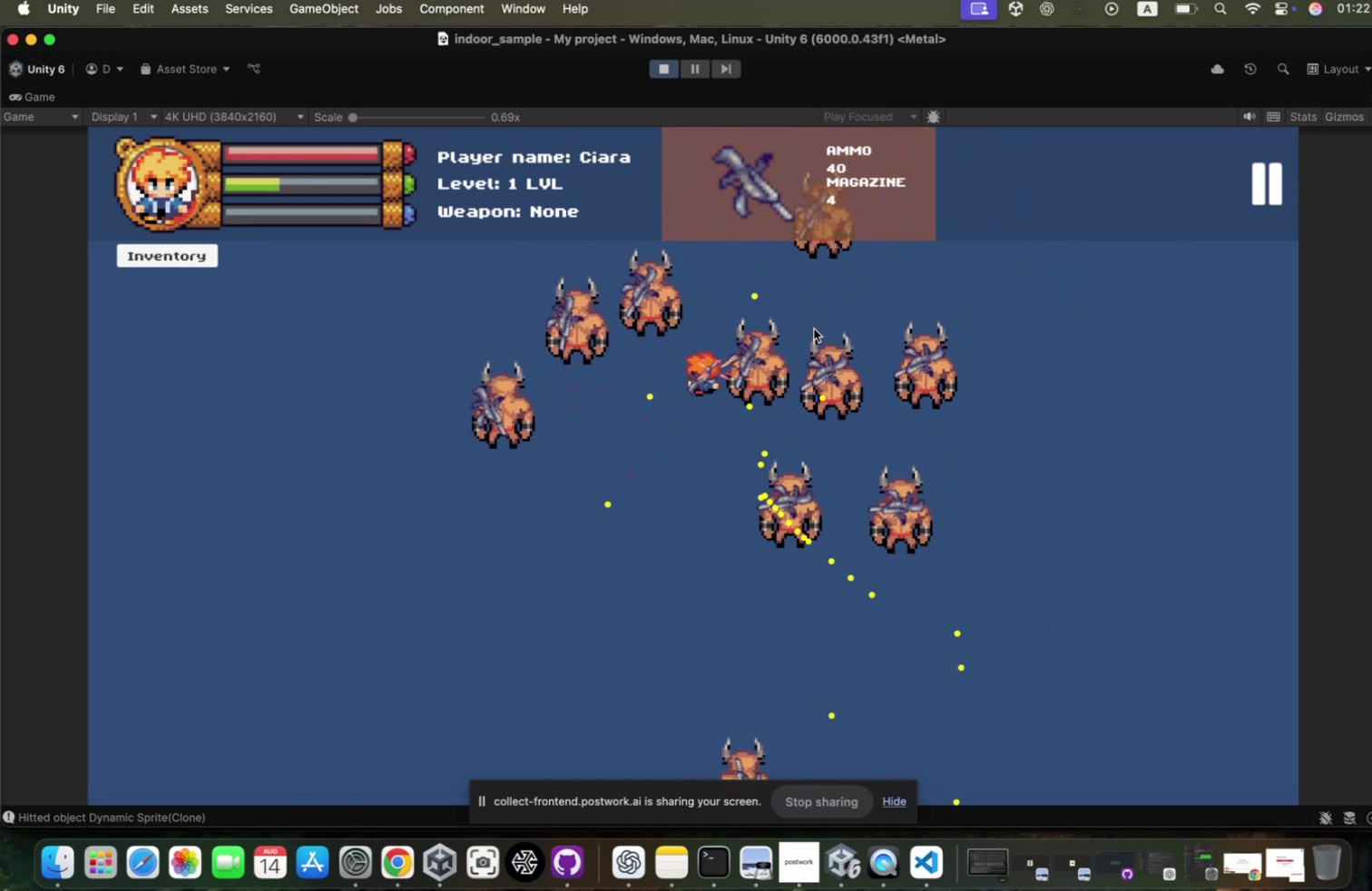 
triple_click([806, 333])
 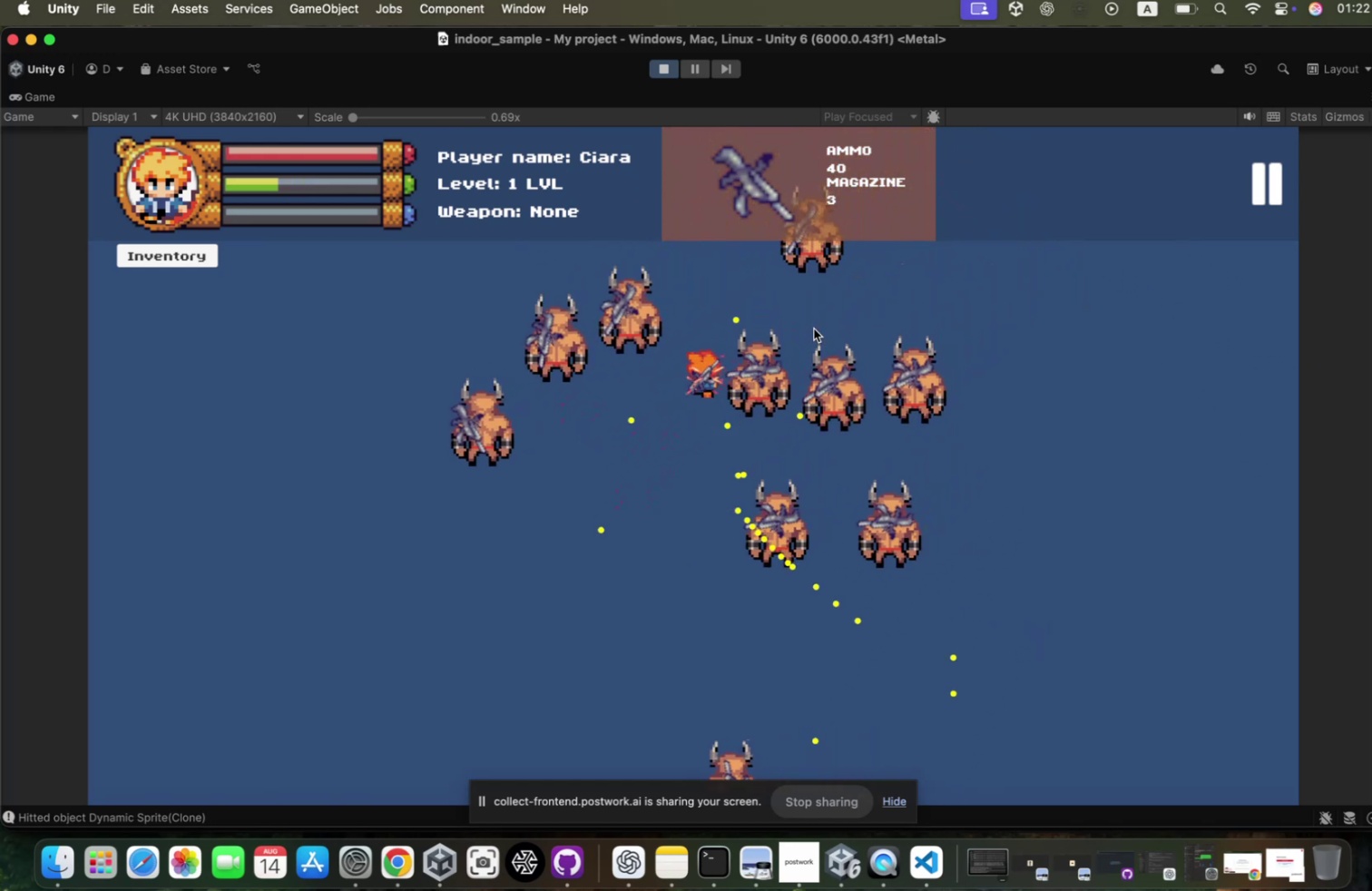 
triple_click([806, 333])
 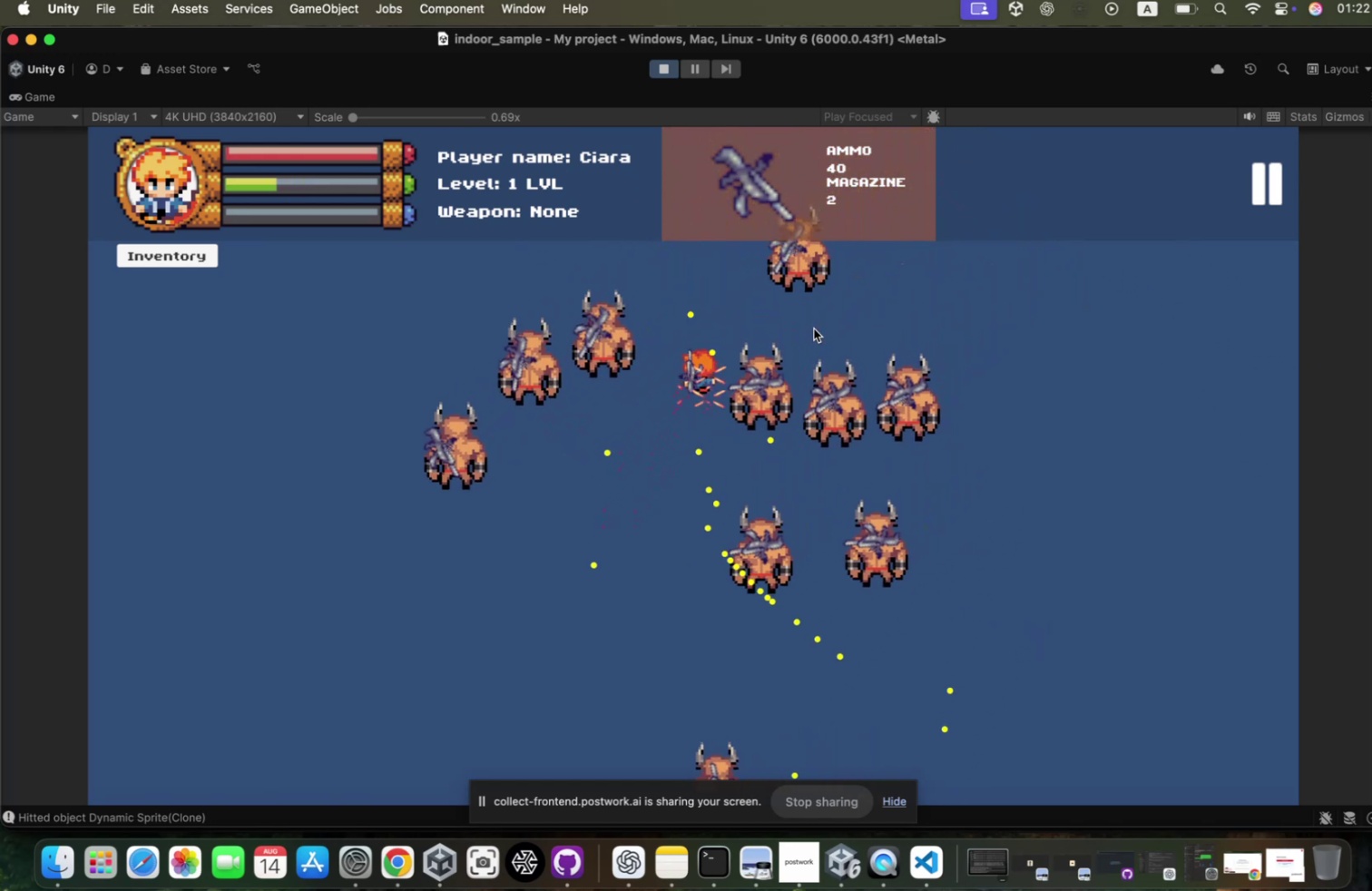 
triple_click([806, 333])
 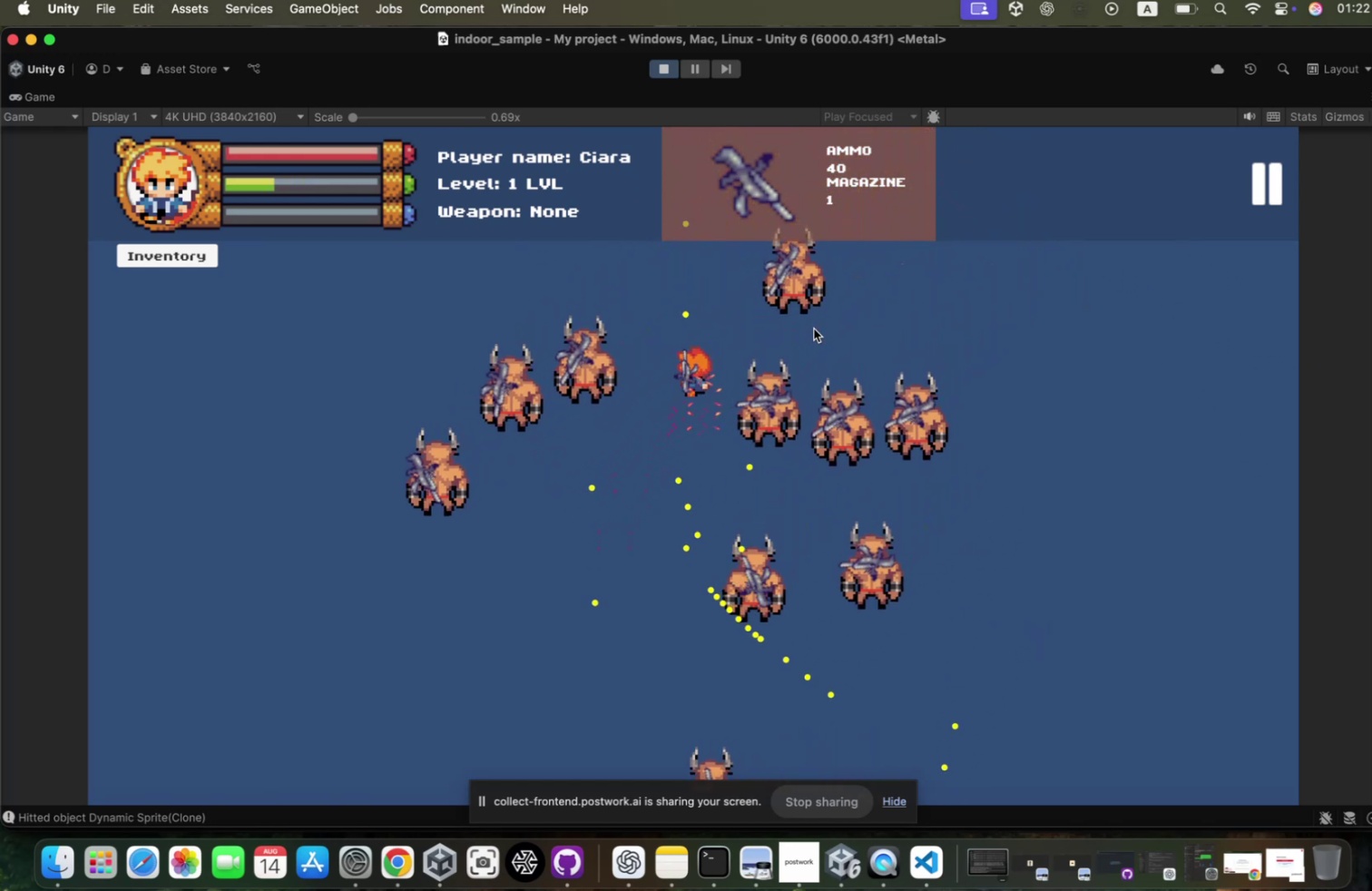 
triple_click([806, 333])
 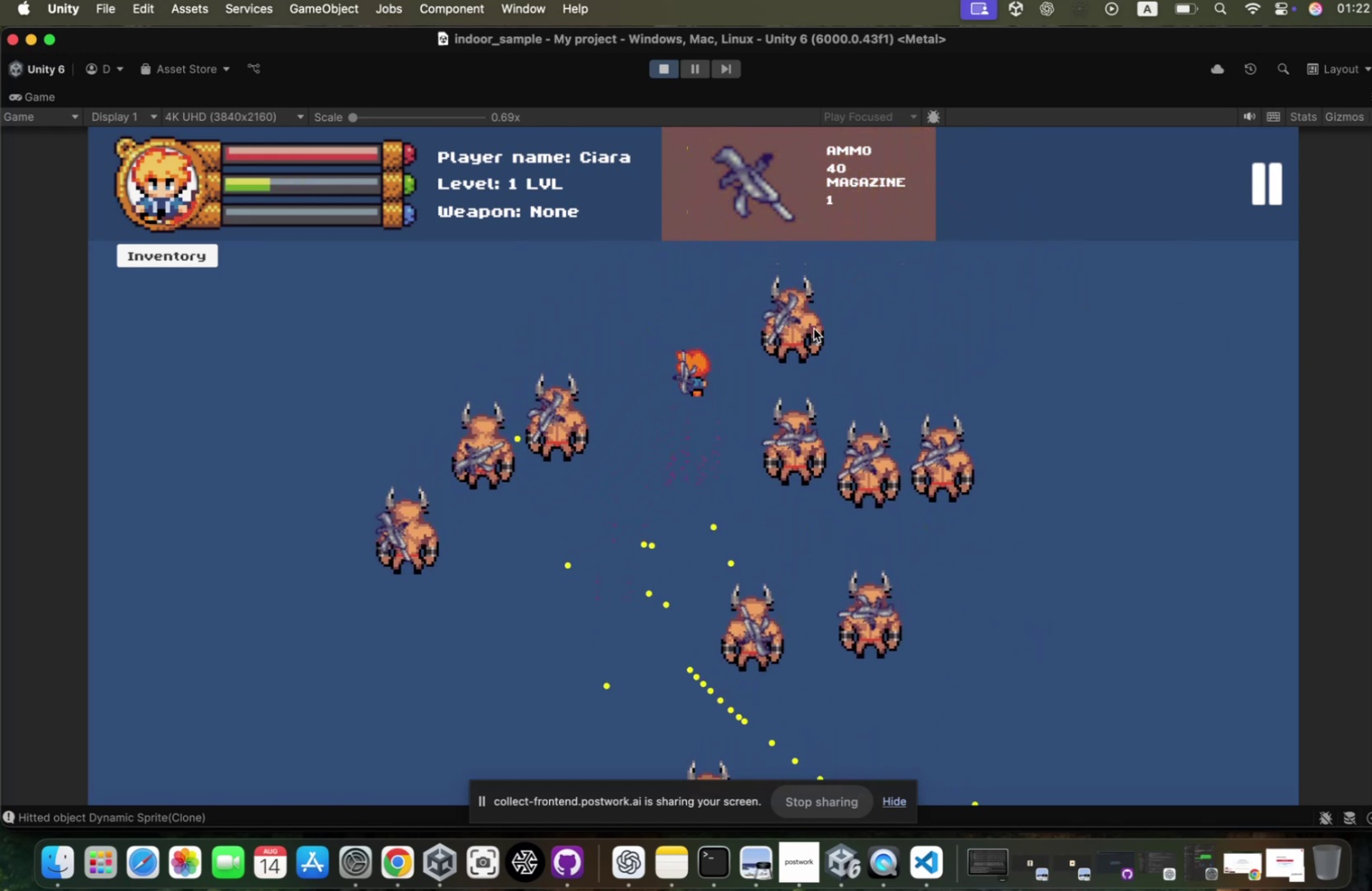 
hold_key(key=A, duration=0.45)
 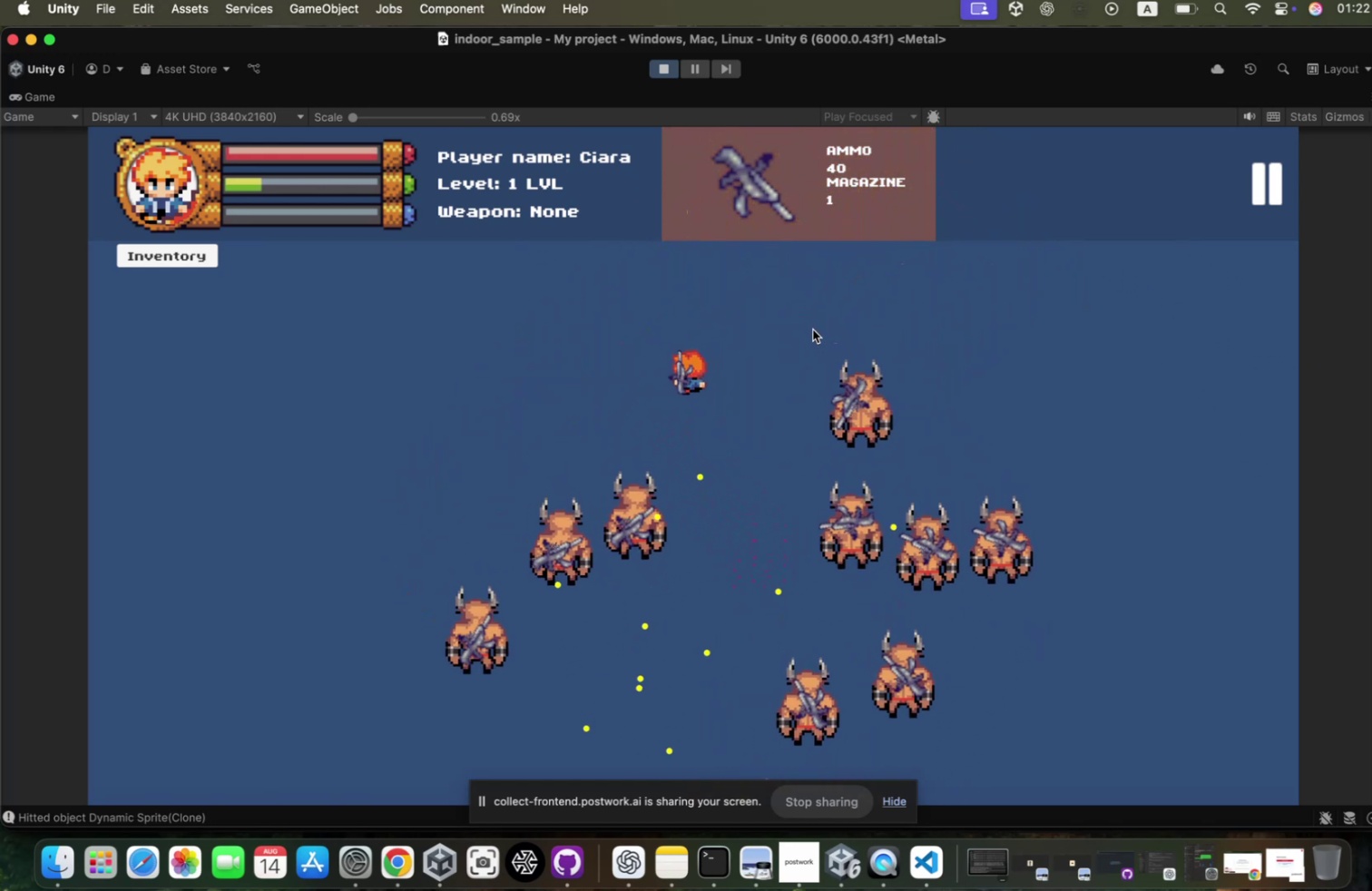 
hold_key(key=D, duration=0.78)
 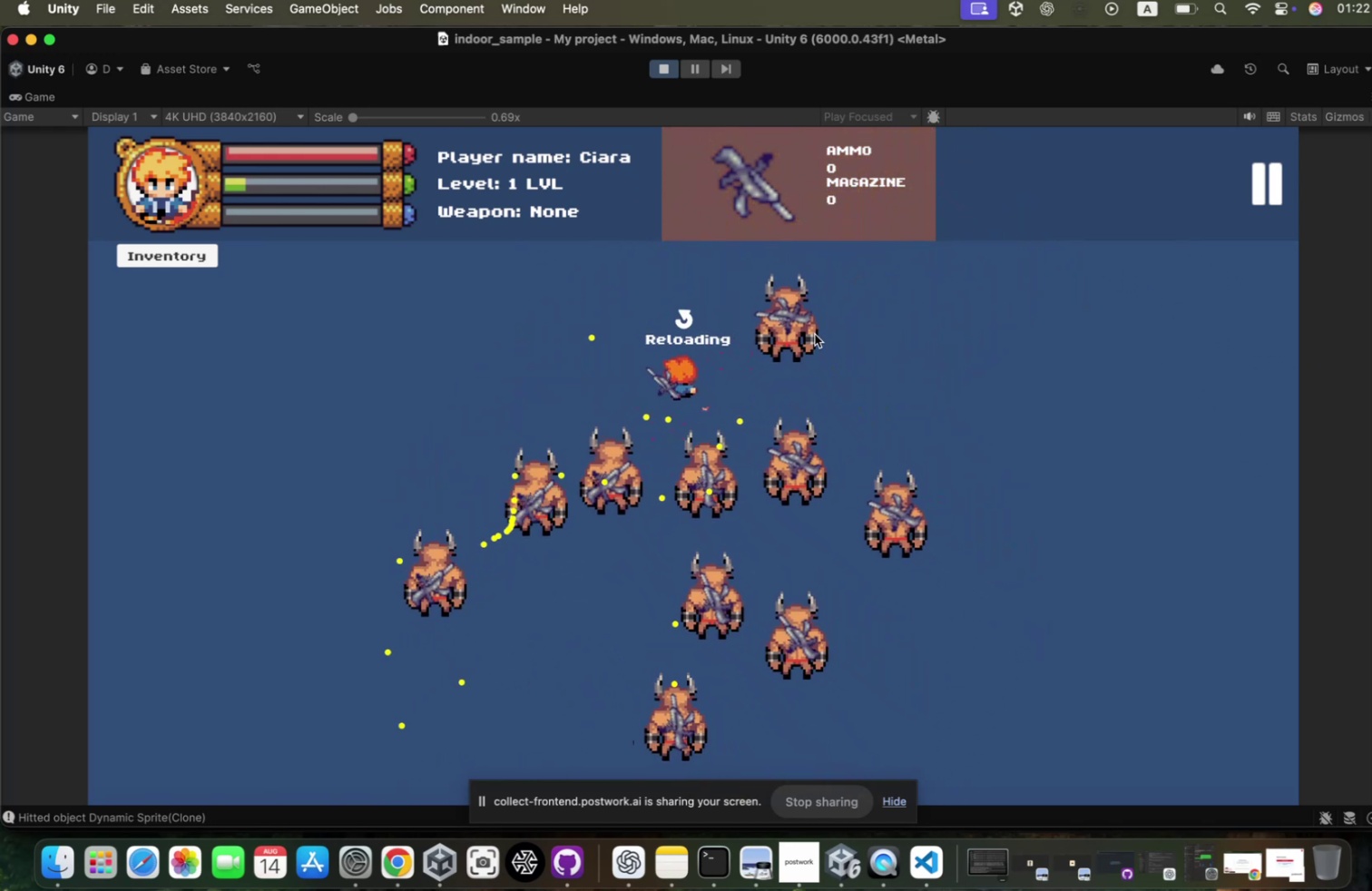 
hold_key(key=S, duration=0.71)
 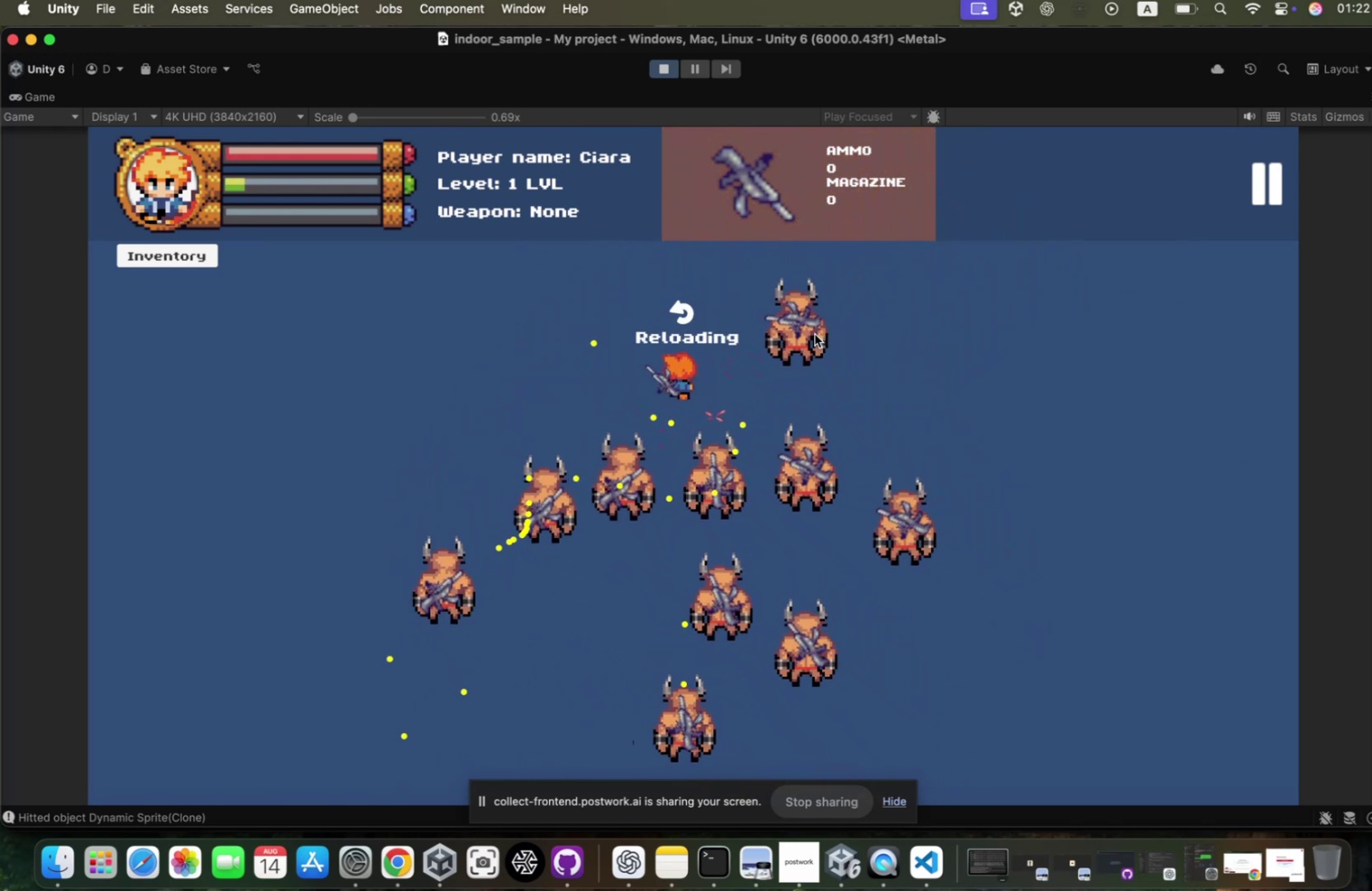 
double_click([805, 334])
 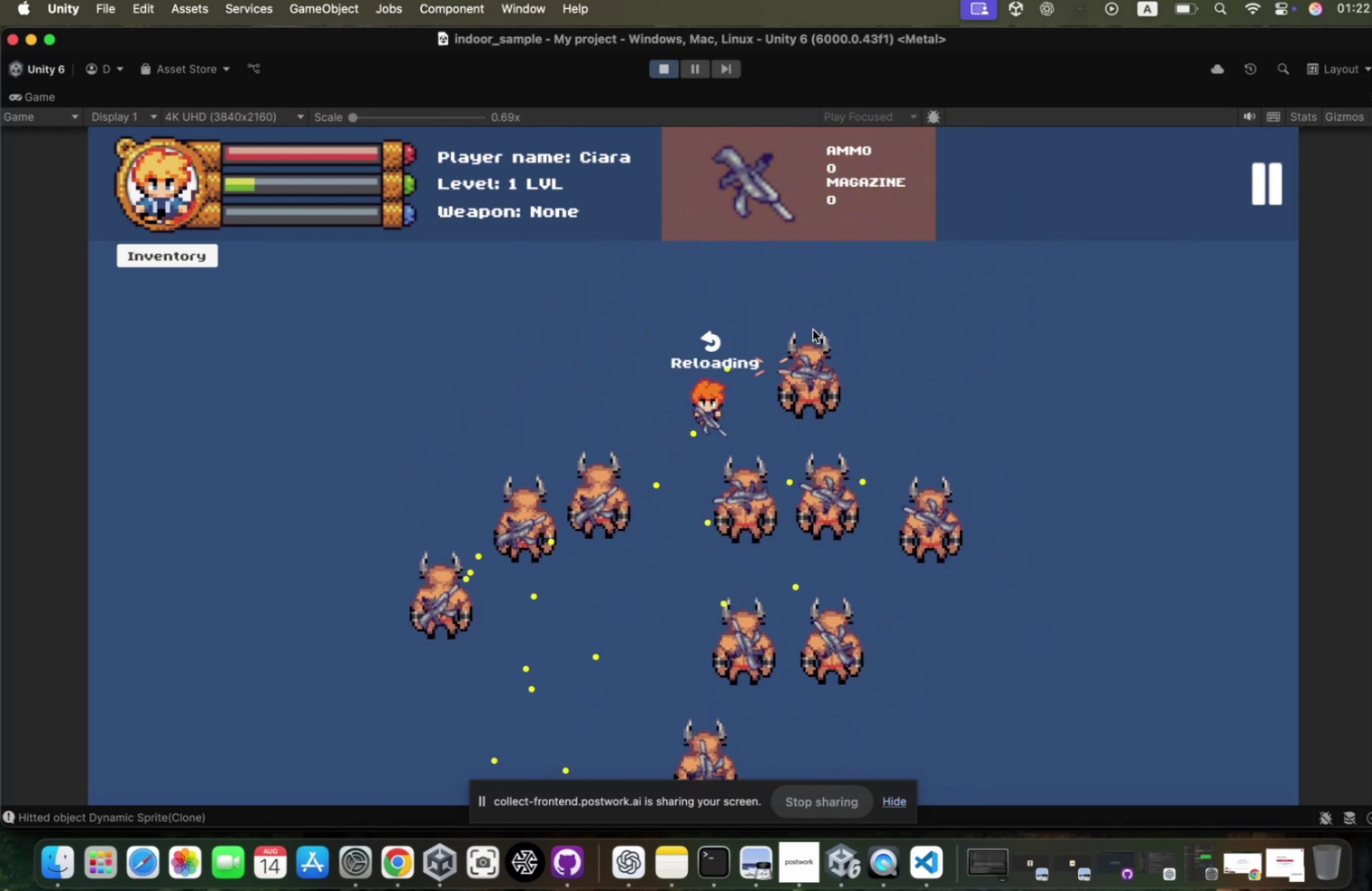 
triple_click([805, 334])
 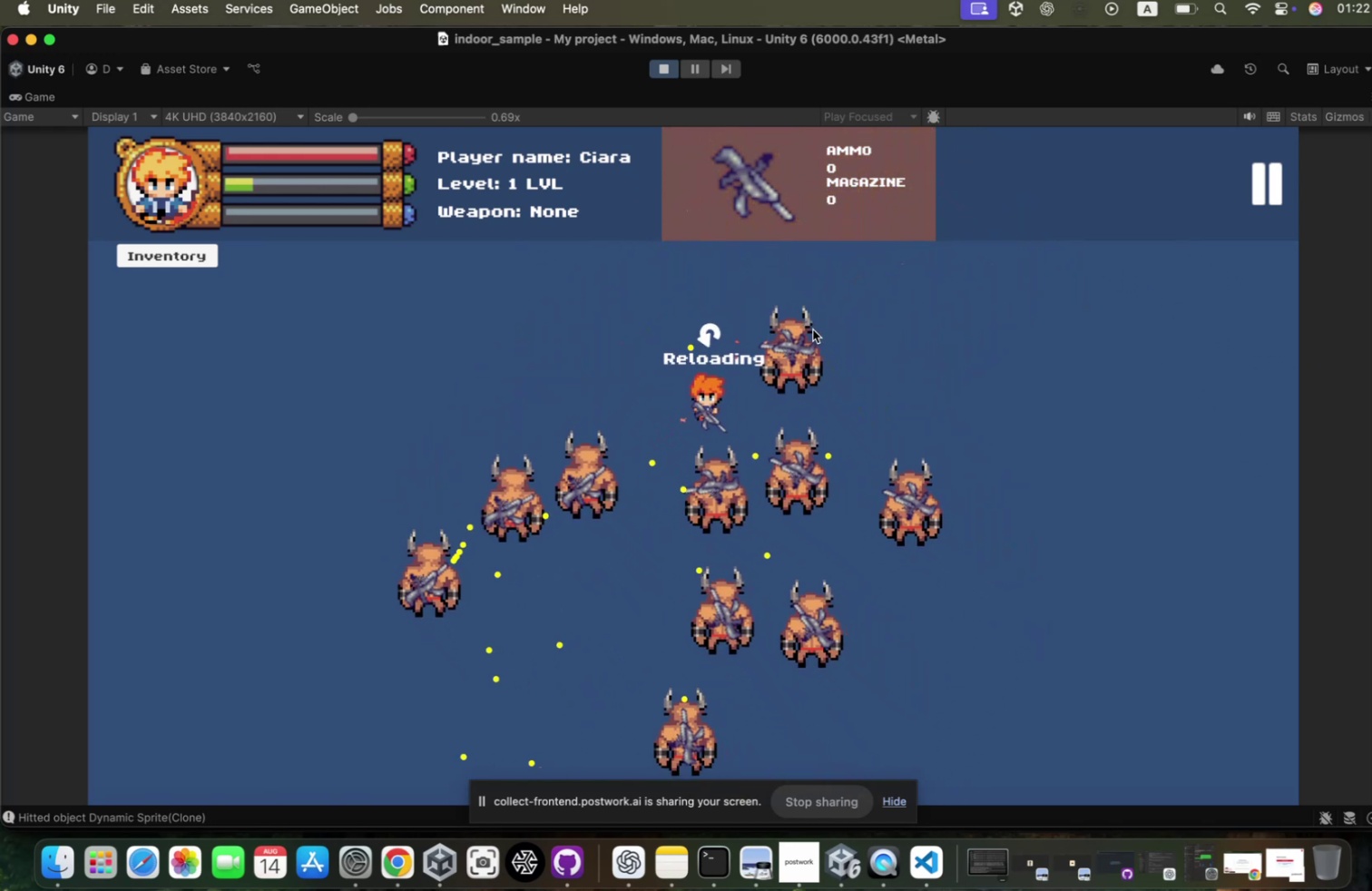 
triple_click([805, 334])
 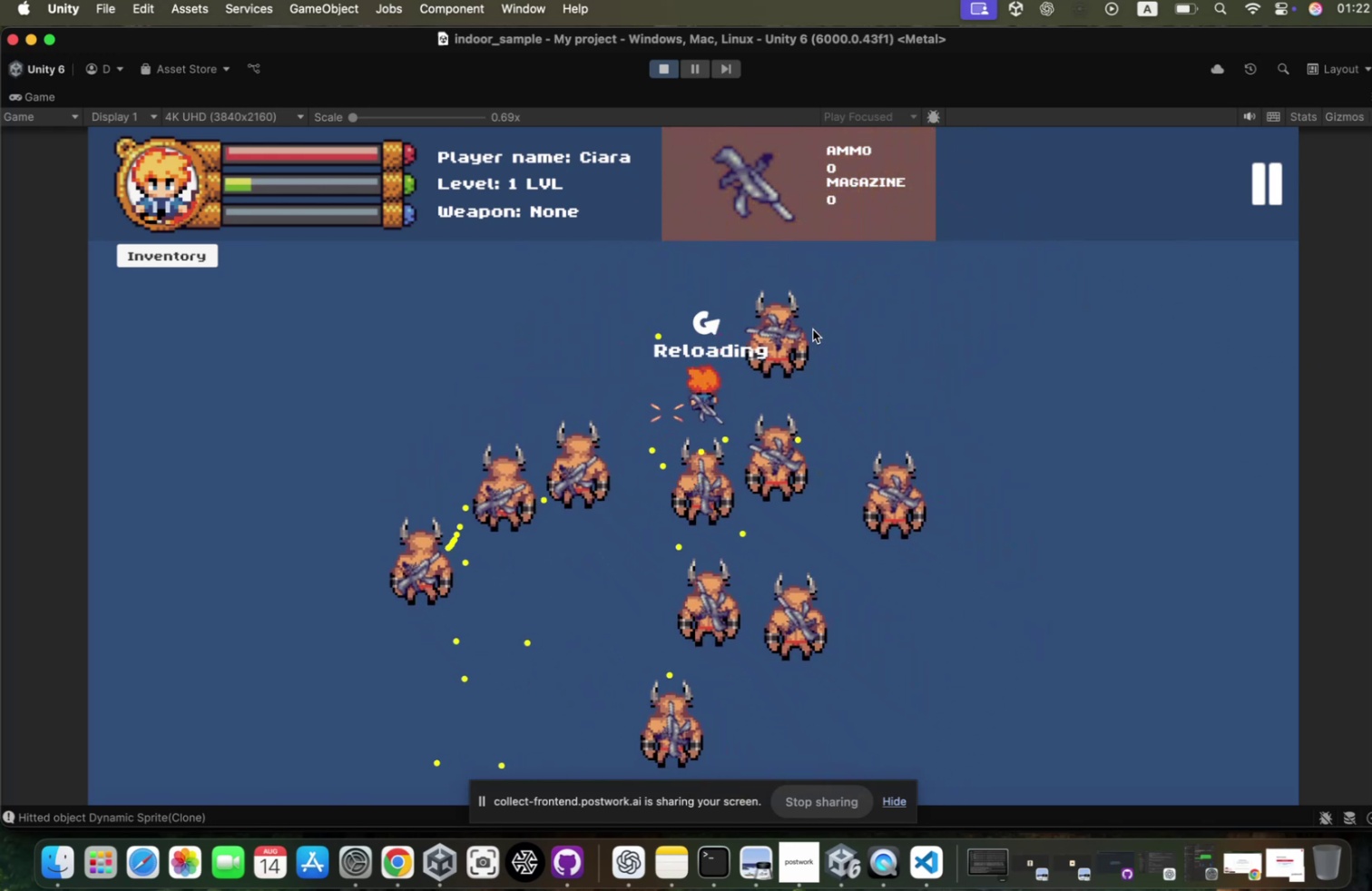 
triple_click([805, 334])
 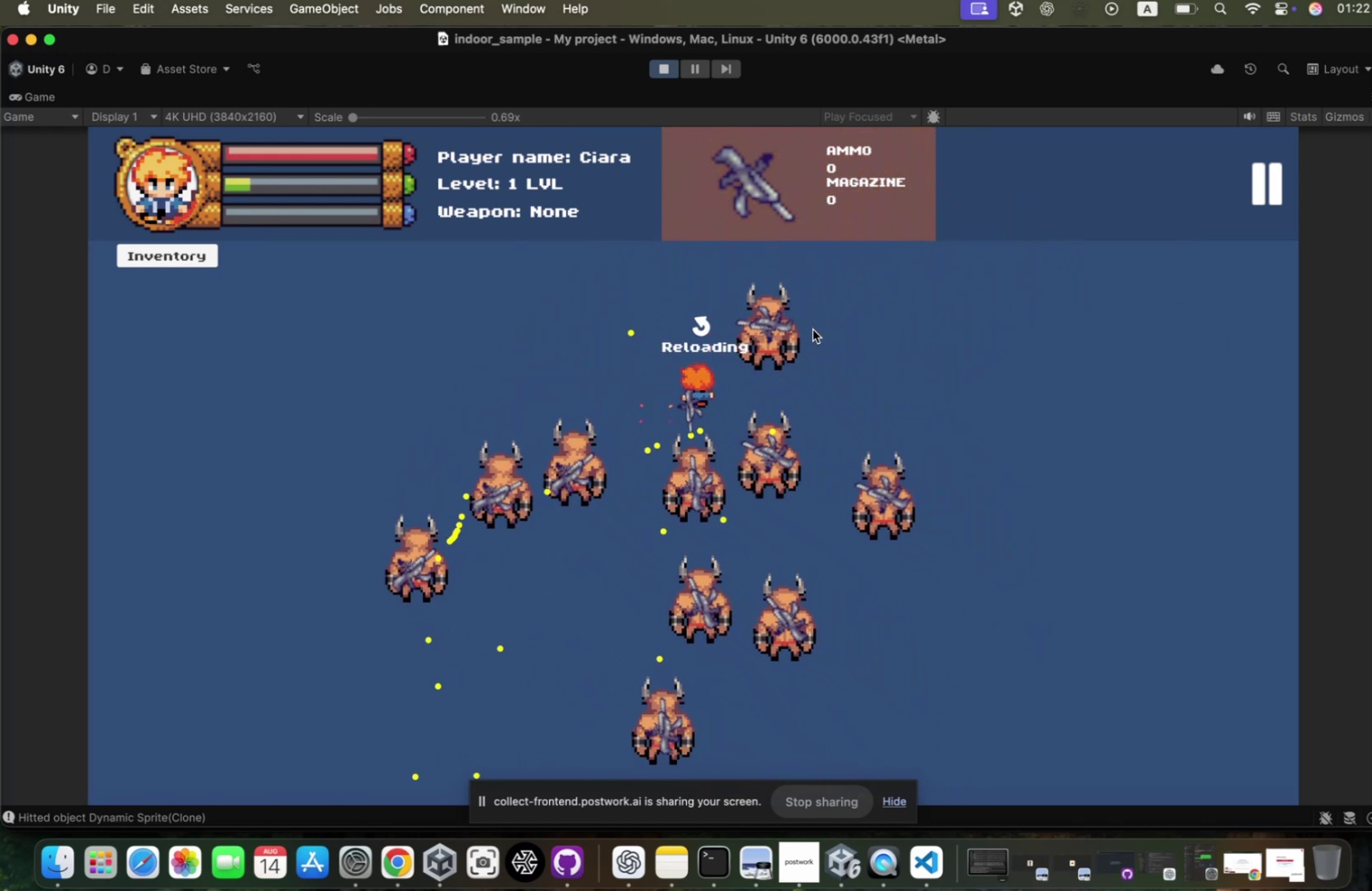 
type(srr)
 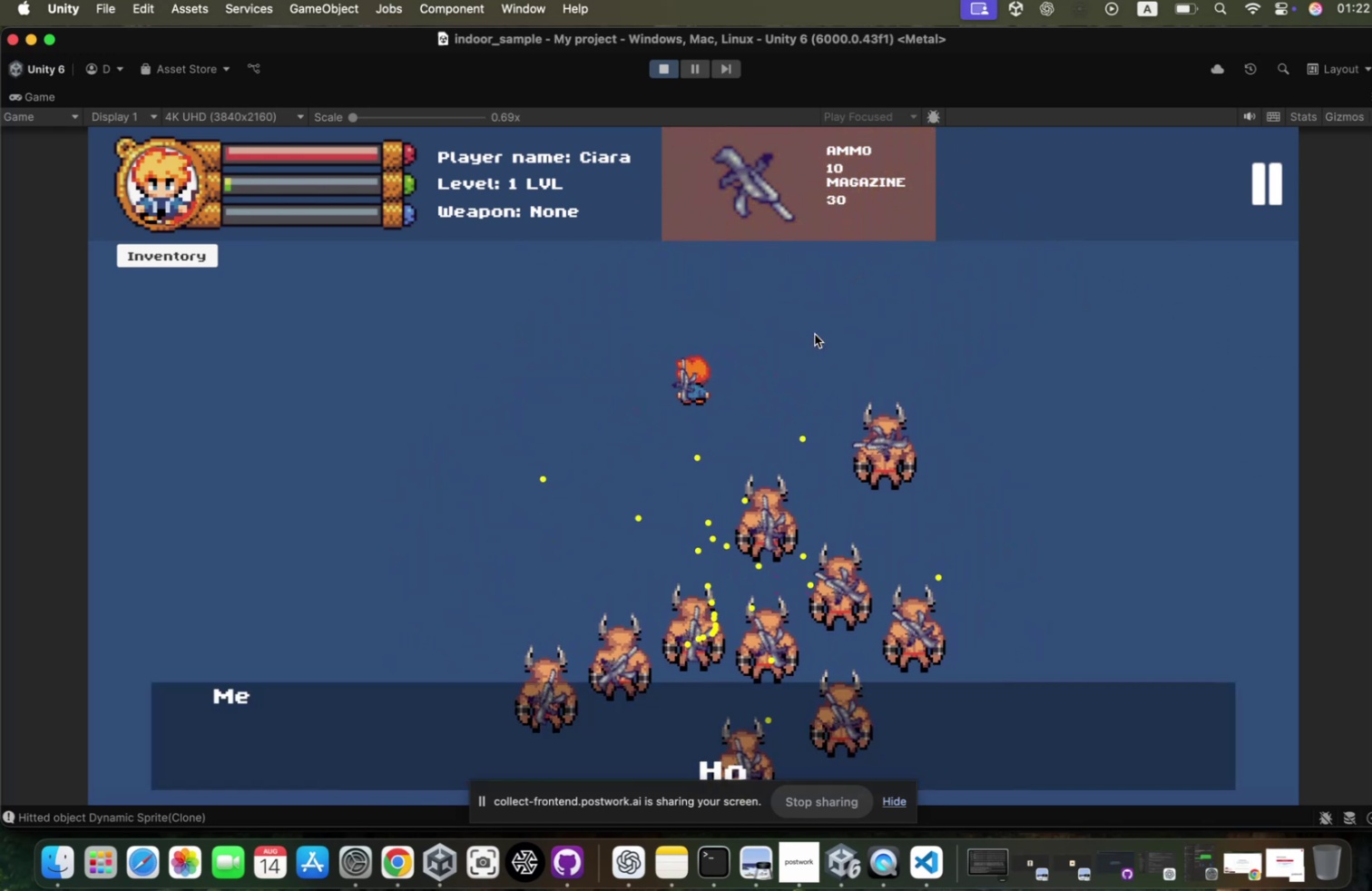 
hold_key(key=A, duration=0.7)
 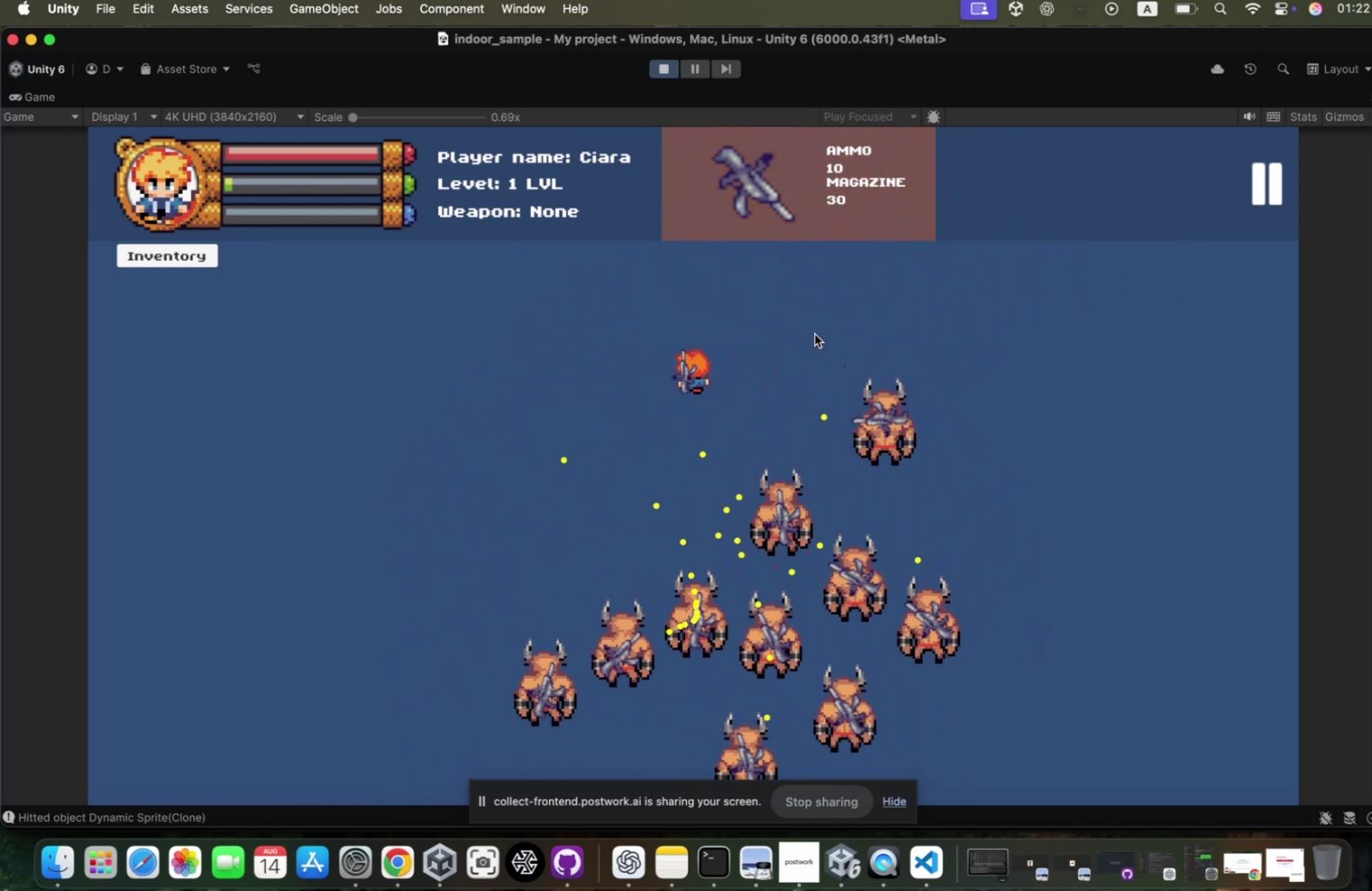 
hold_key(key=W, duration=1.66)
 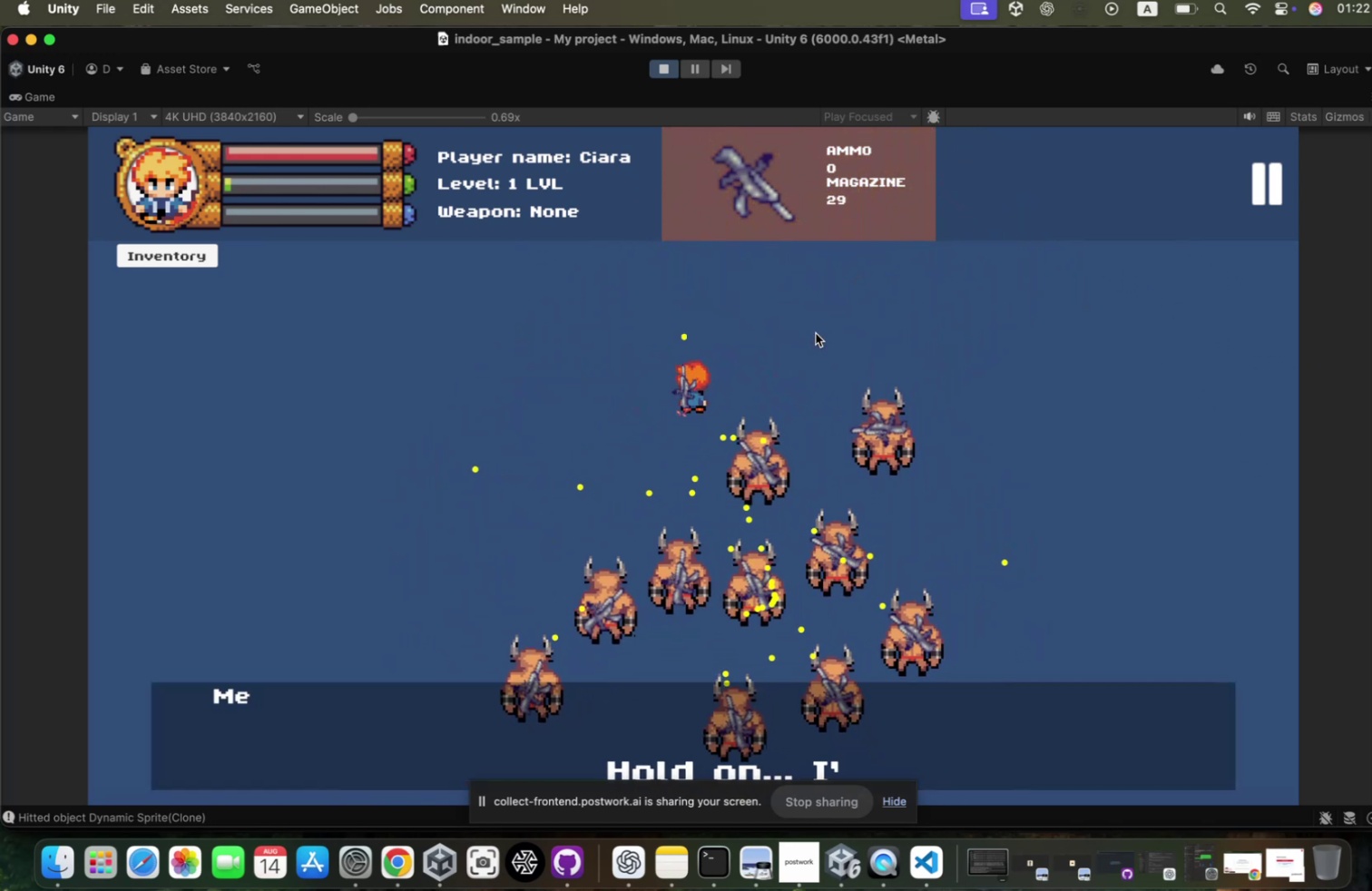 
left_click([808, 338])
 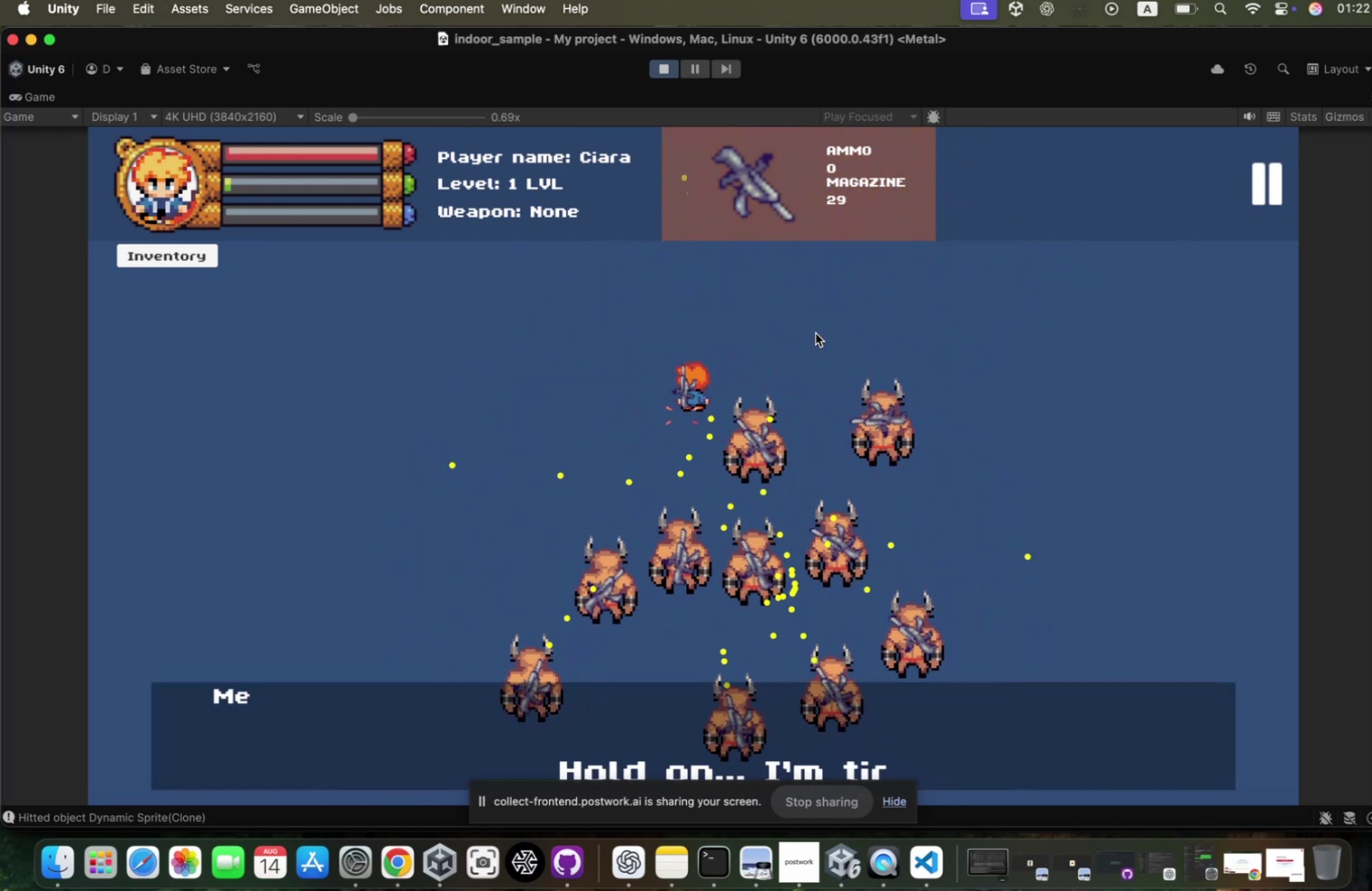 
key(S)
 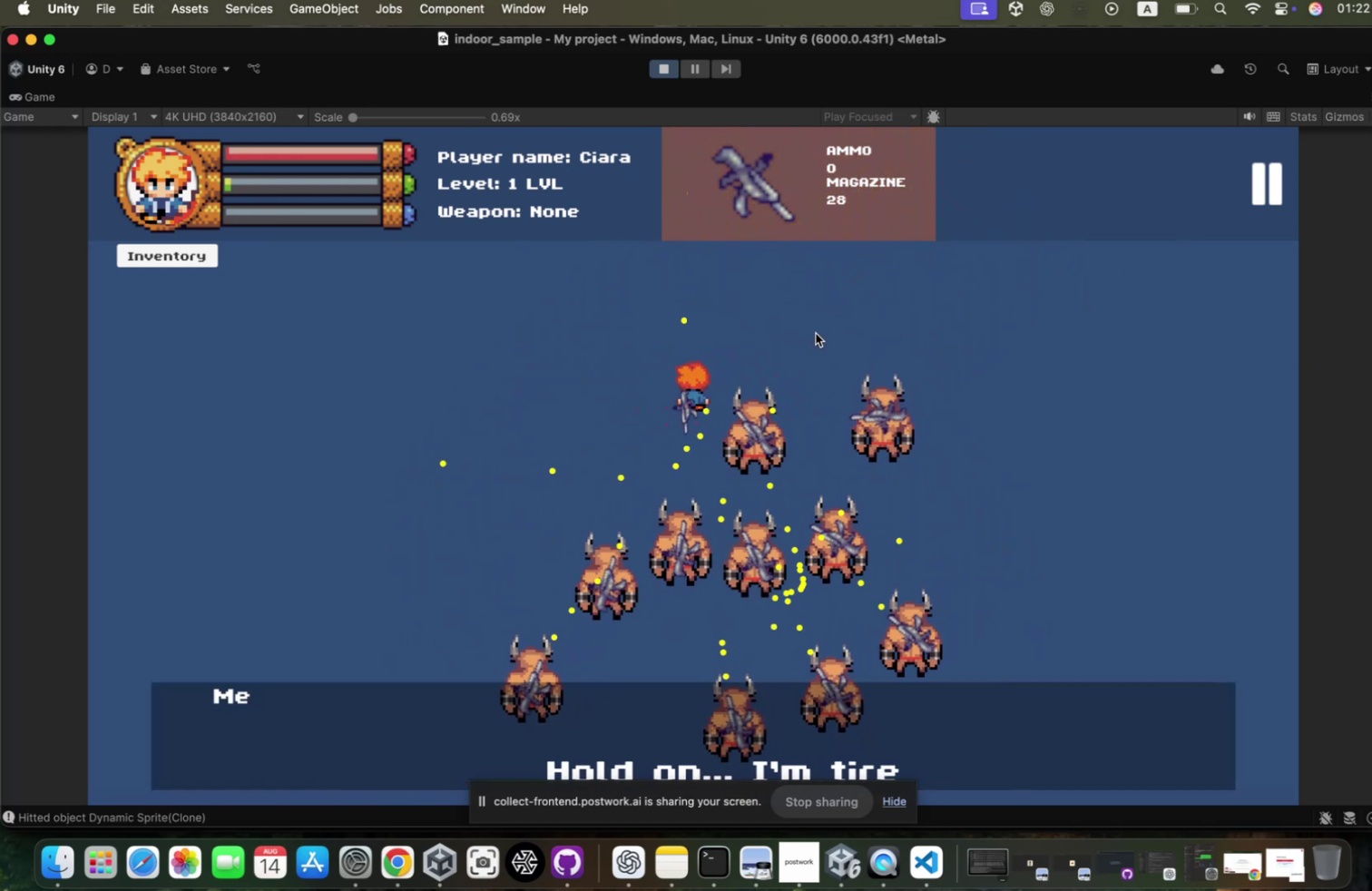 
left_click([808, 338])
 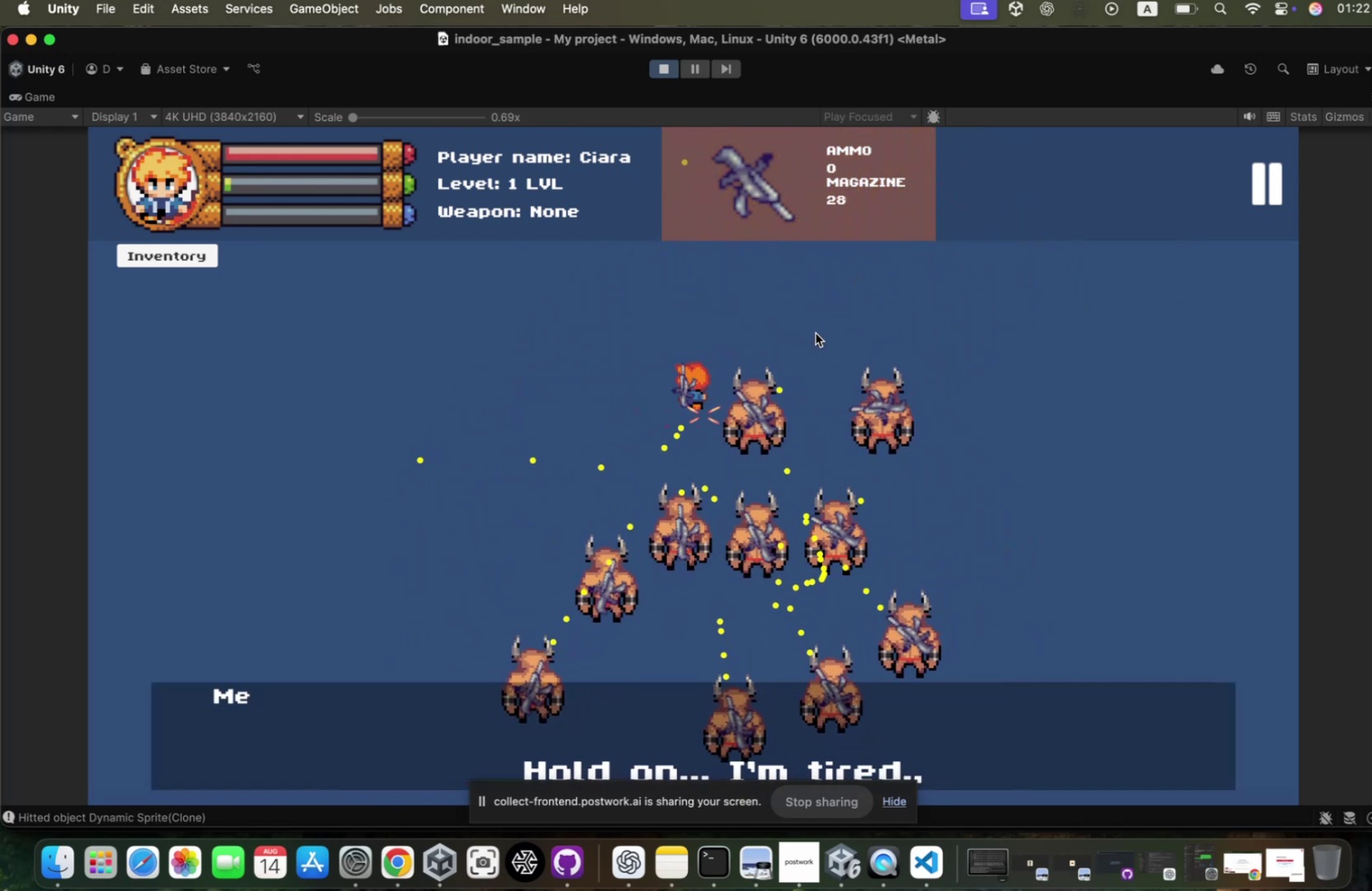 
hold_key(key=W, duration=0.49)
 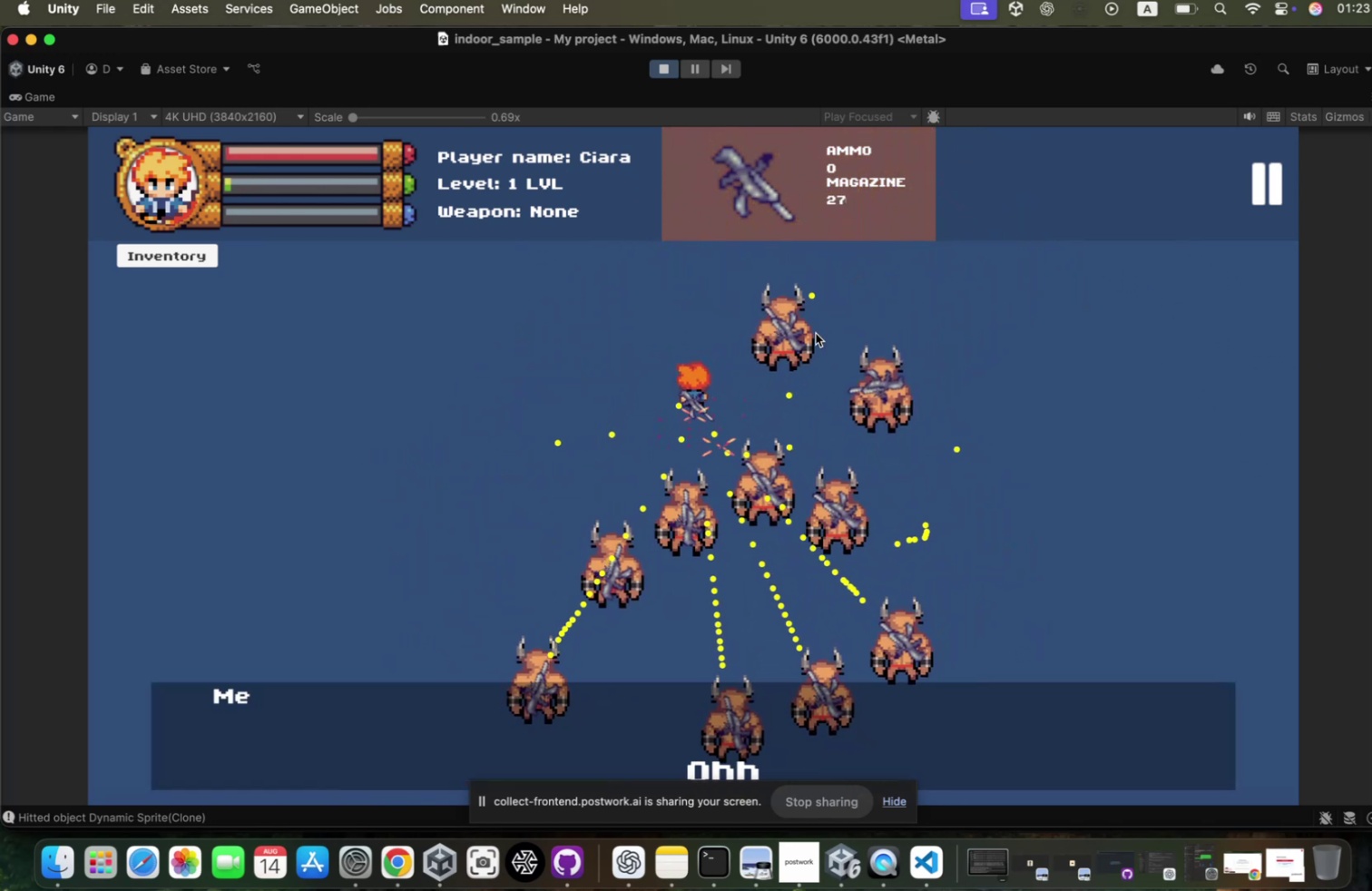 
left_click([808, 338])
 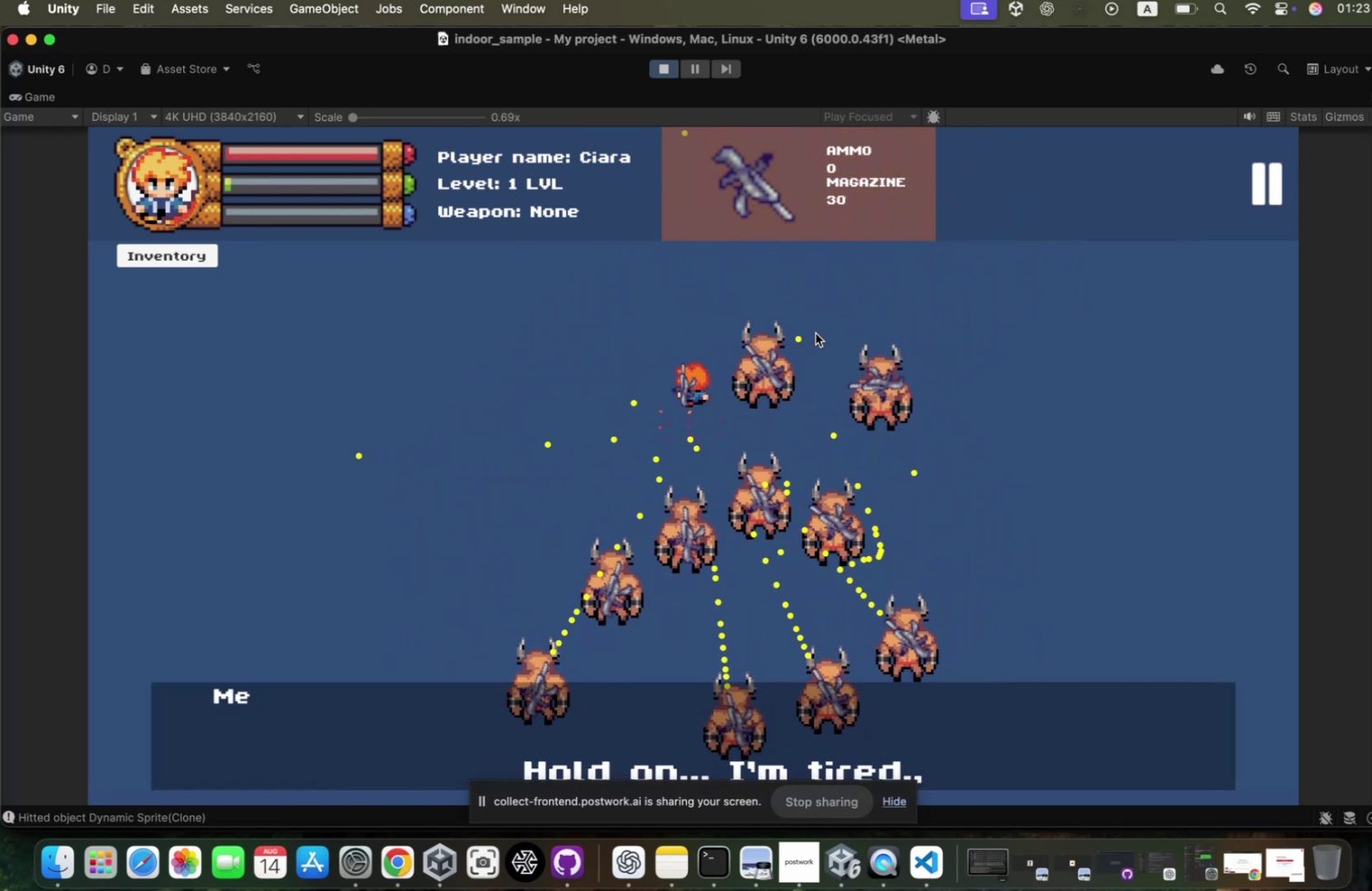 
hold_key(key=D, duration=2.84)
 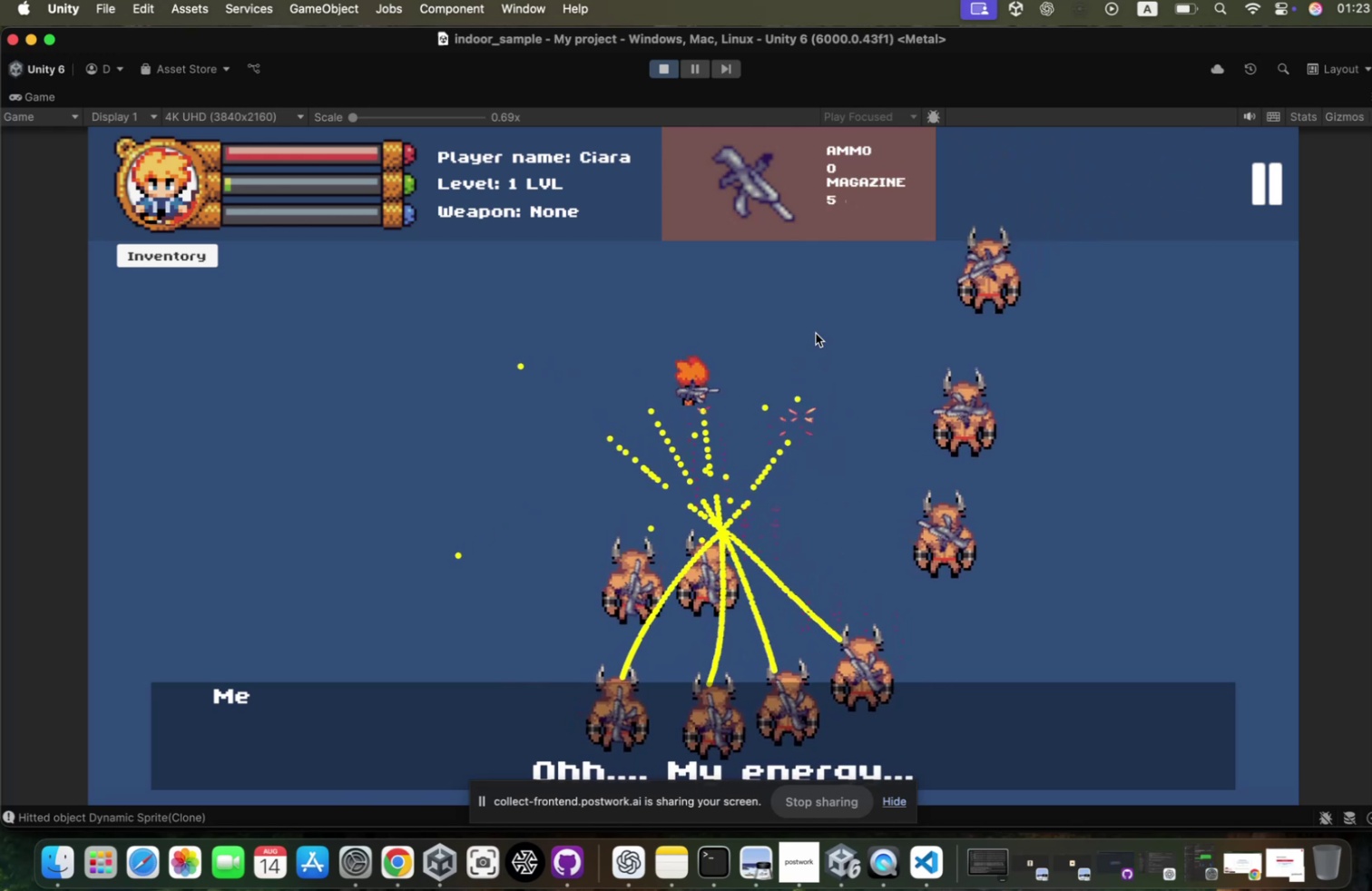 
hold_key(key=S, duration=1.51)
 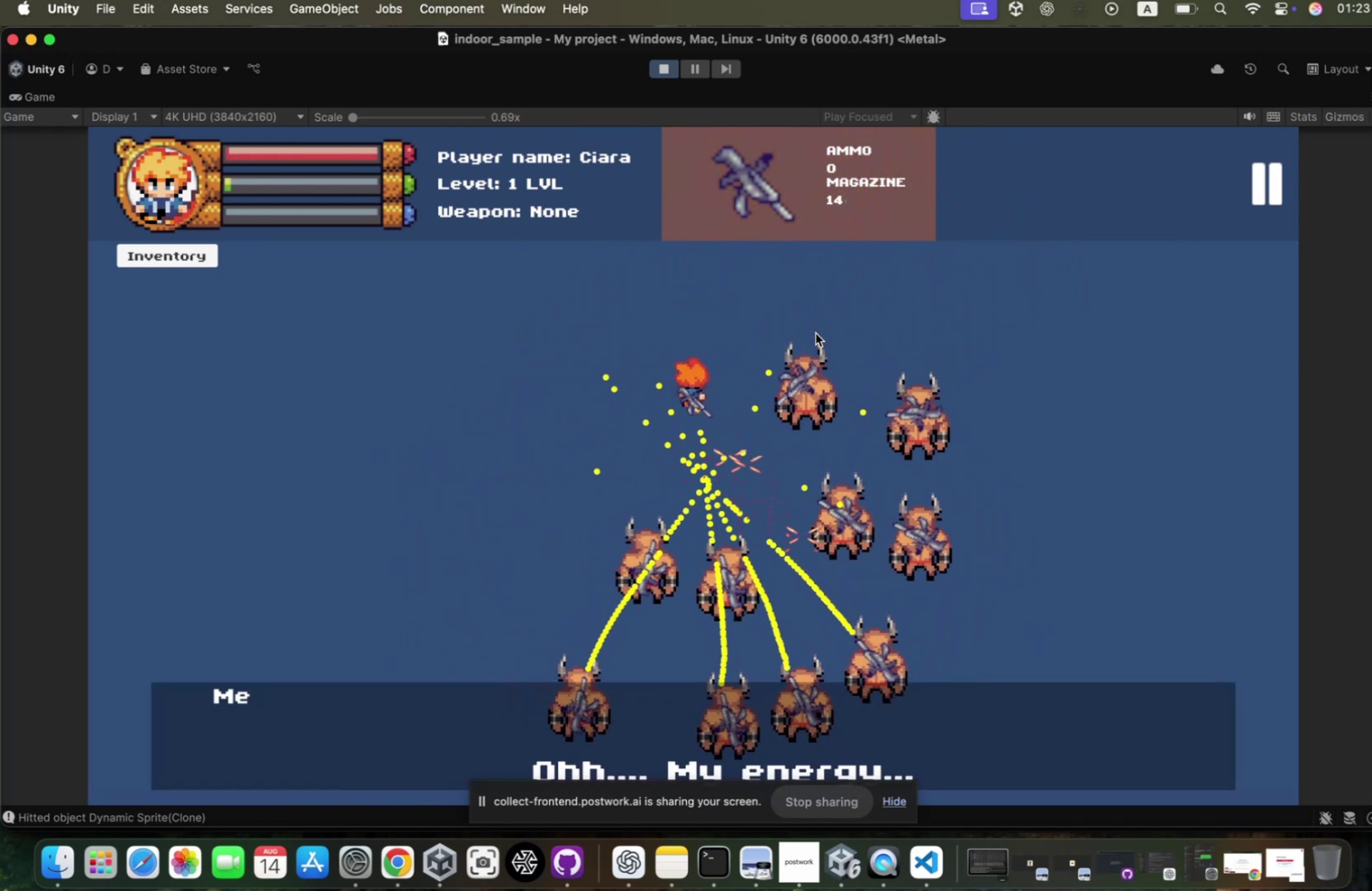 
triple_click([808, 338])
 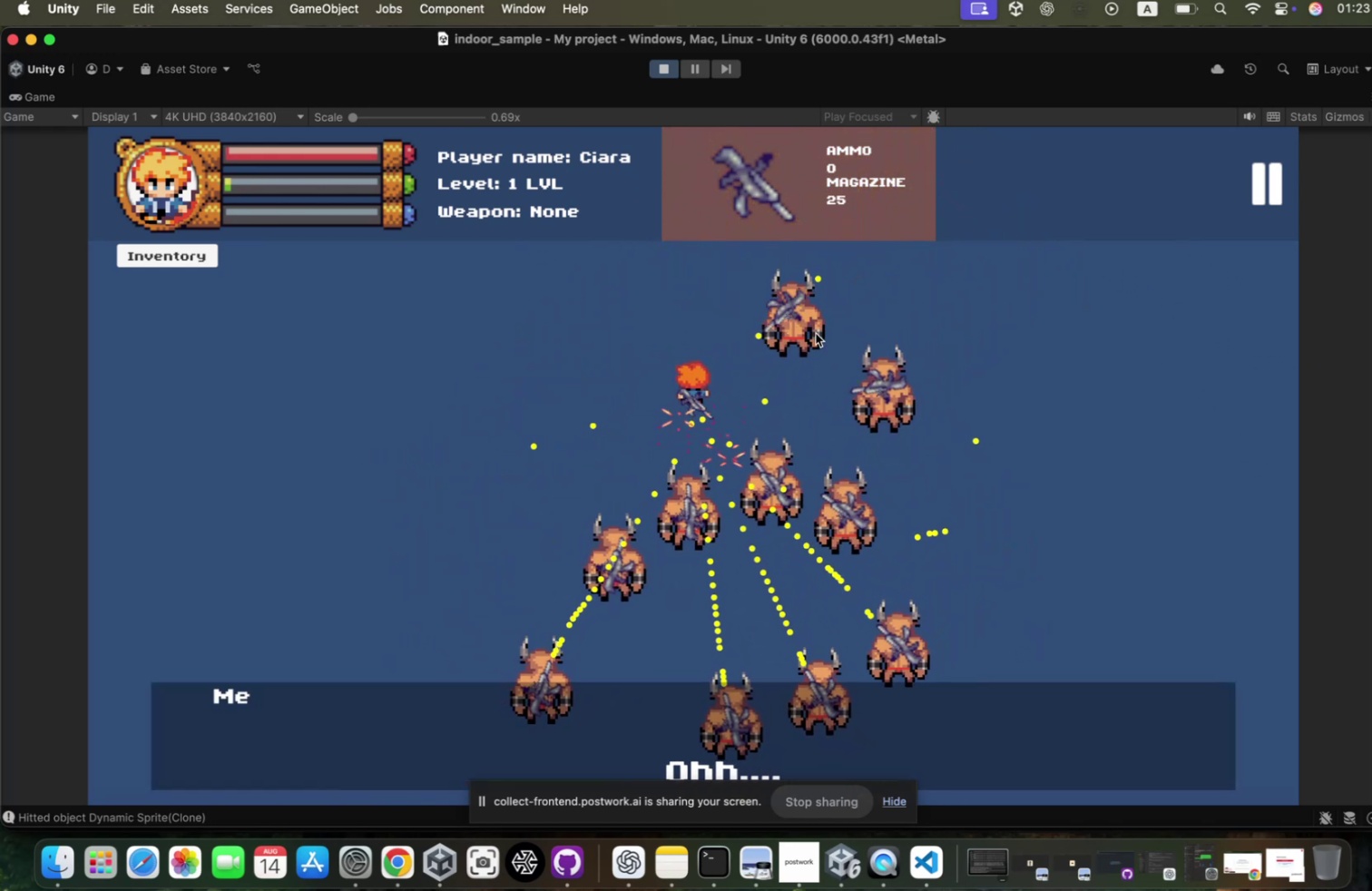 
triple_click([808, 338])
 